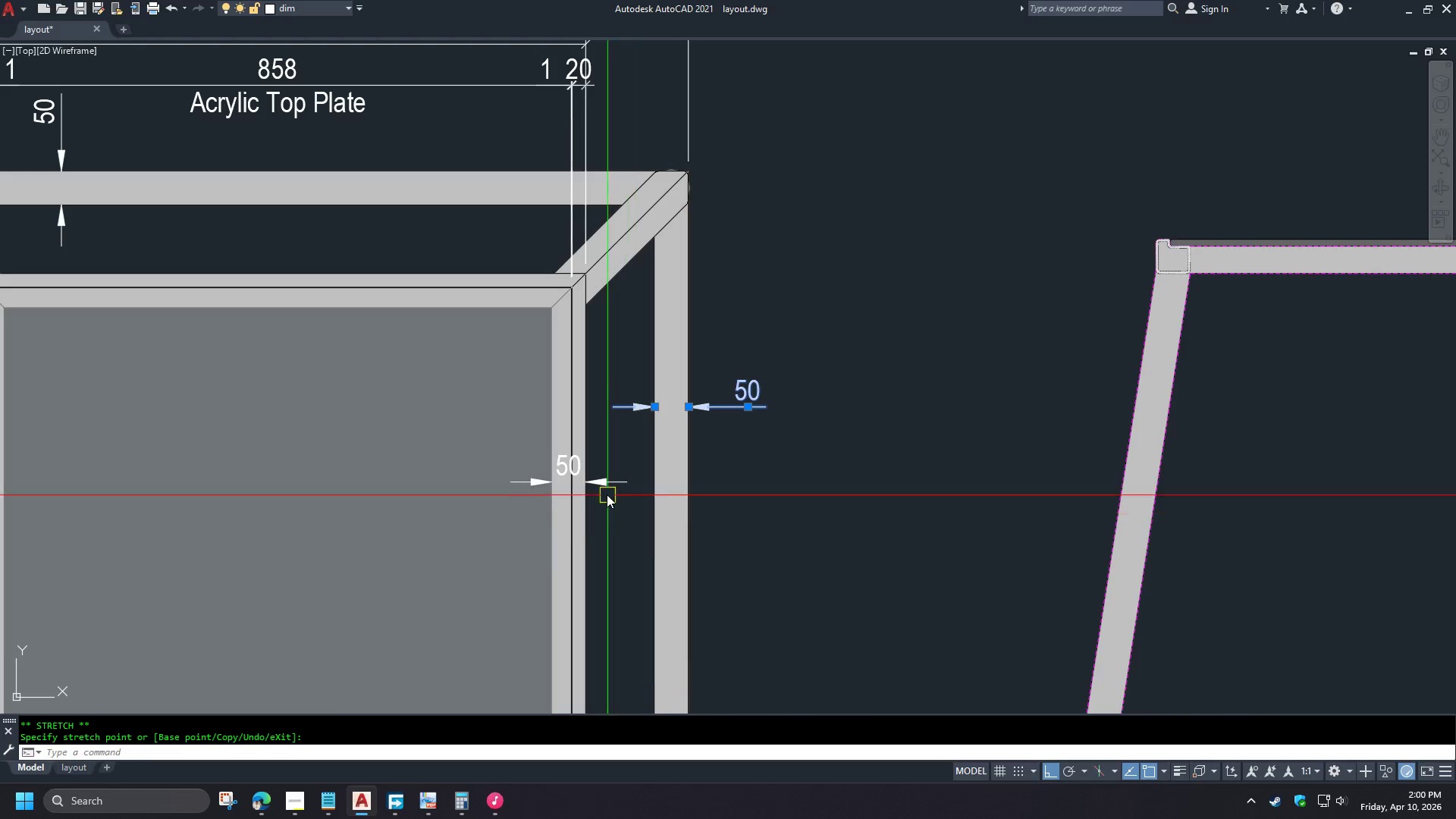 
left_click([593, 479])
 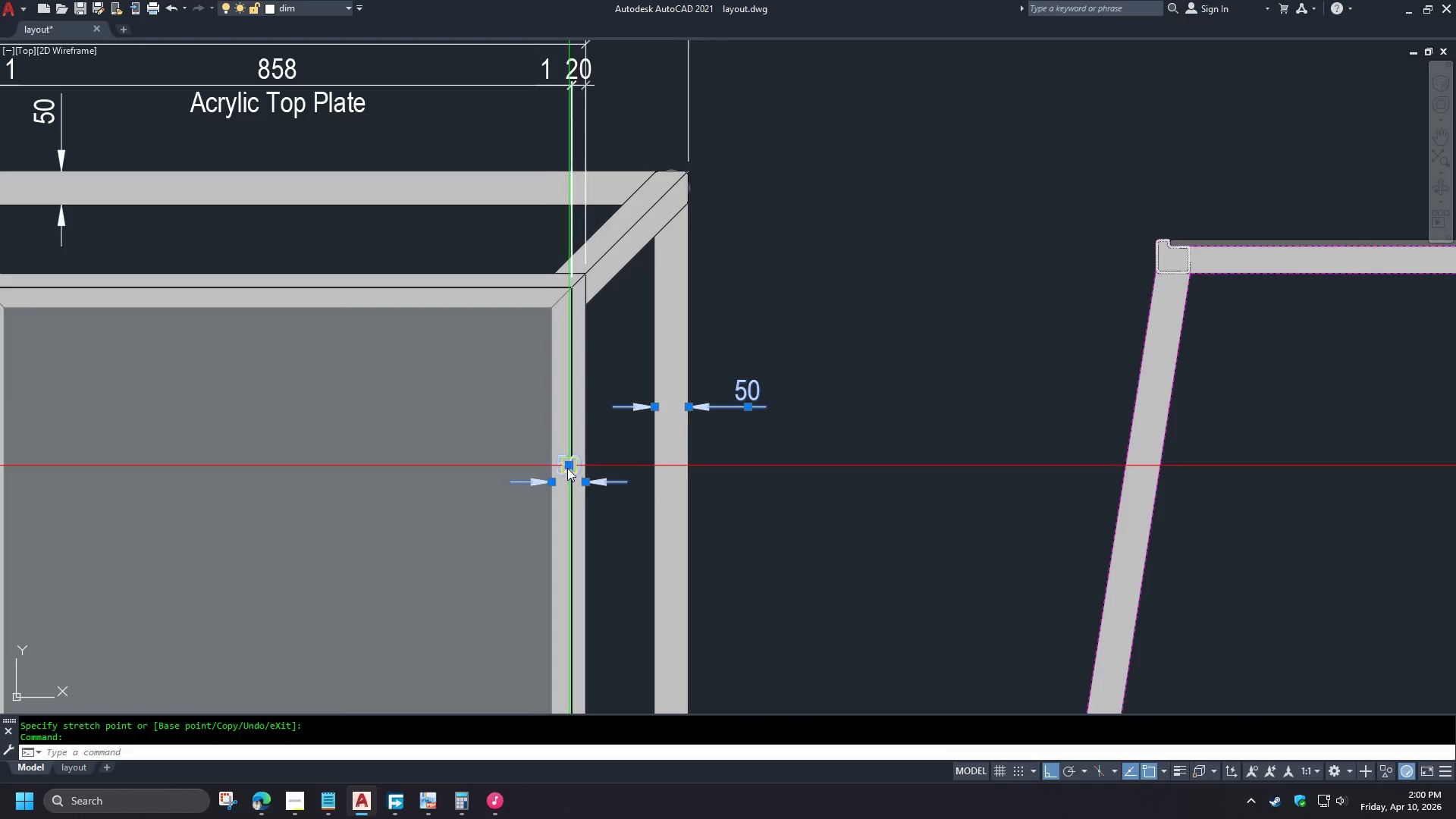 
left_click([567, 464])
 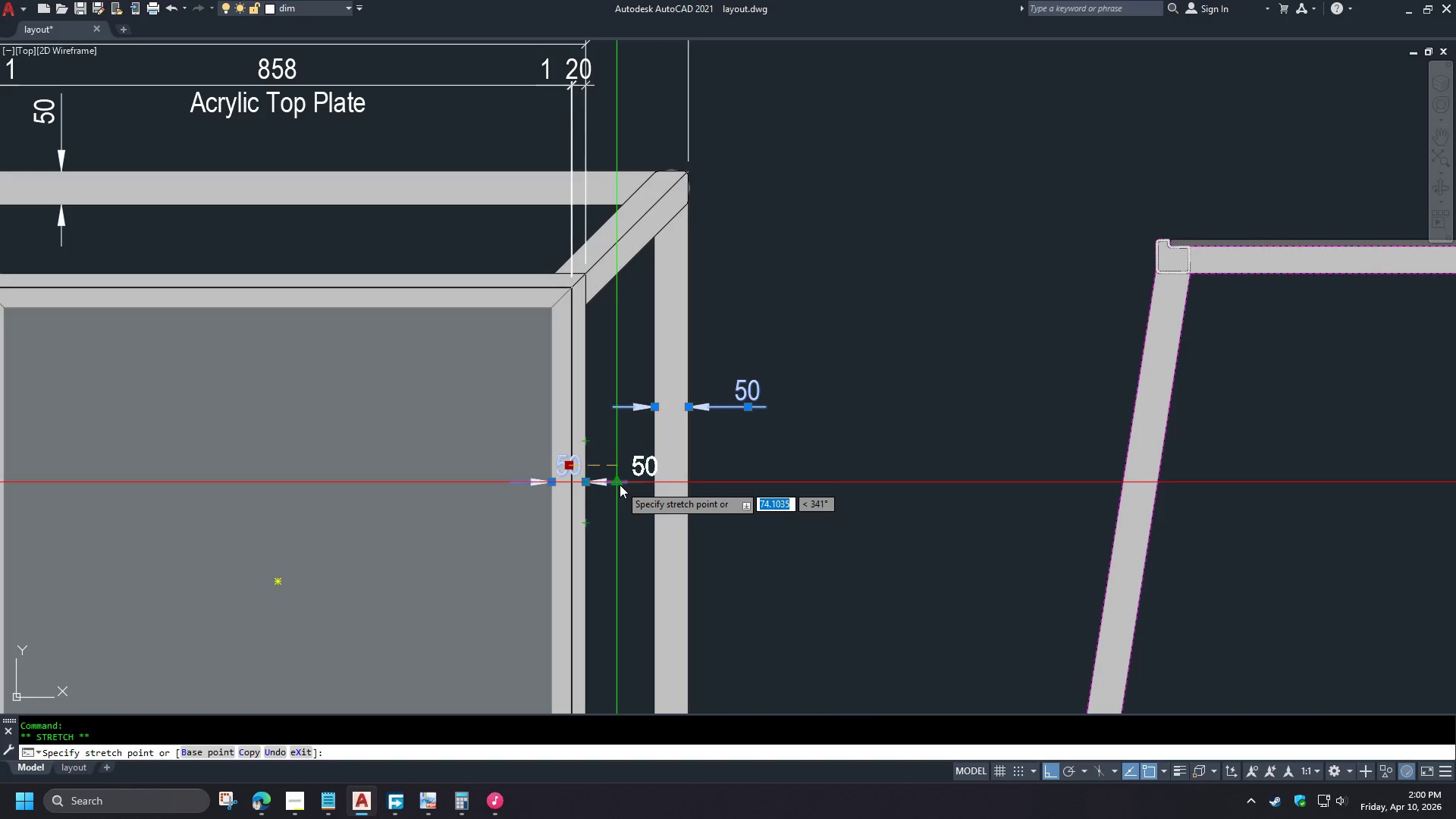 
left_click([620, 485])
 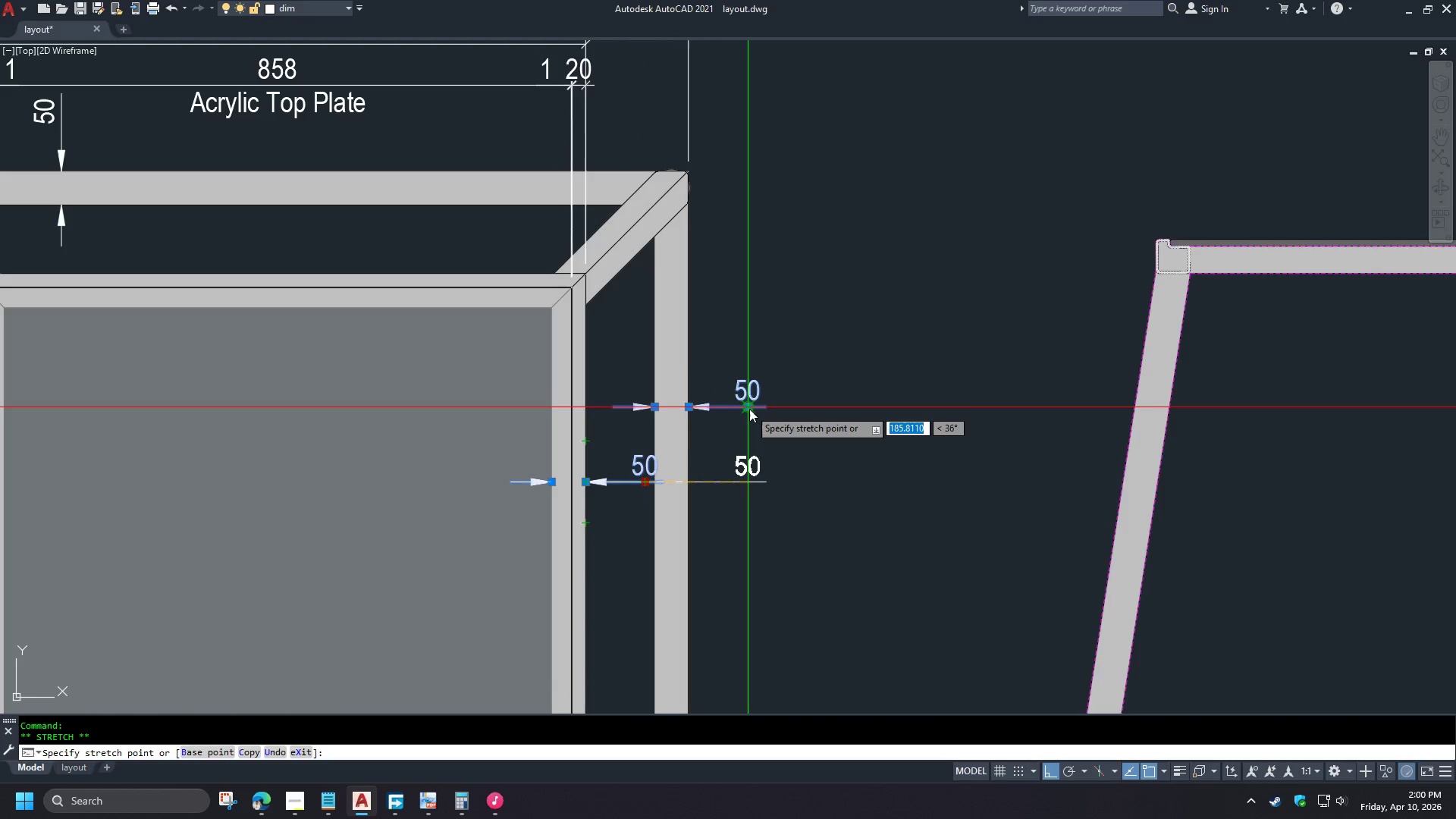 
left_click([745, 441])
 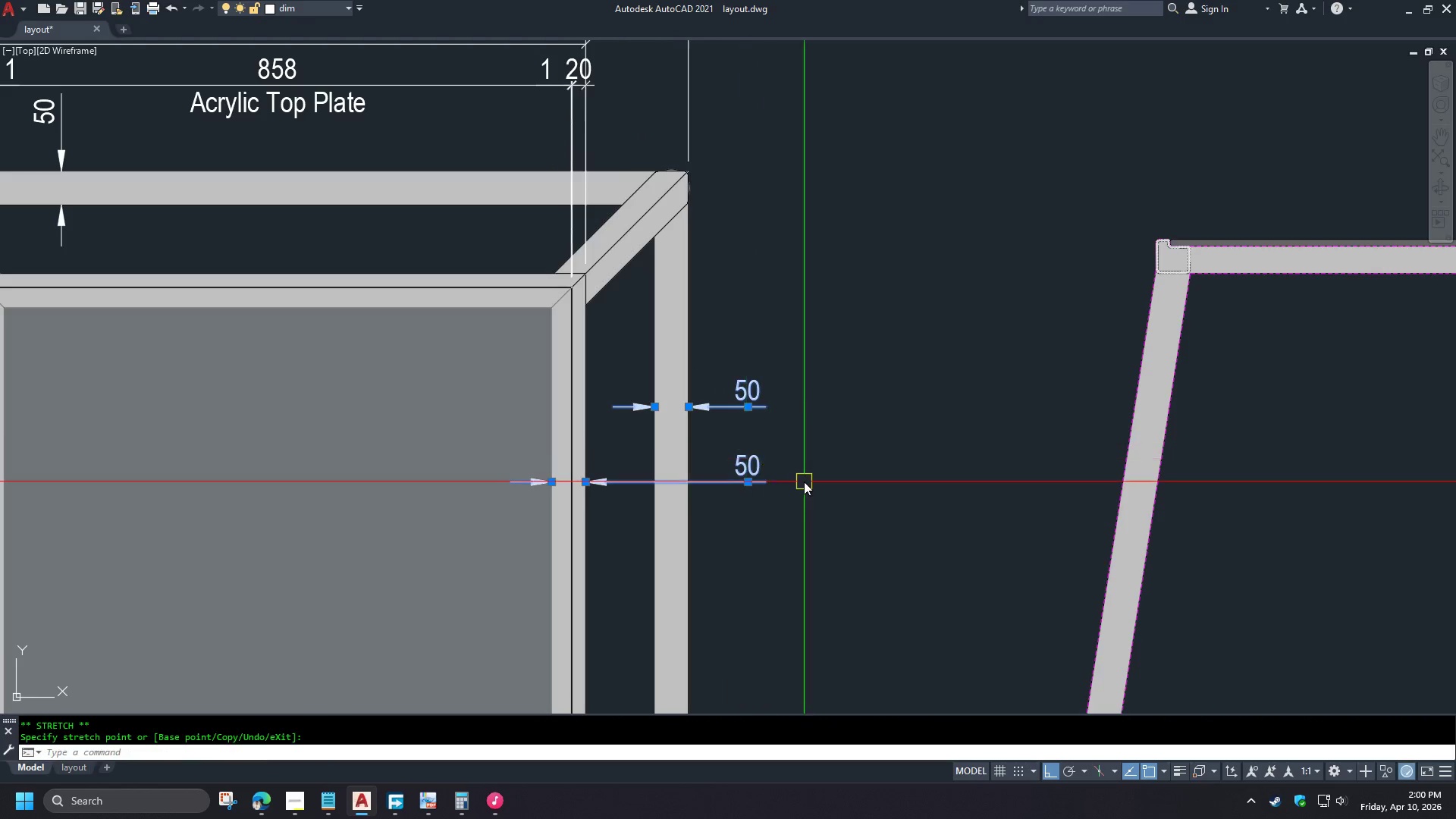 
key(Escape)
 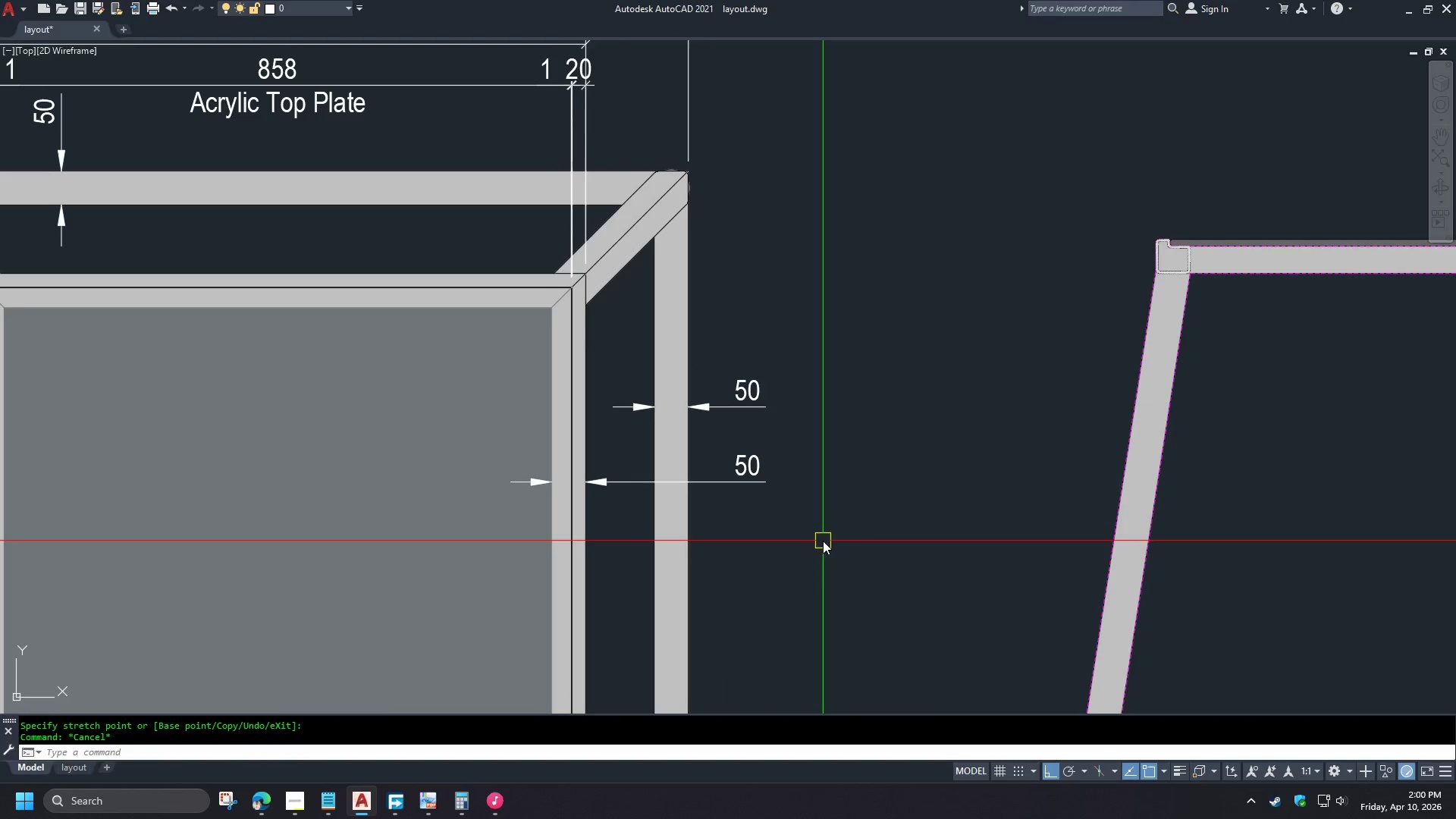 
scroll: coordinate [862, 448], scroll_direction: down, amount: 1.0
 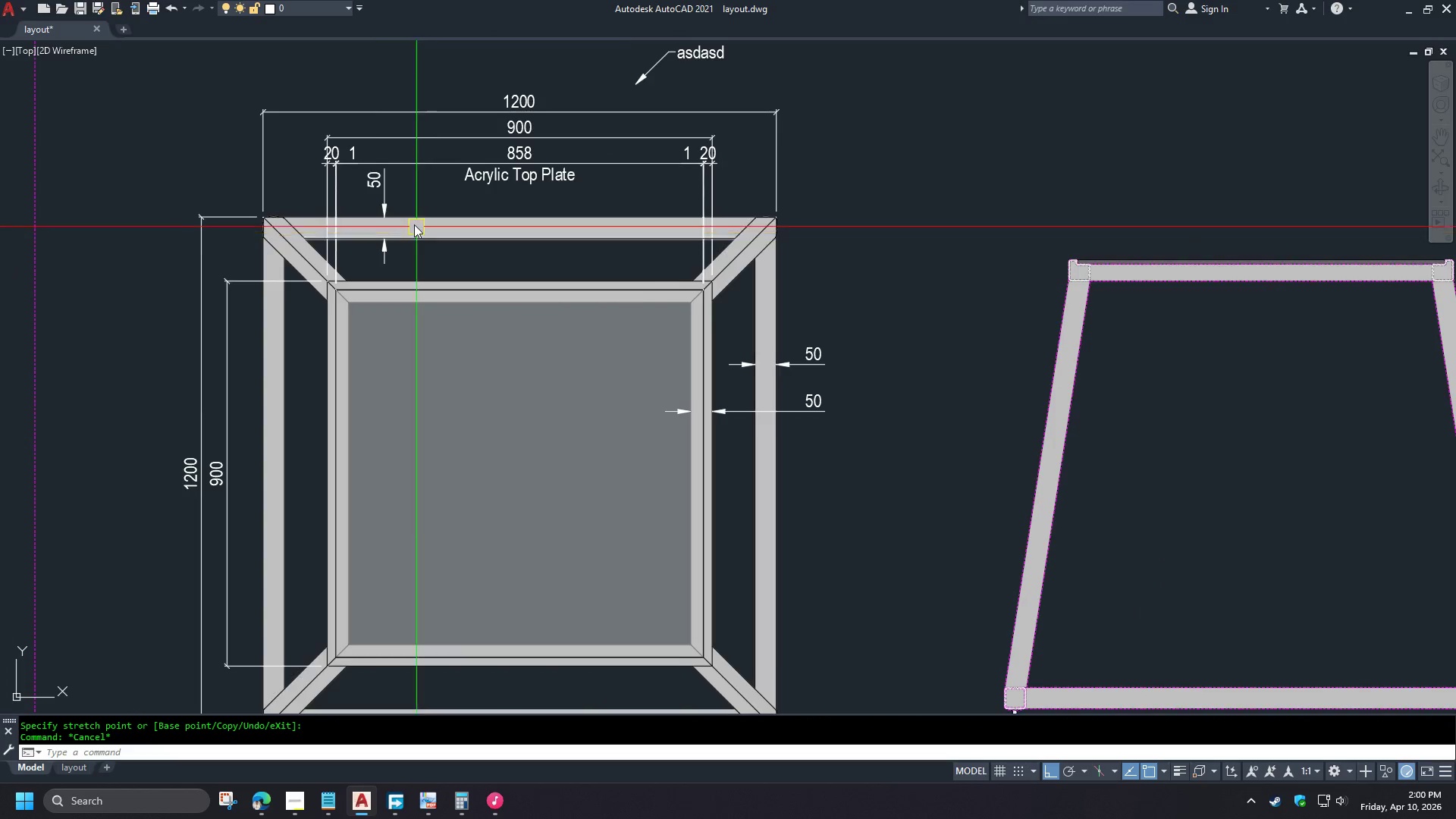 
key(E)
 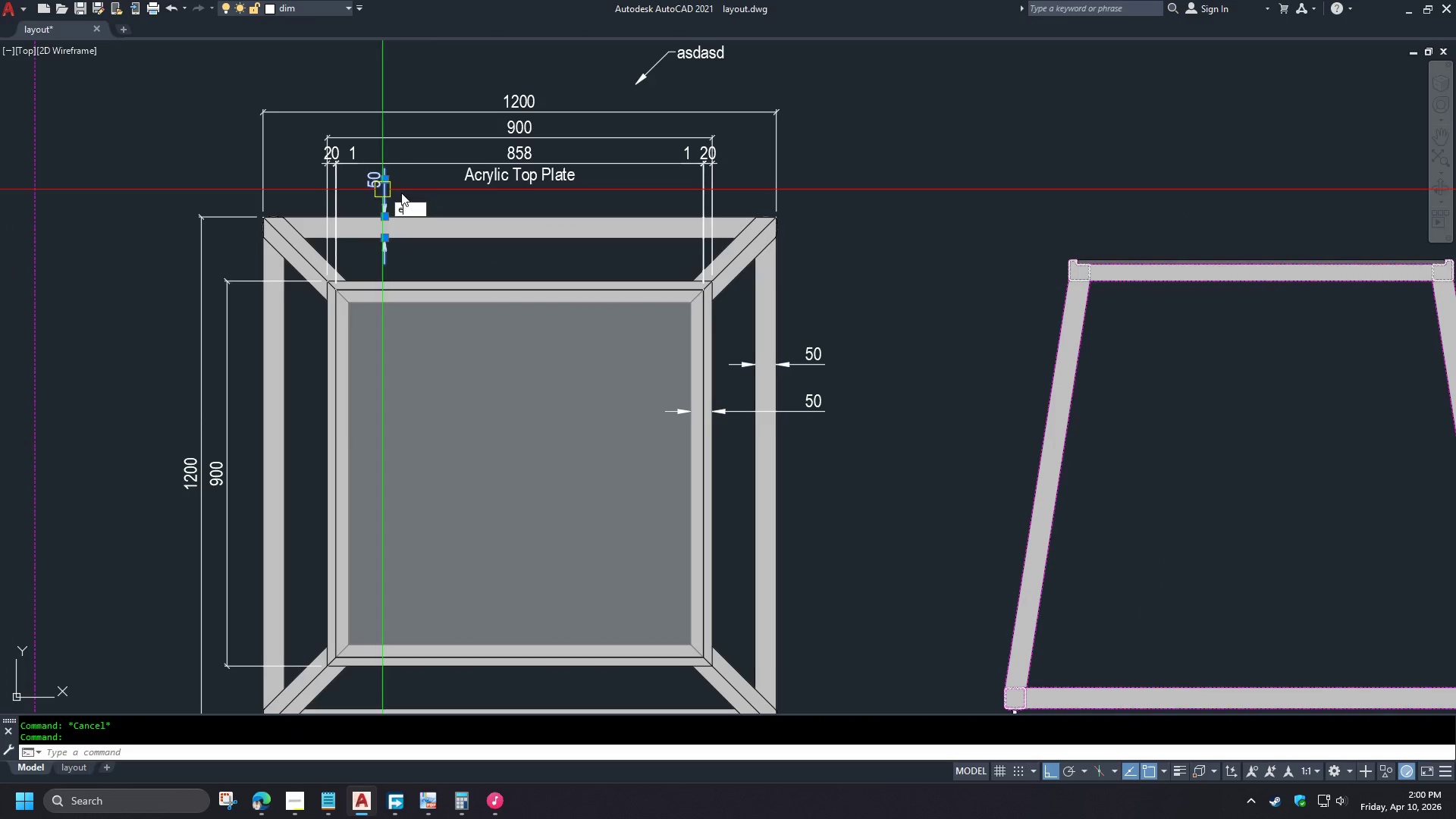 
key(Space)
 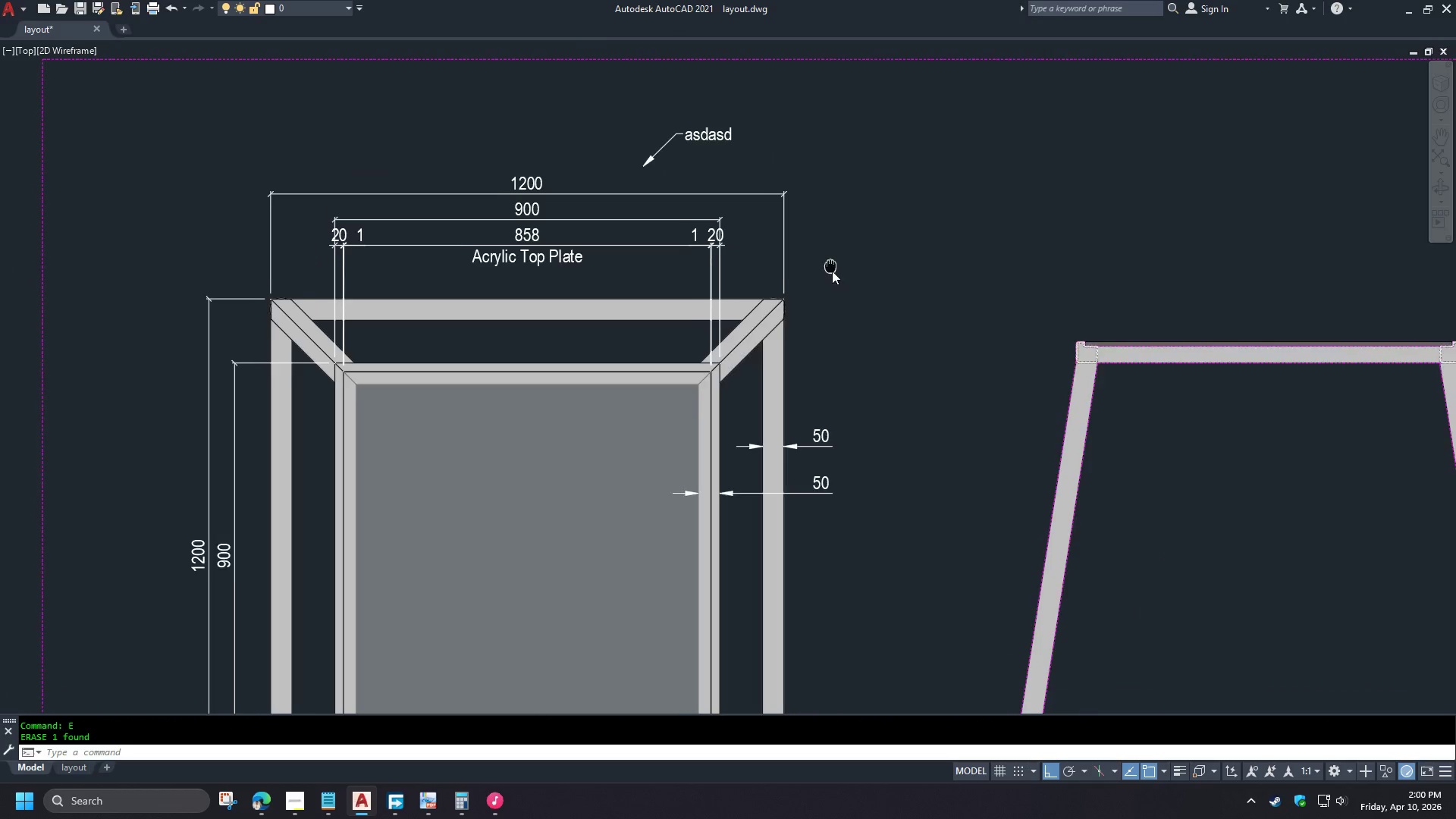 
key(S)
 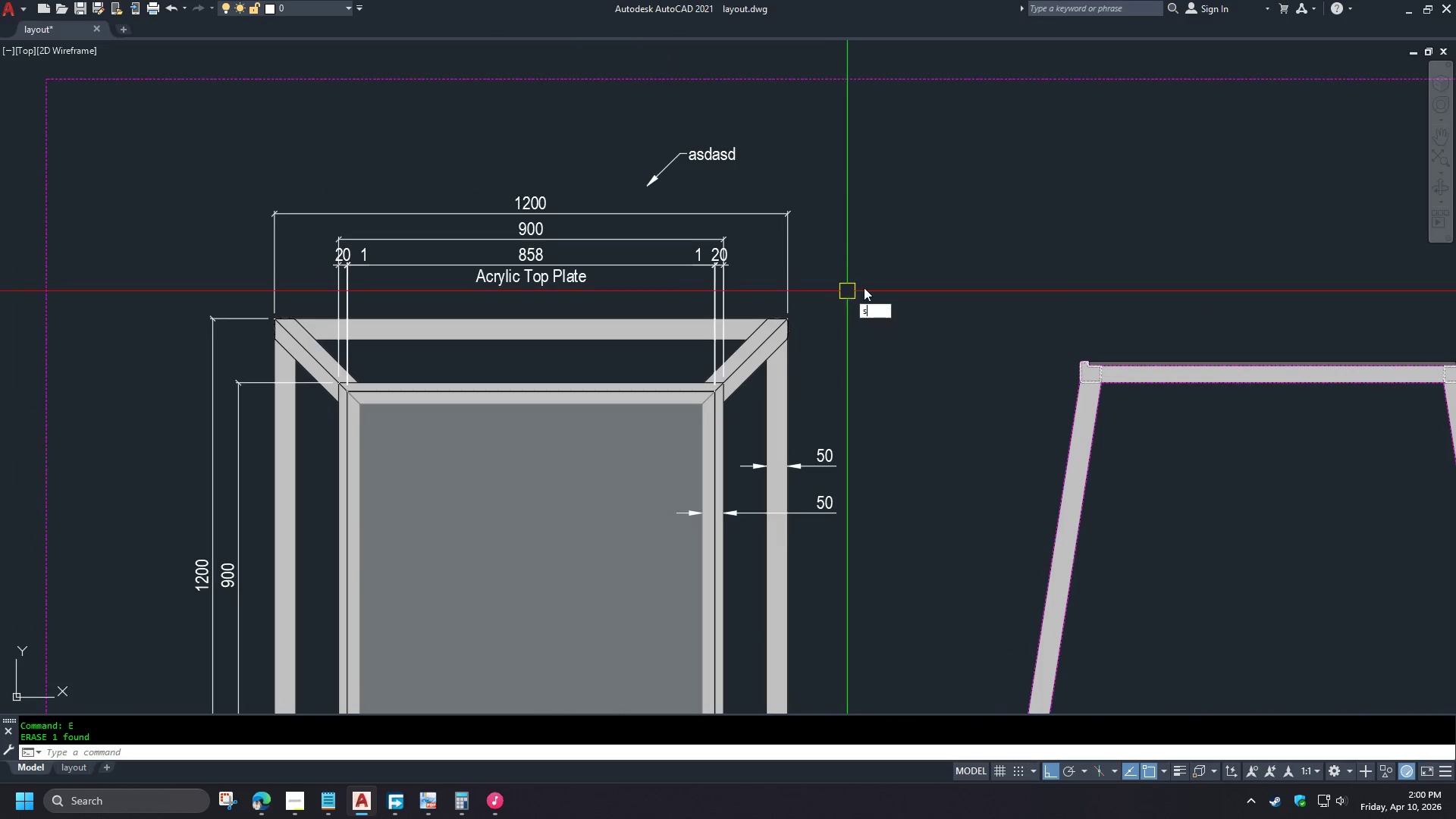 
key(Space)
 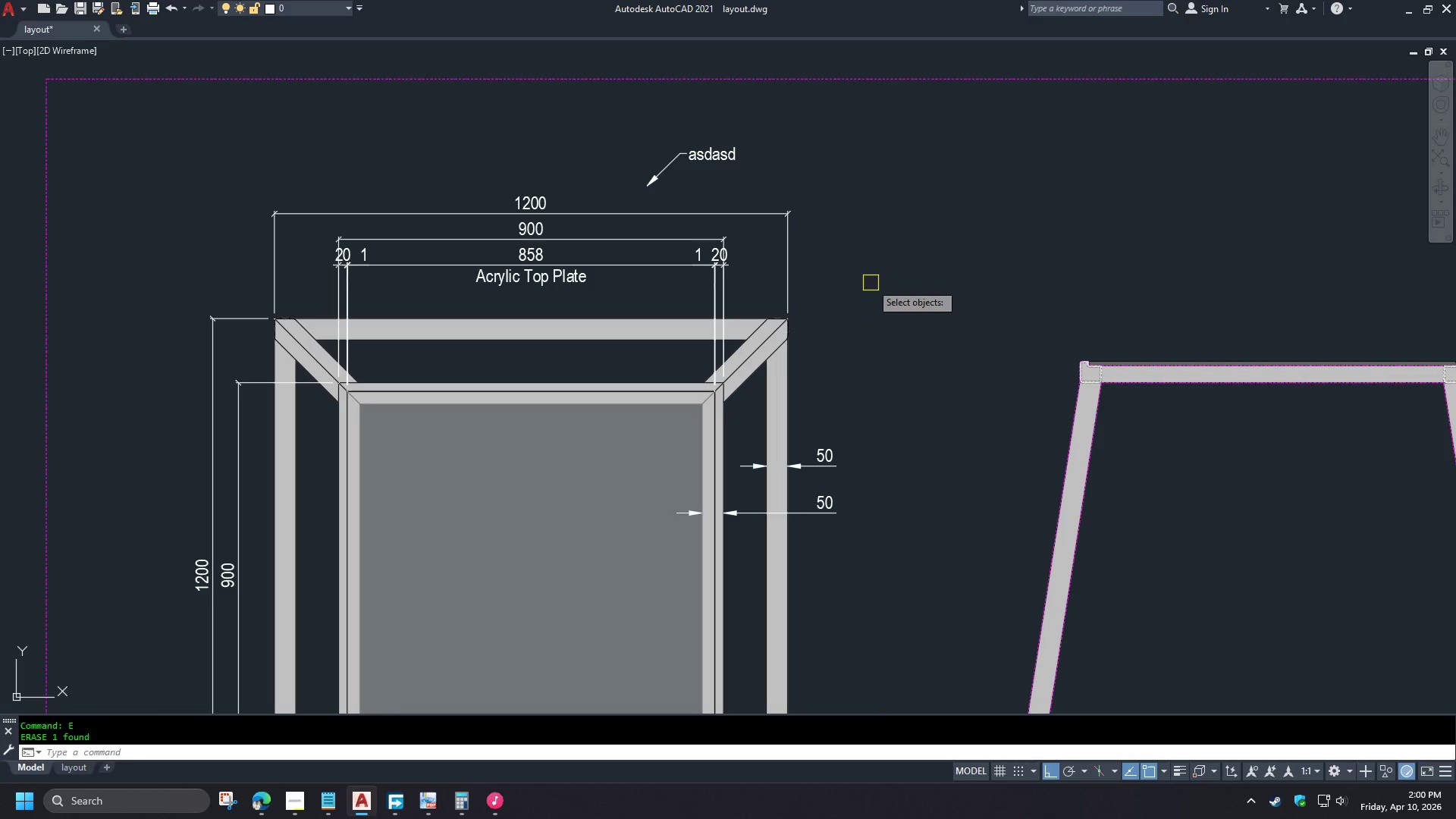 
left_click_drag(start_coordinate=[871, 283], to_coordinate=[863, 280])
 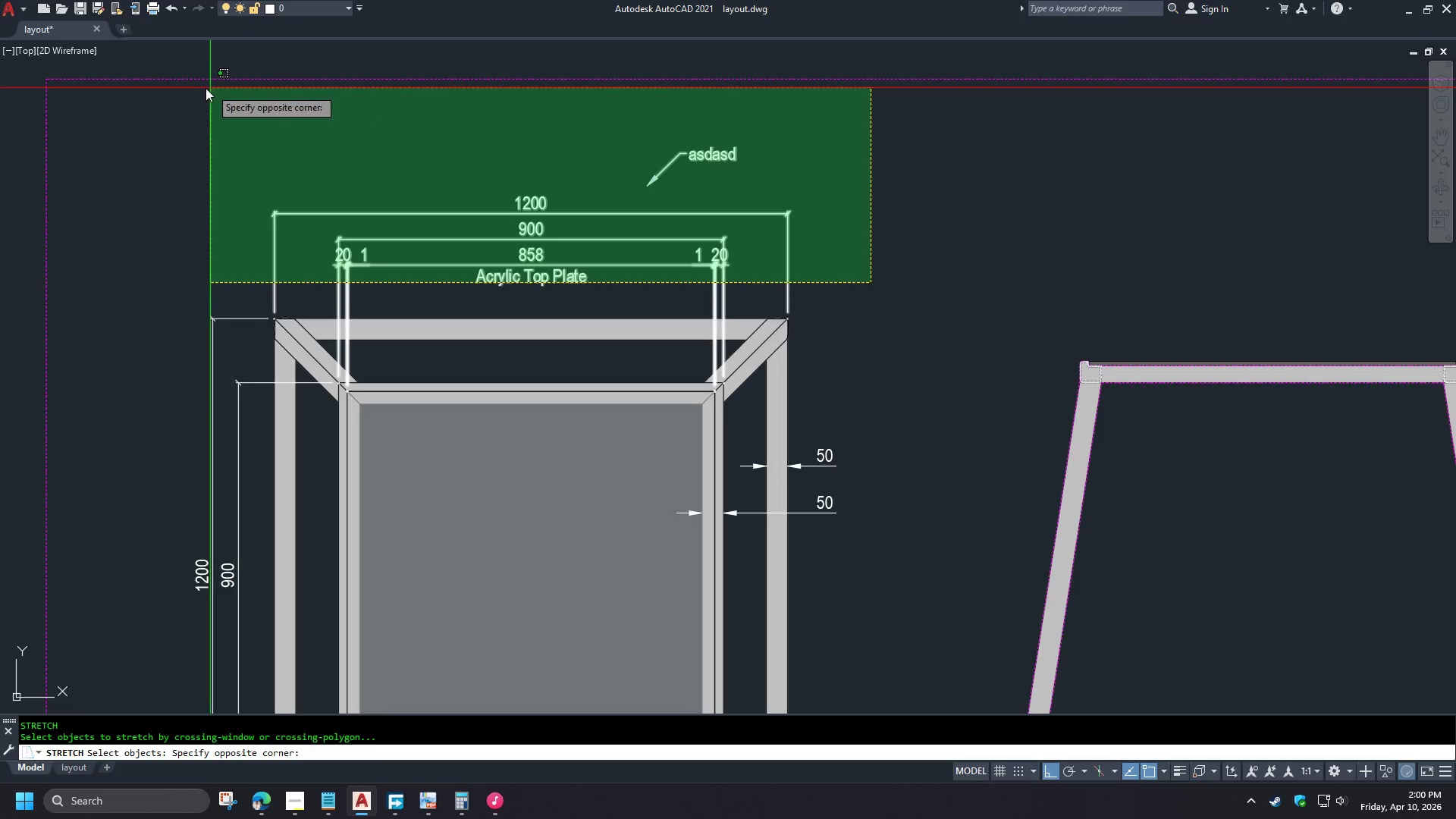 
left_click_drag(start_coordinate=[181, 91], to_coordinate=[181, 96])
 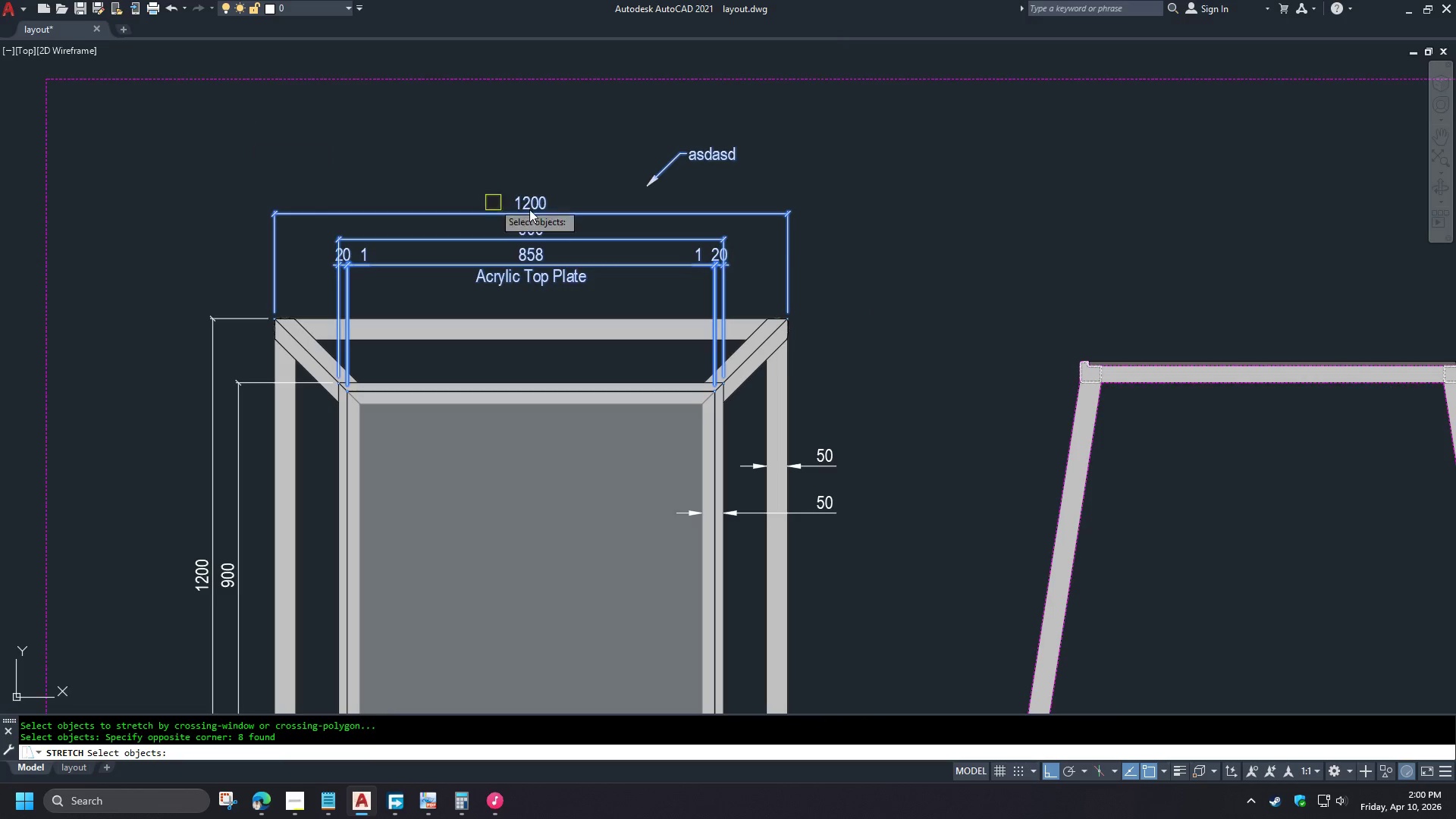 
key(Space)
 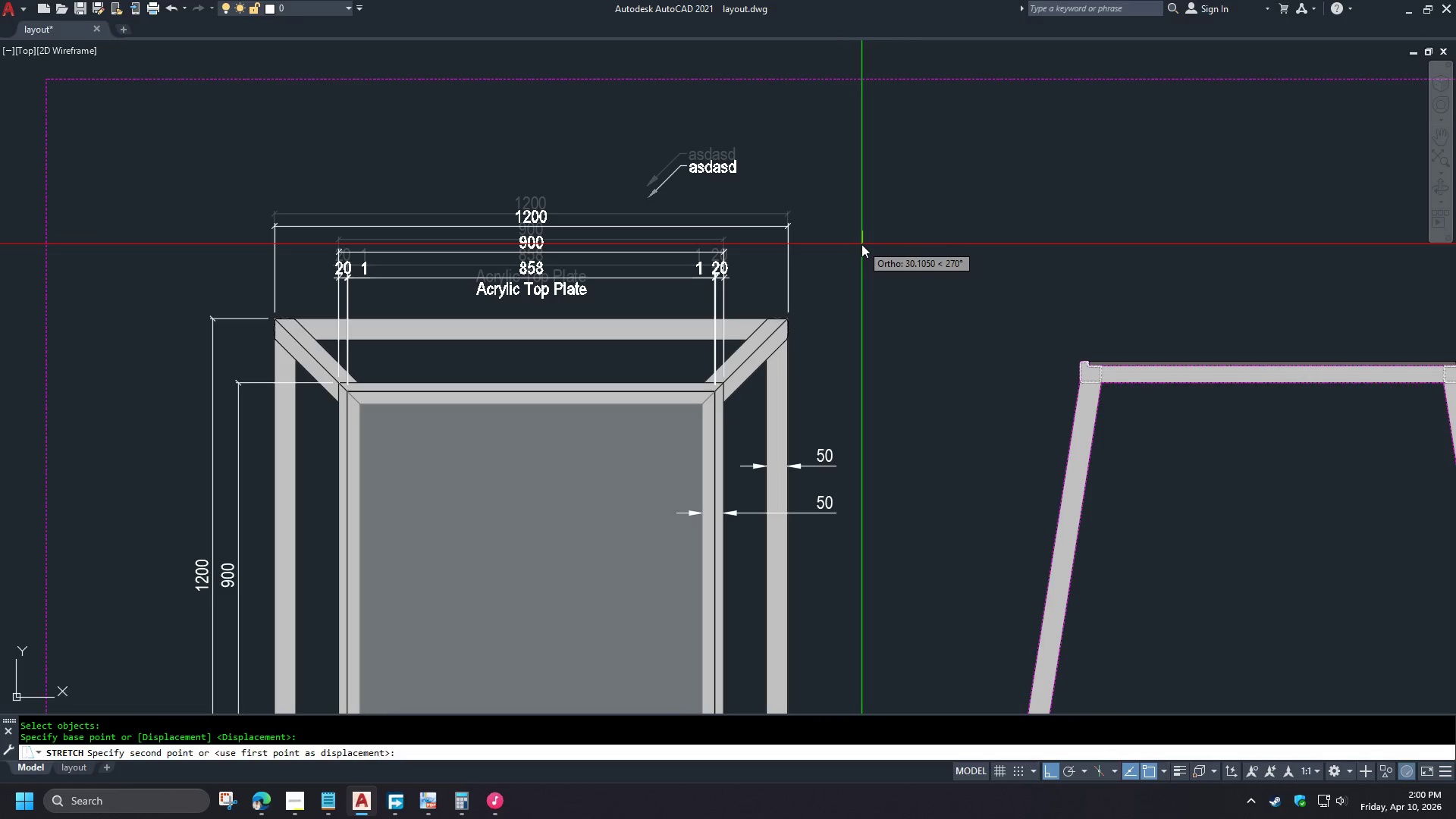 
left_click([861, 244])
 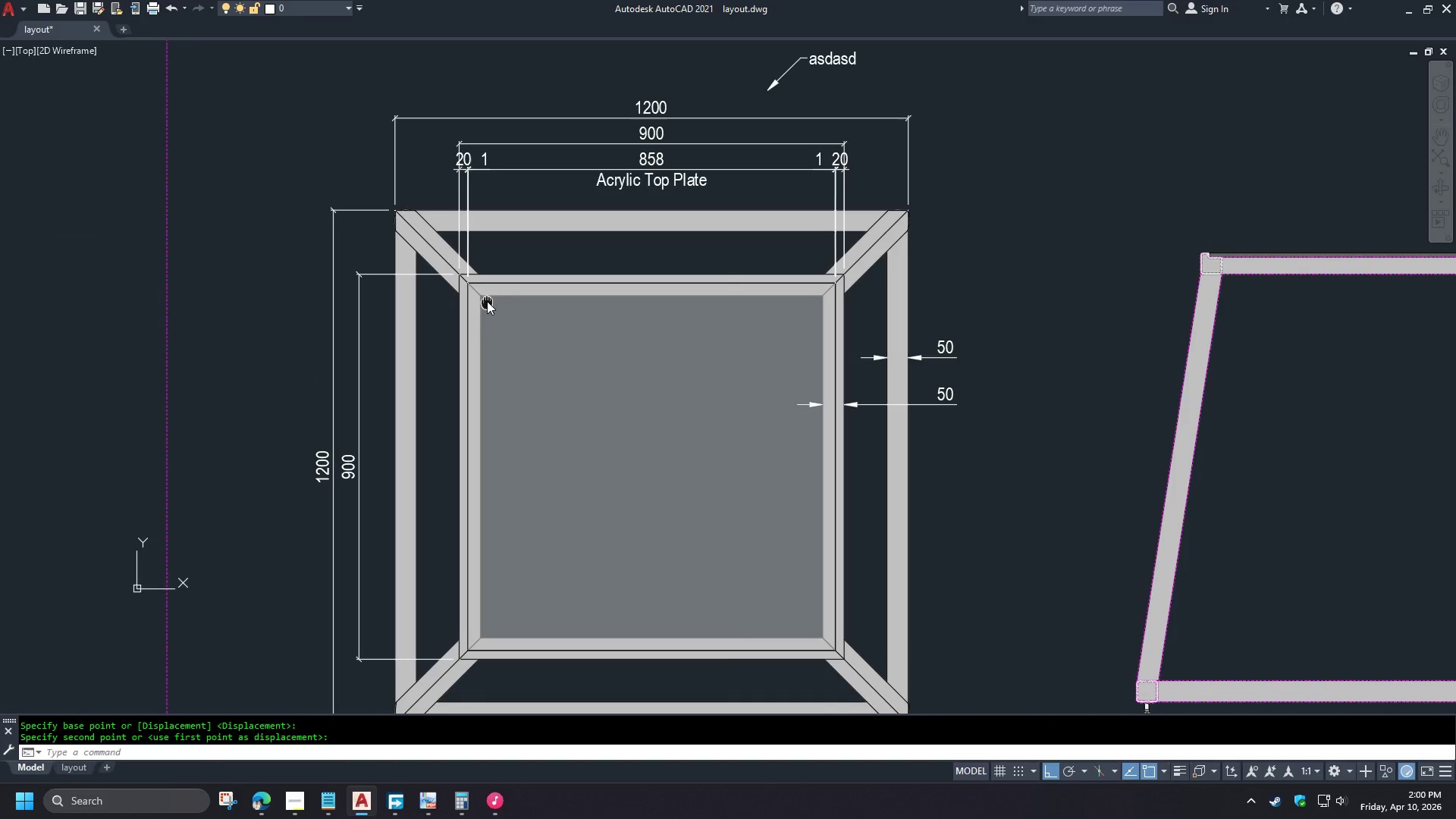 
scroll: coordinate [408, 293], scroll_direction: down, amount: 1.0
 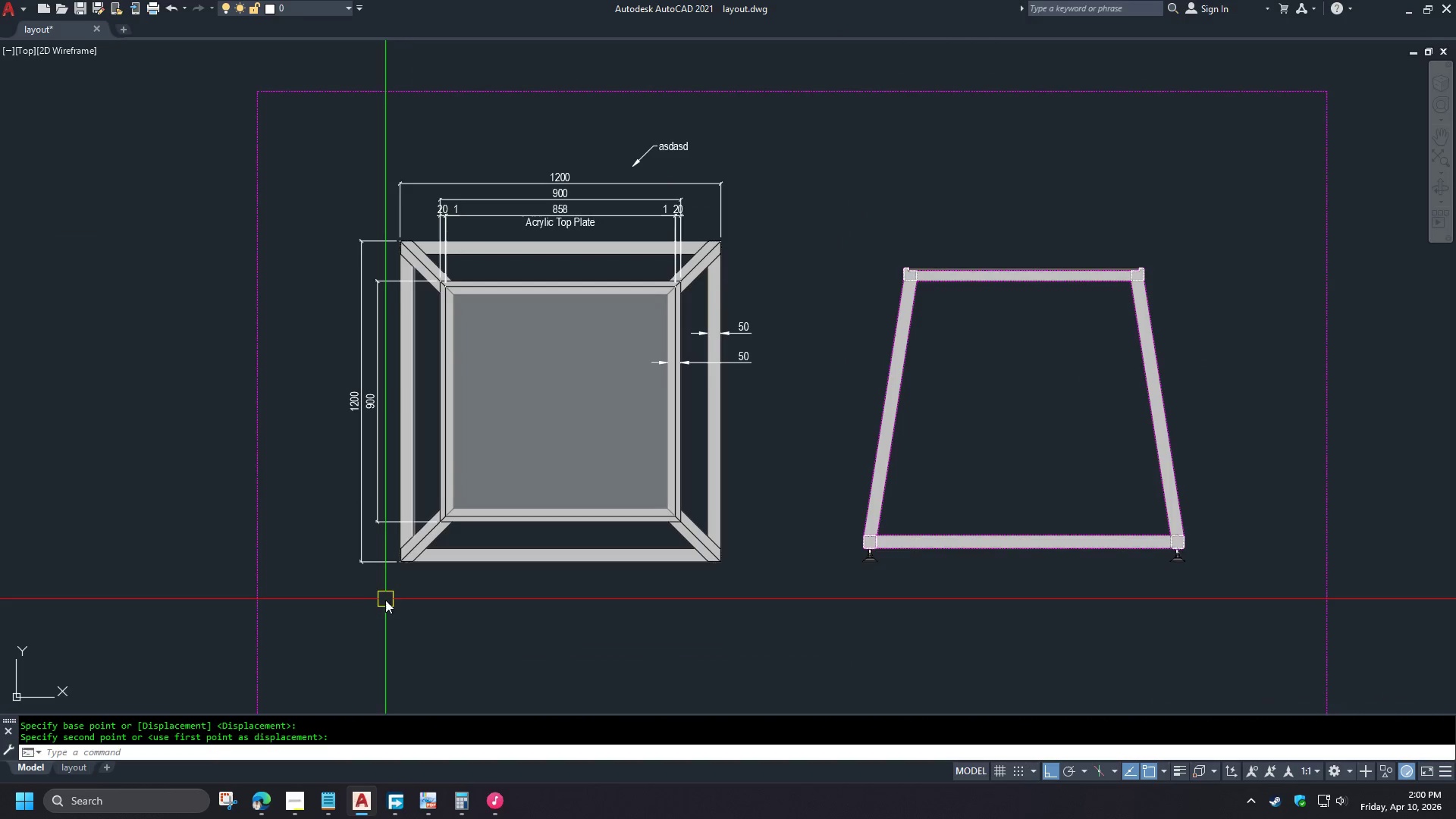 
key(S)
 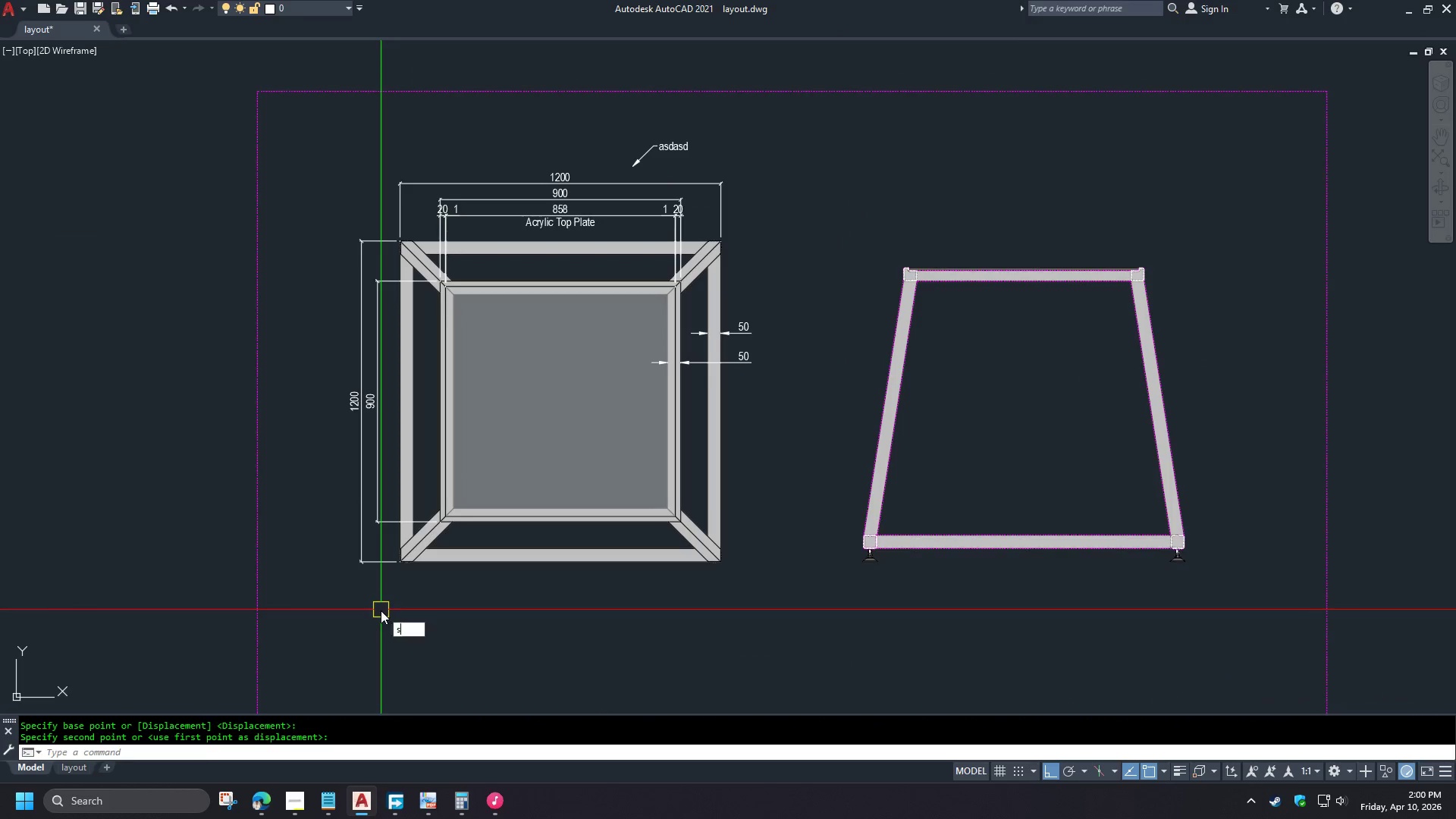 
key(Space)
 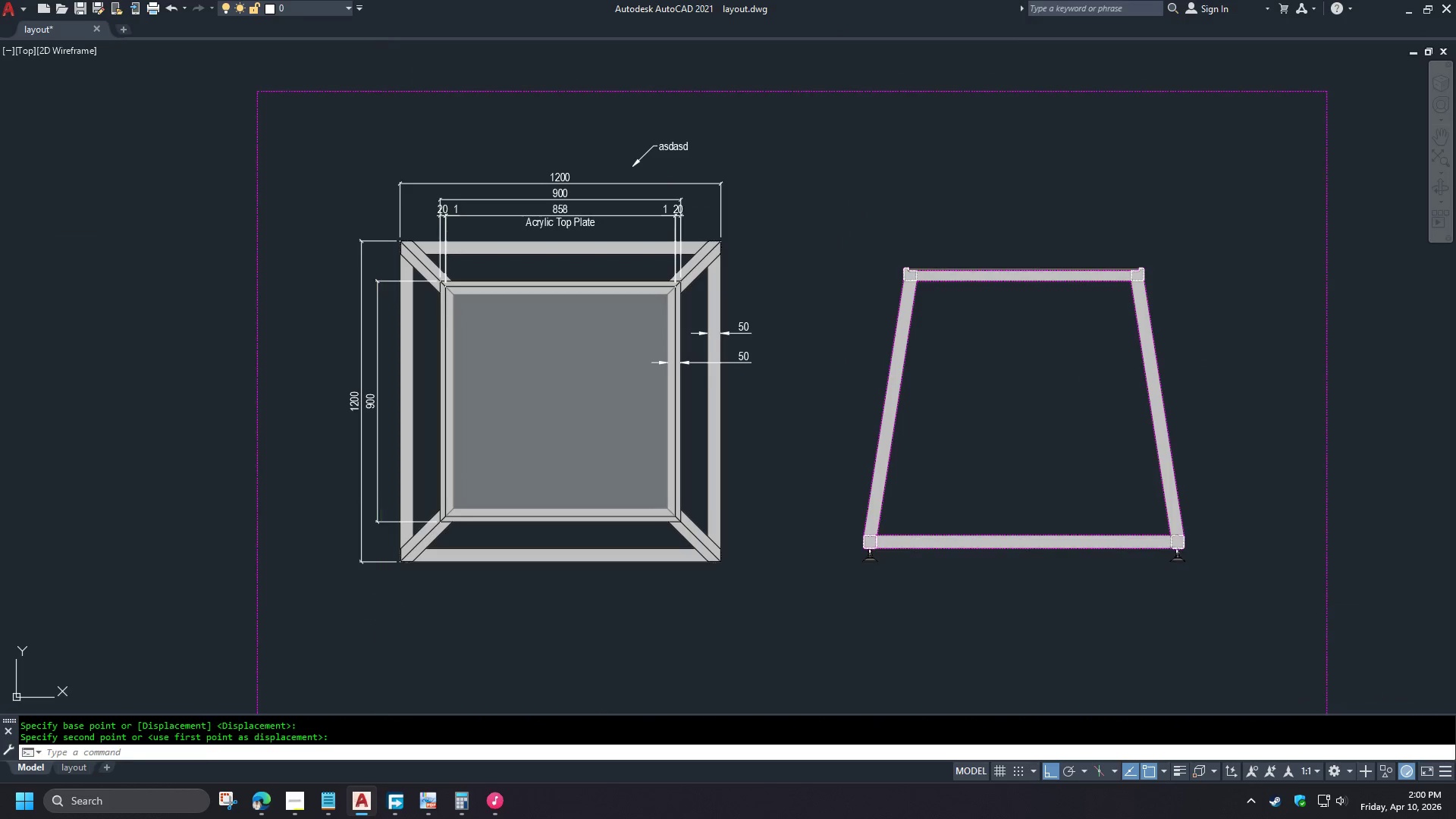 
left_click_drag(start_coordinate=[381, 610], to_coordinate=[381, 602])
 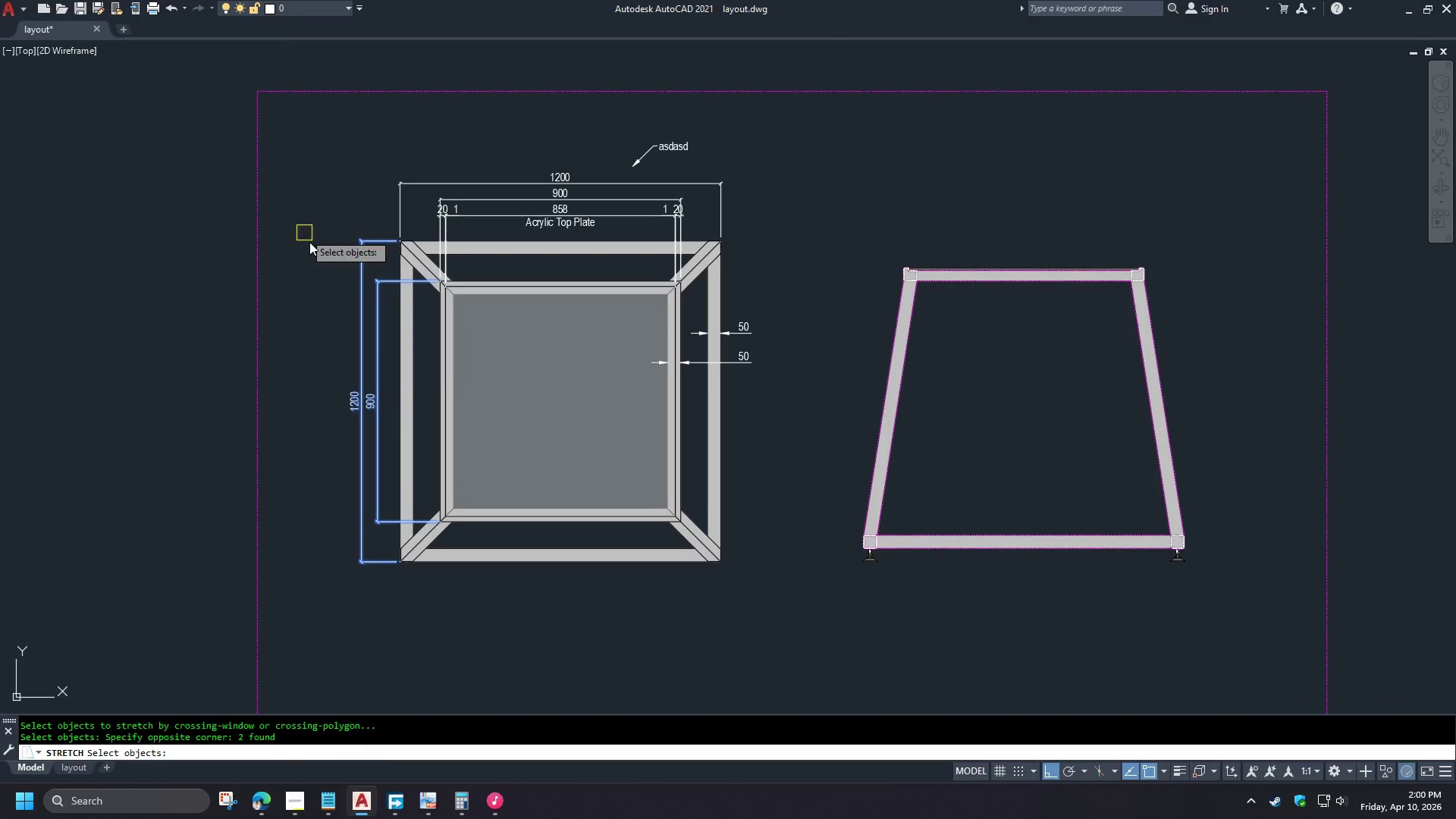 
key(Space)
 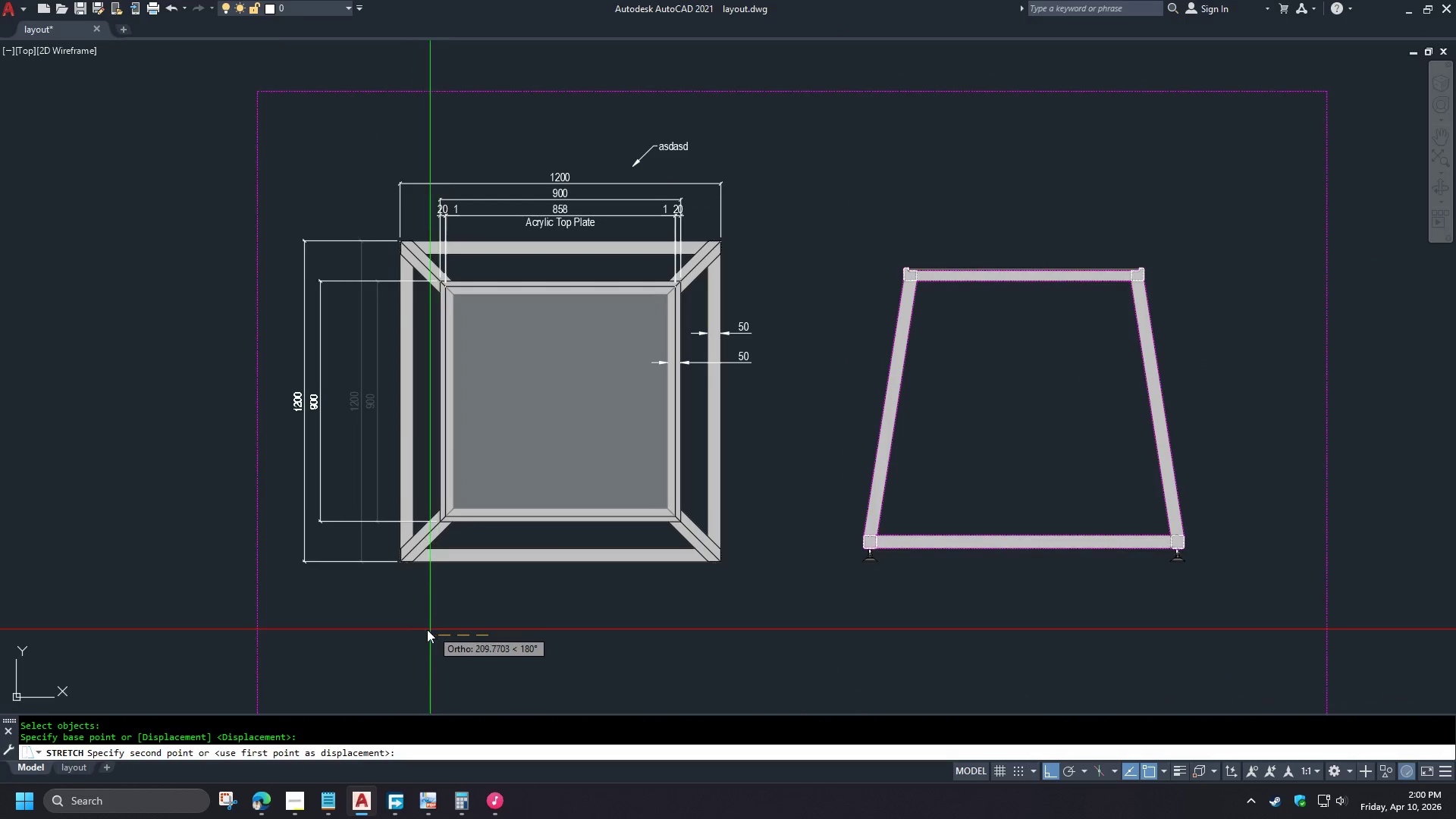 
double_click([423, 629])
 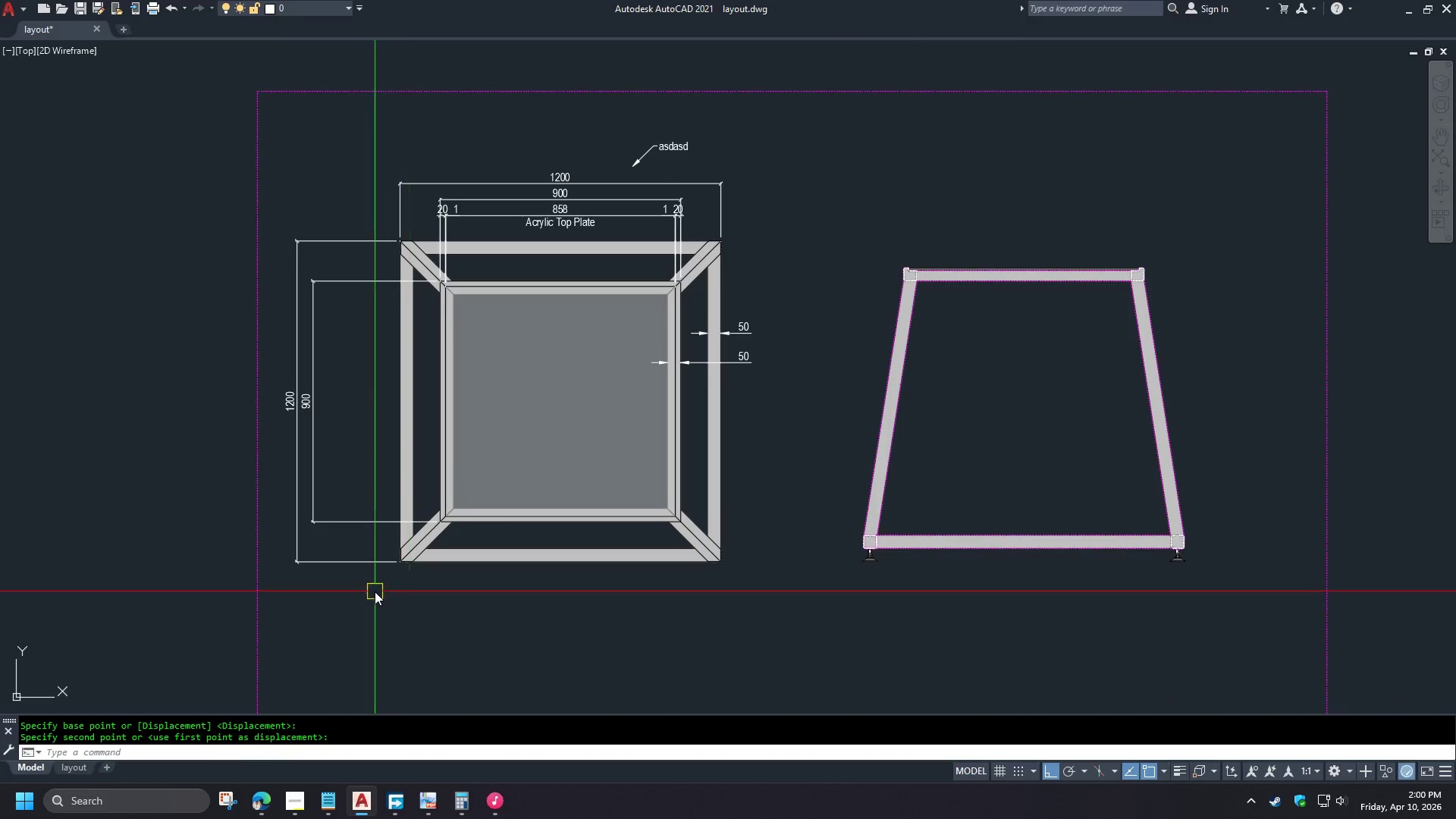 
type(dba  )
 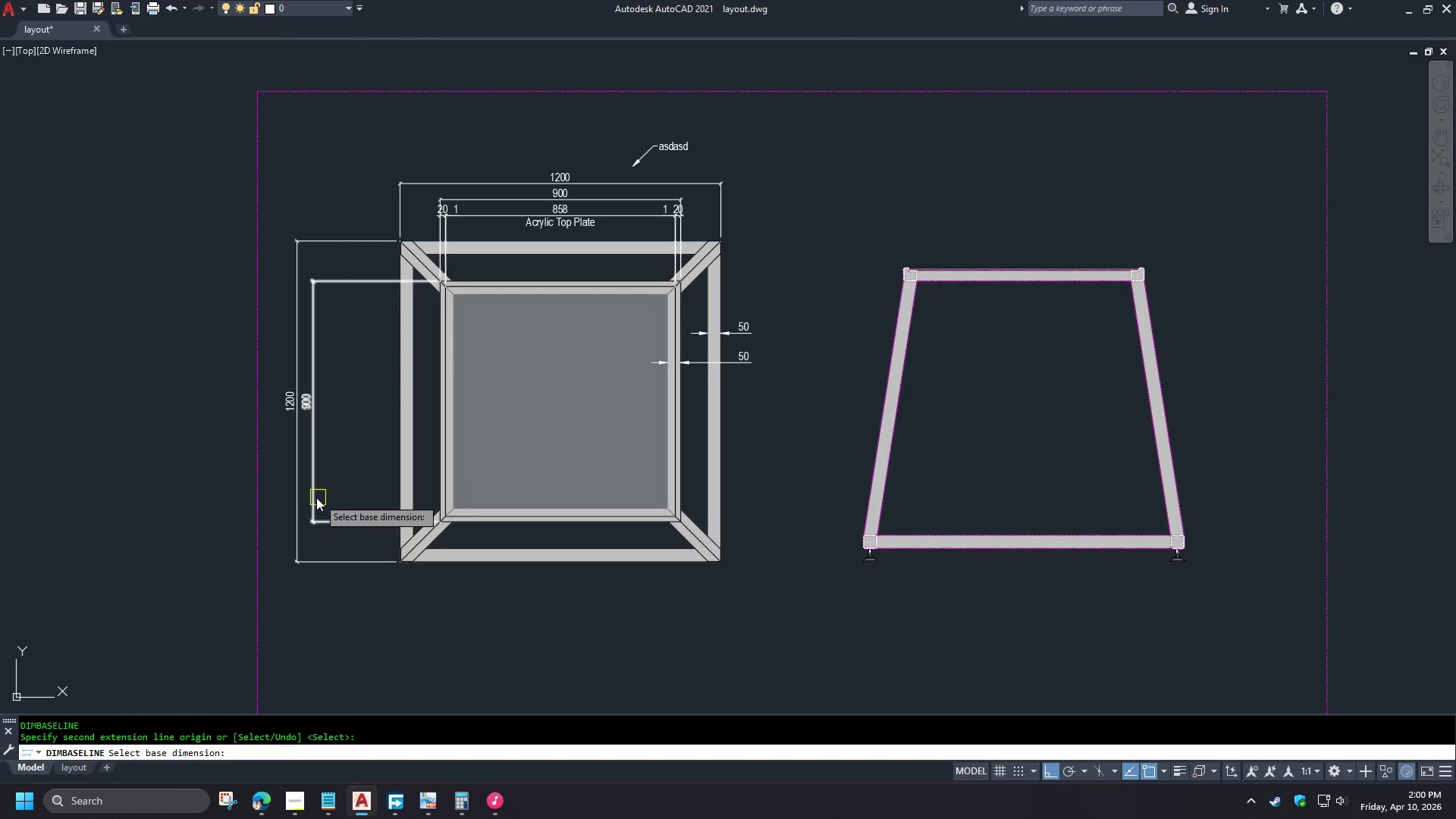 
left_click([315, 497])
 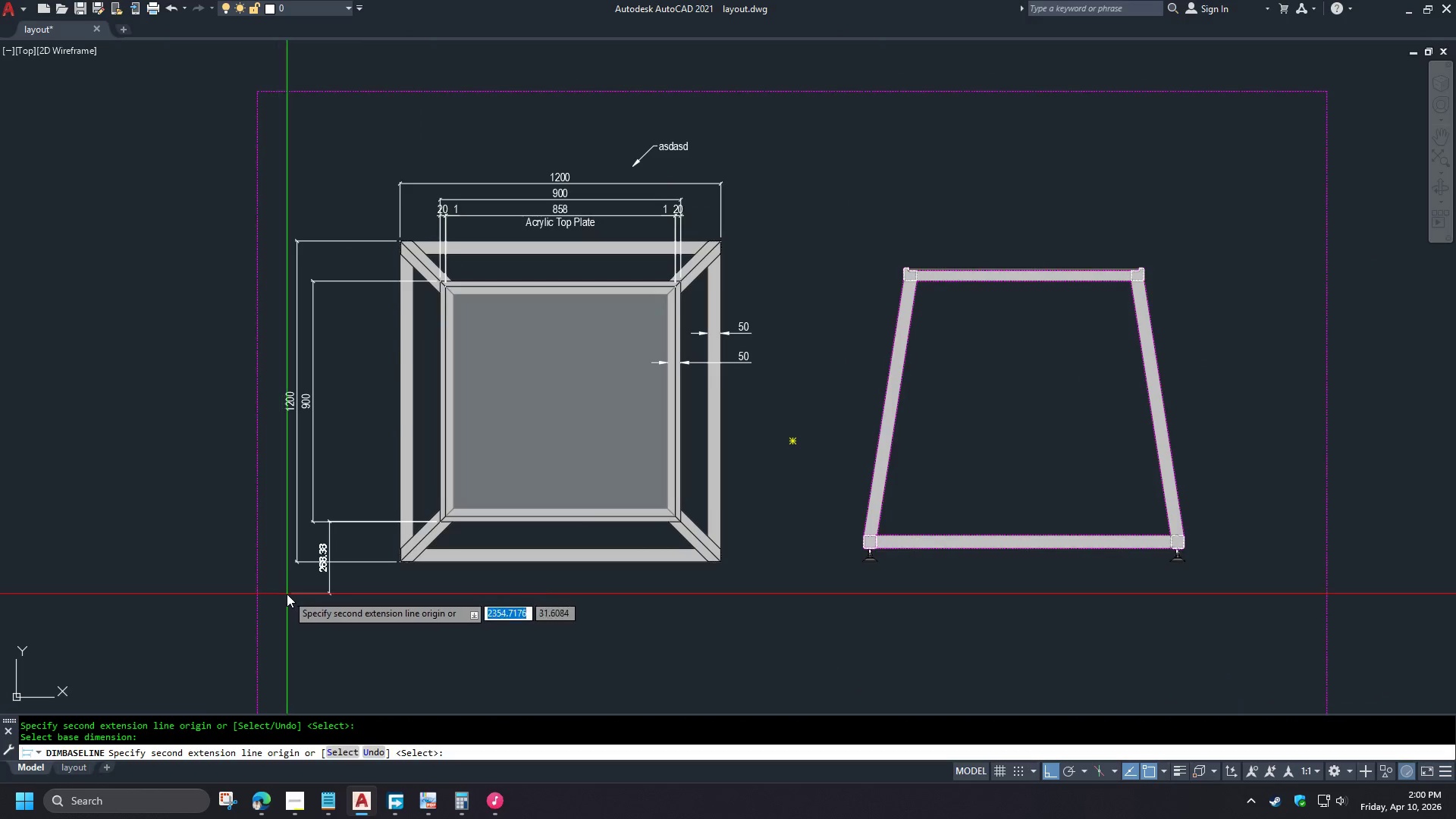 
key(Escape)
 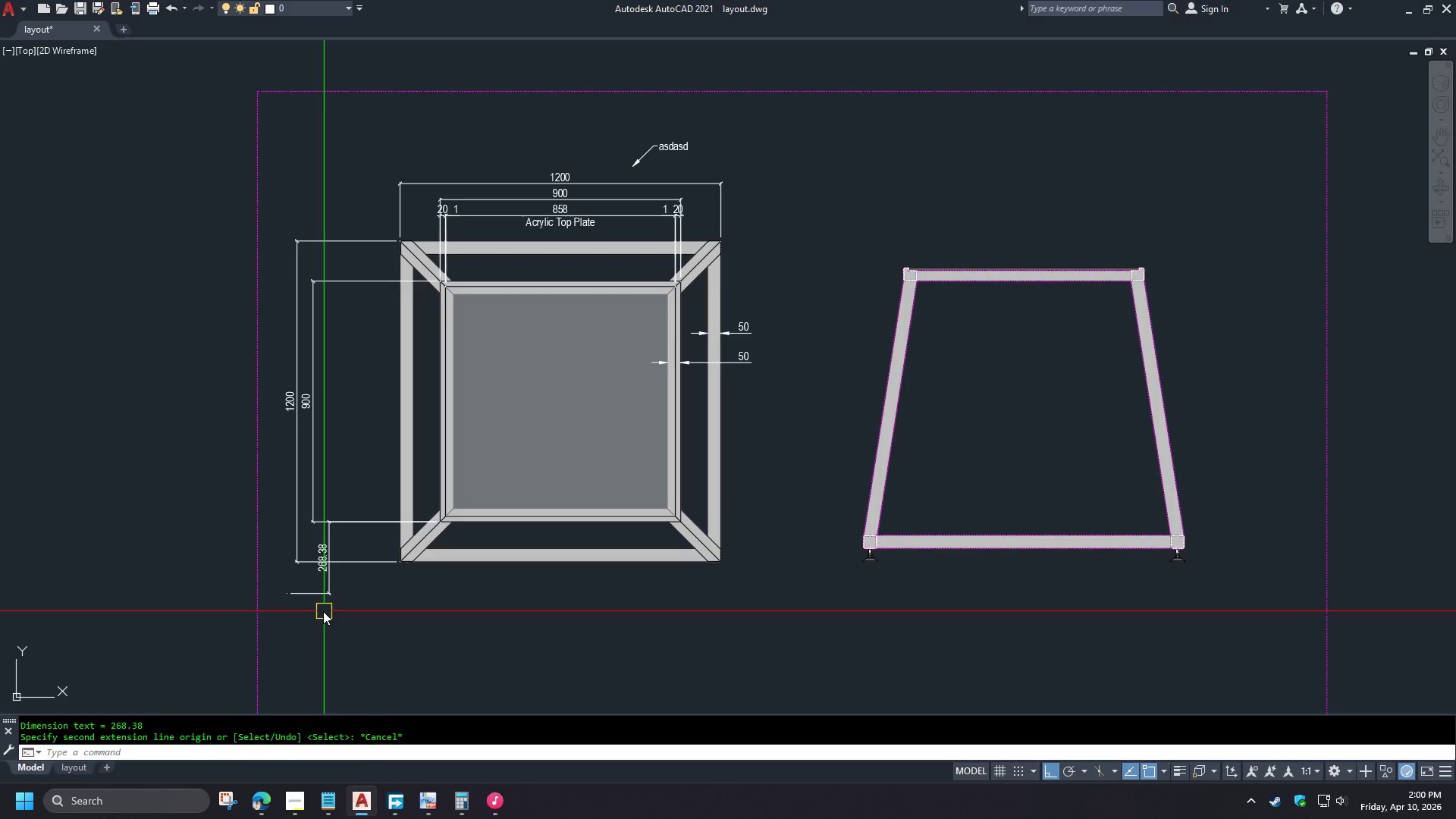 
key(Escape)
 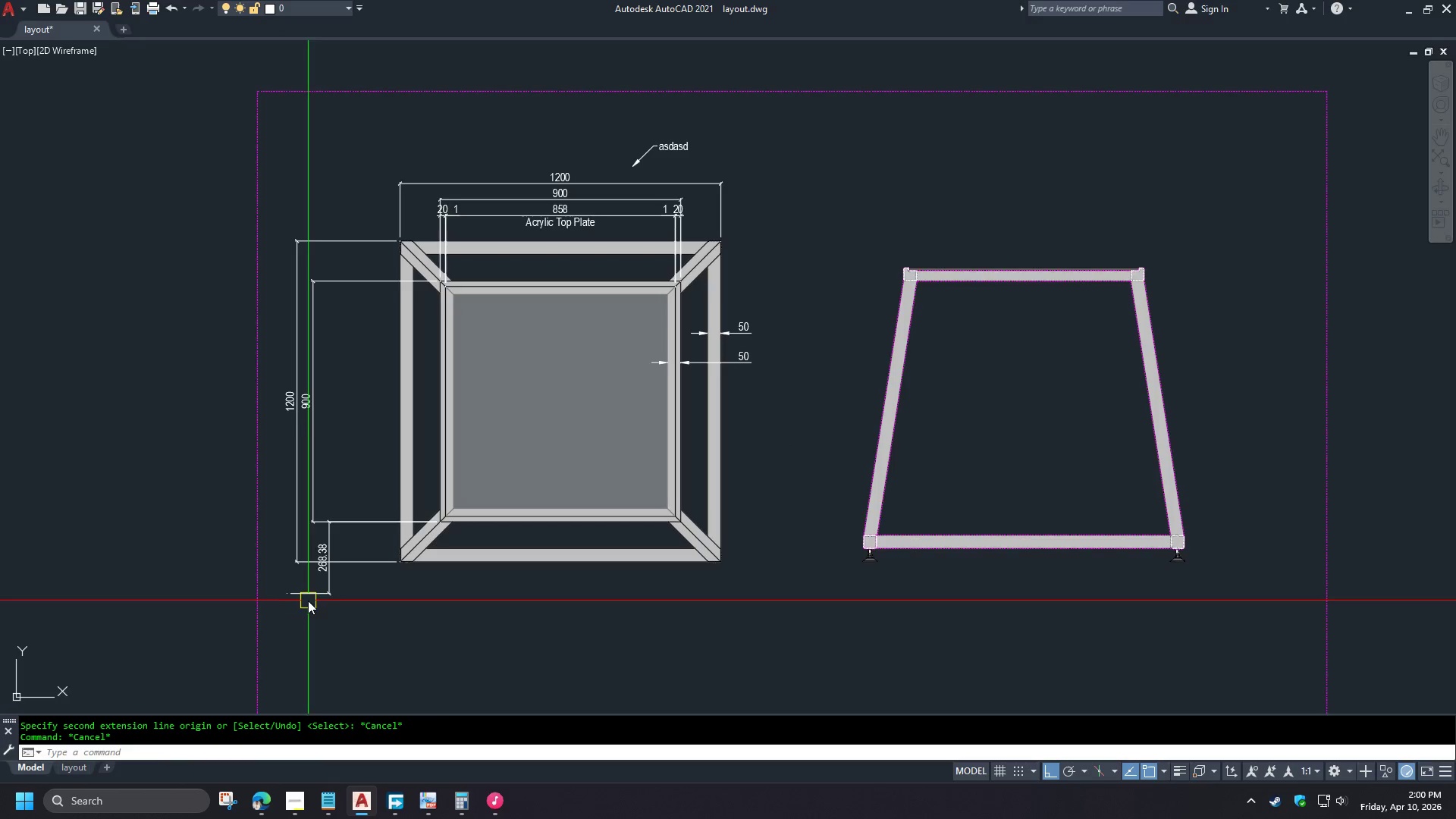 
left_click([308, 601])
 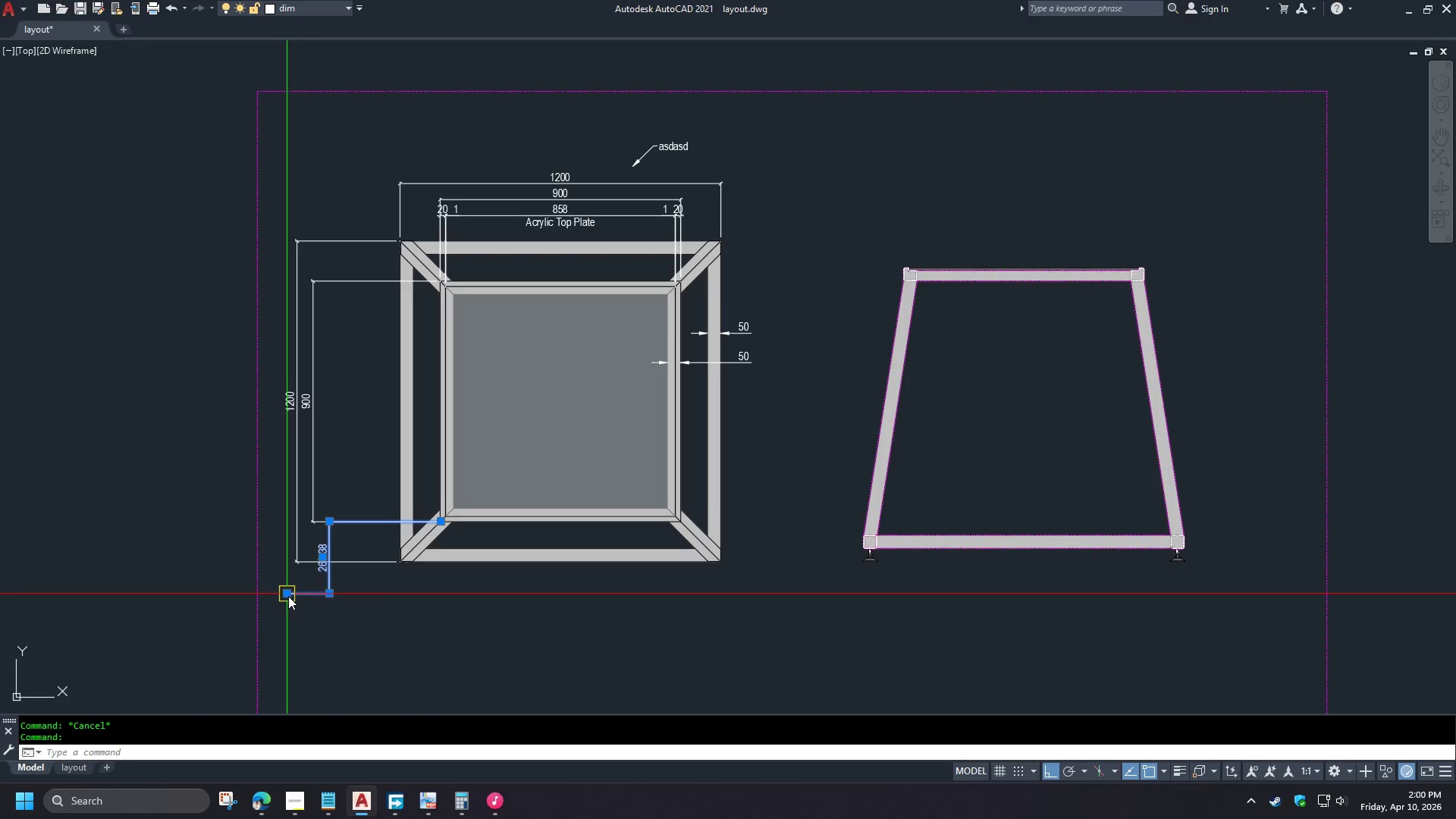 
left_click([287, 595])
 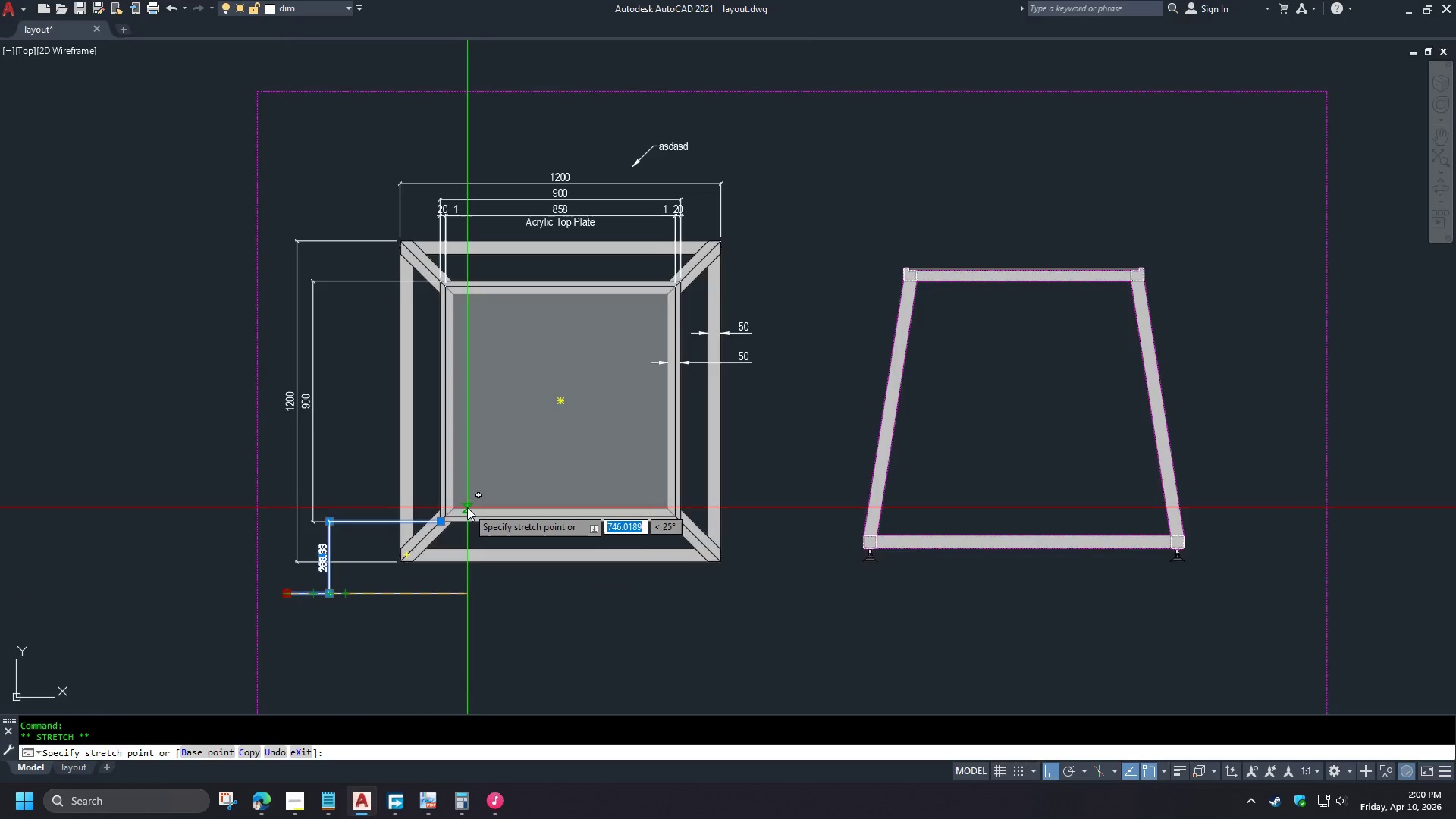 
scroll: coordinate [375, 570], scroll_direction: up, amount: 7.0
 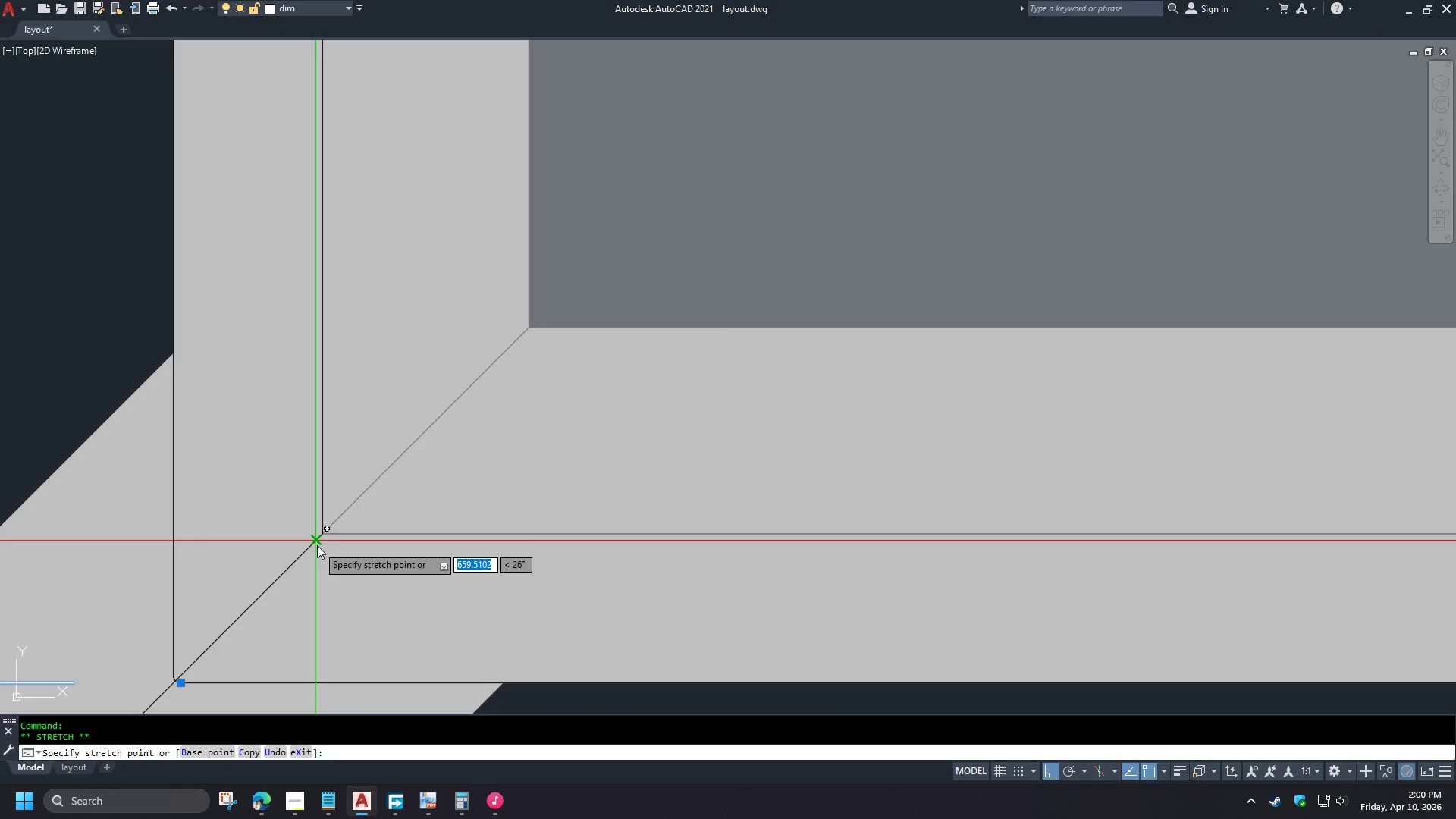 
type(end )
 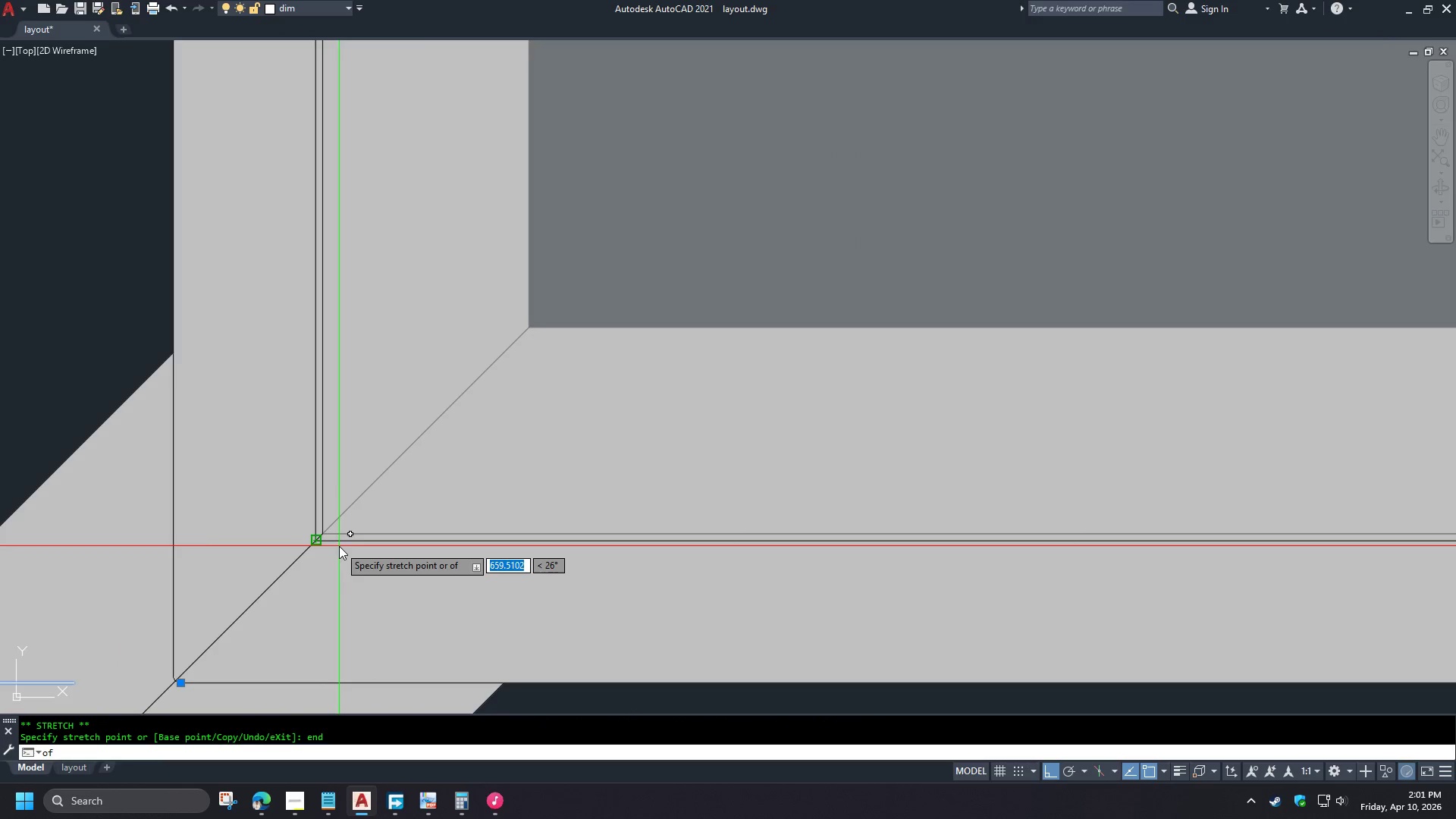 
left_click([339, 546])
 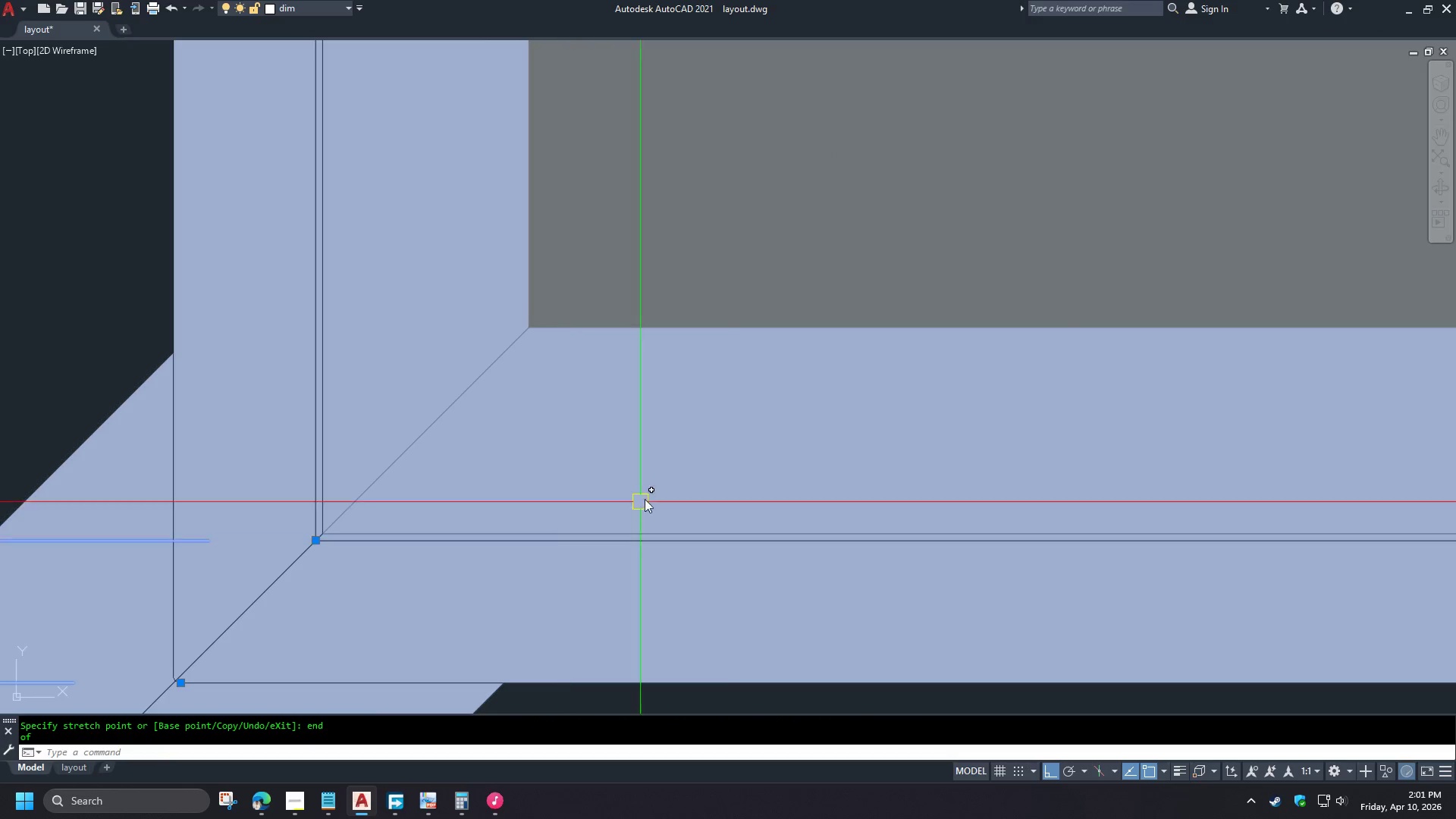 
key(Escape)
 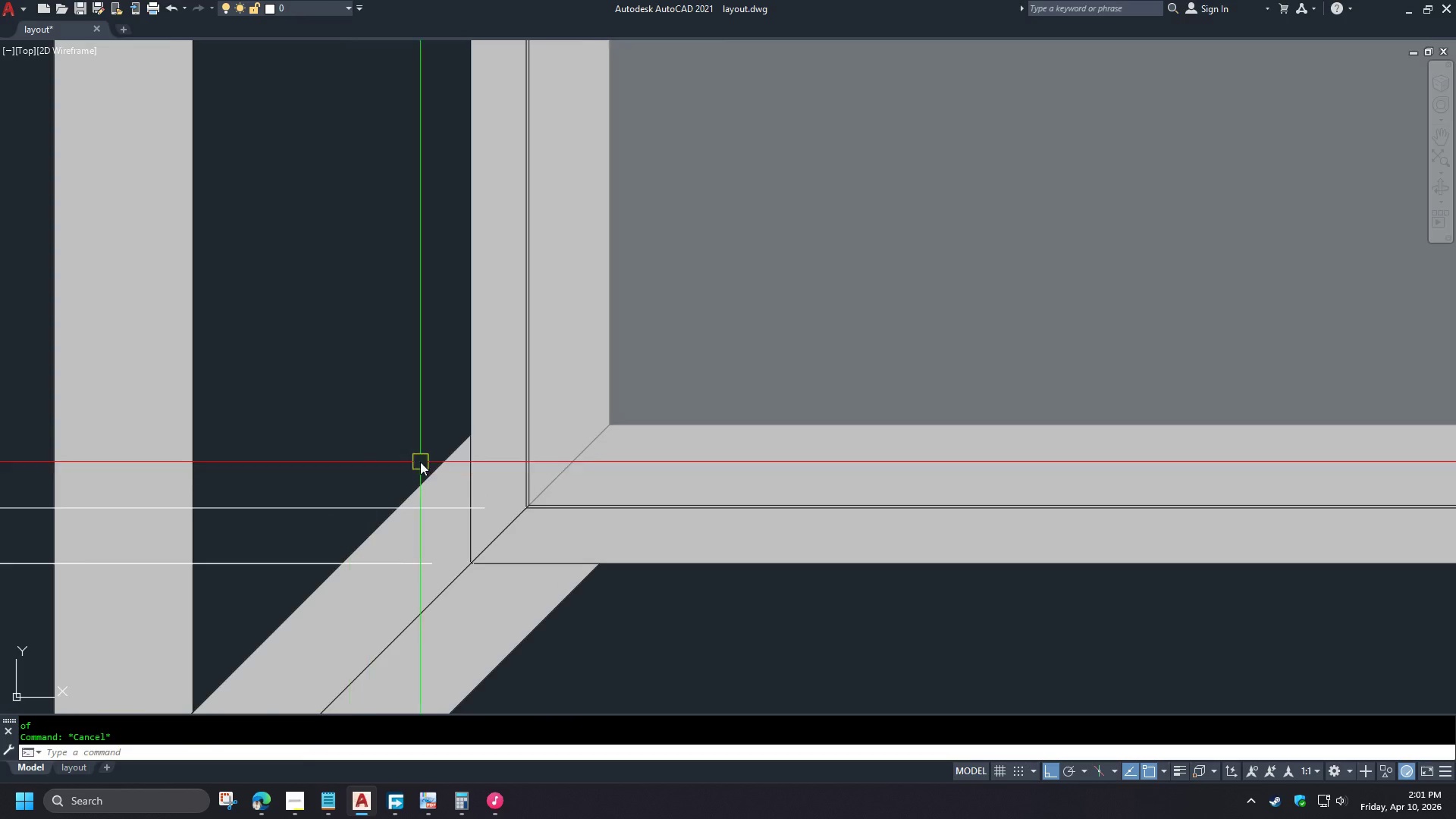 
scroll: coordinate [426, 461], scroll_direction: down, amount: 5.0
 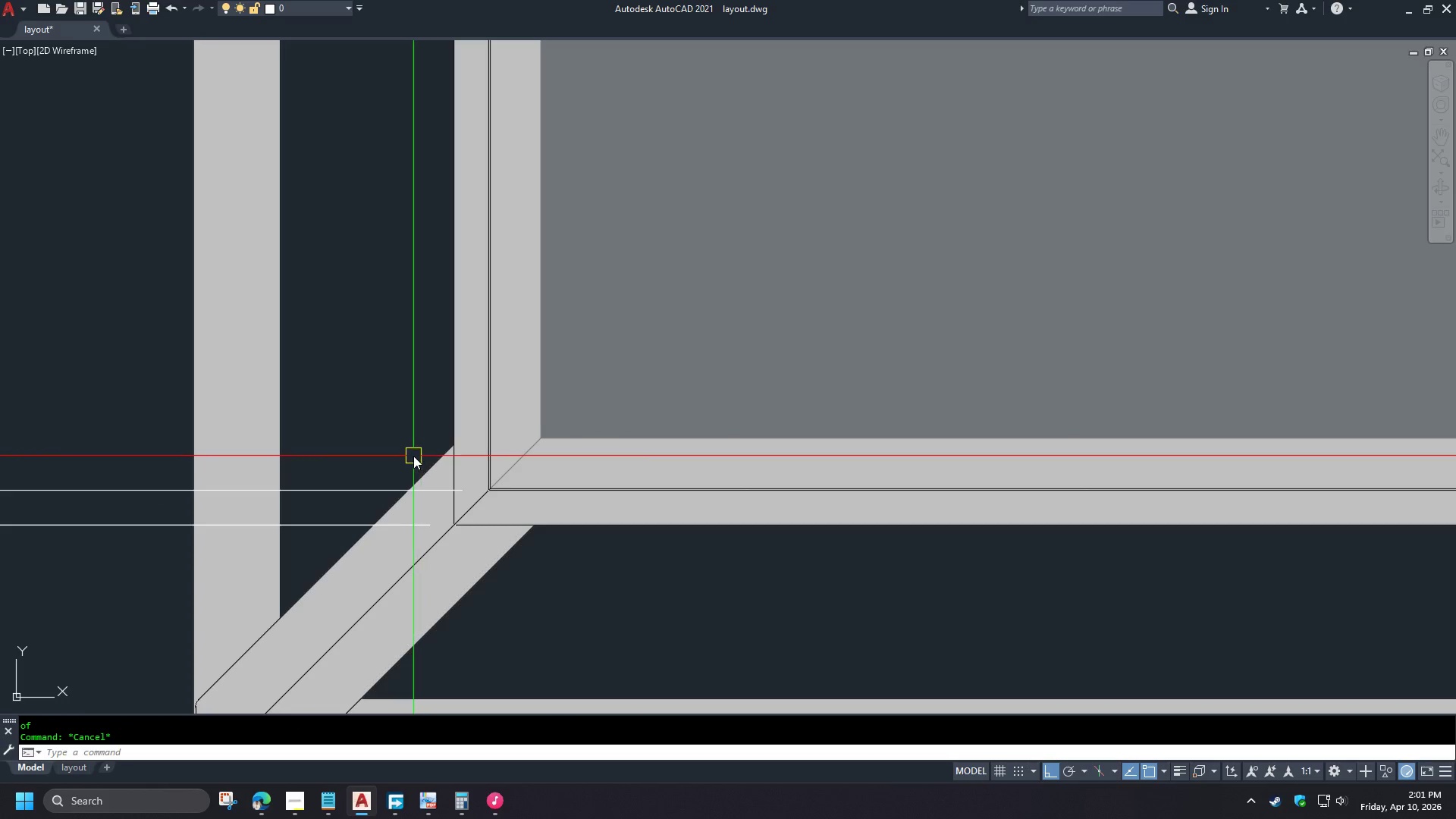 
type(dco )
 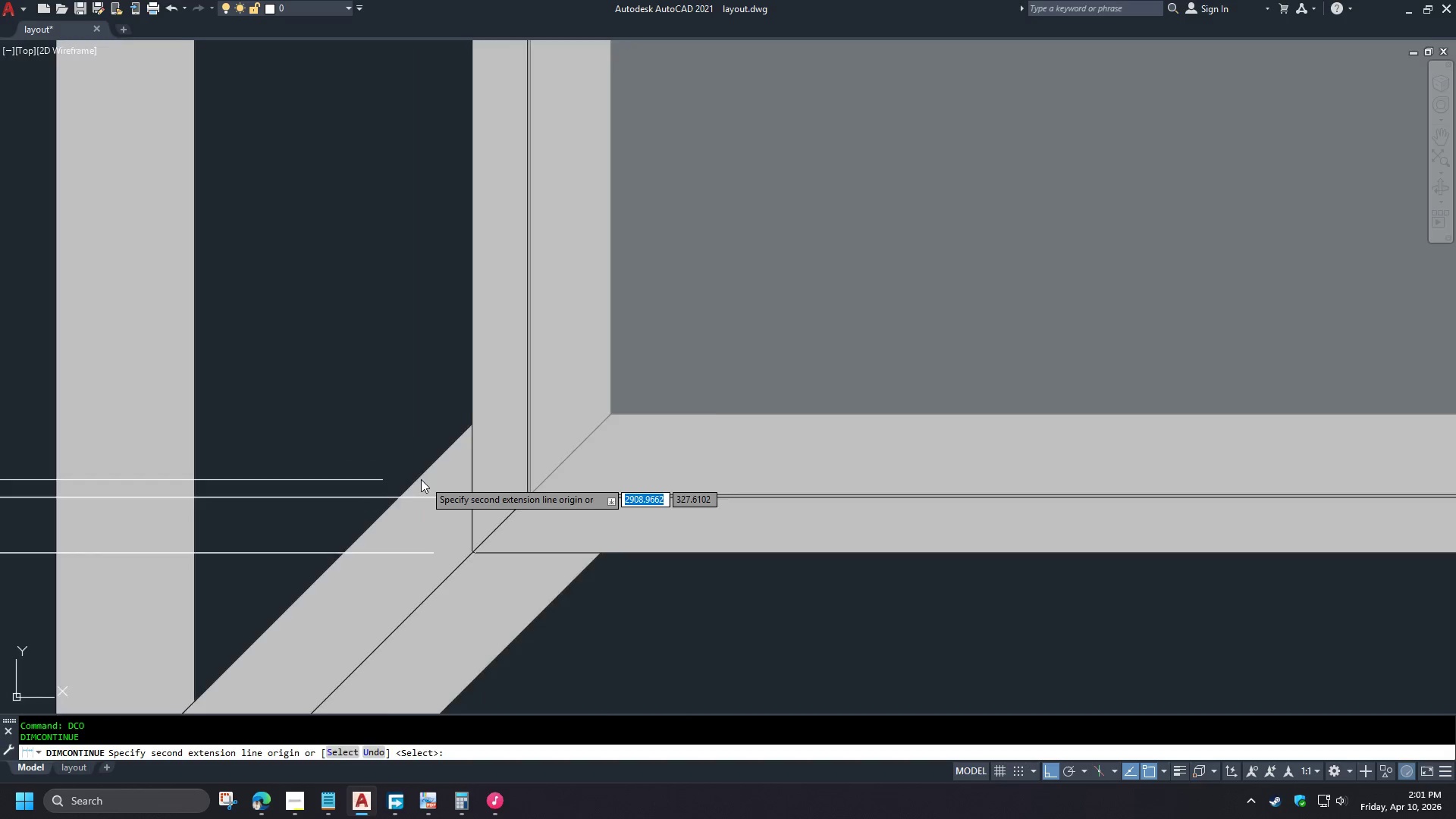 
key(Space)
 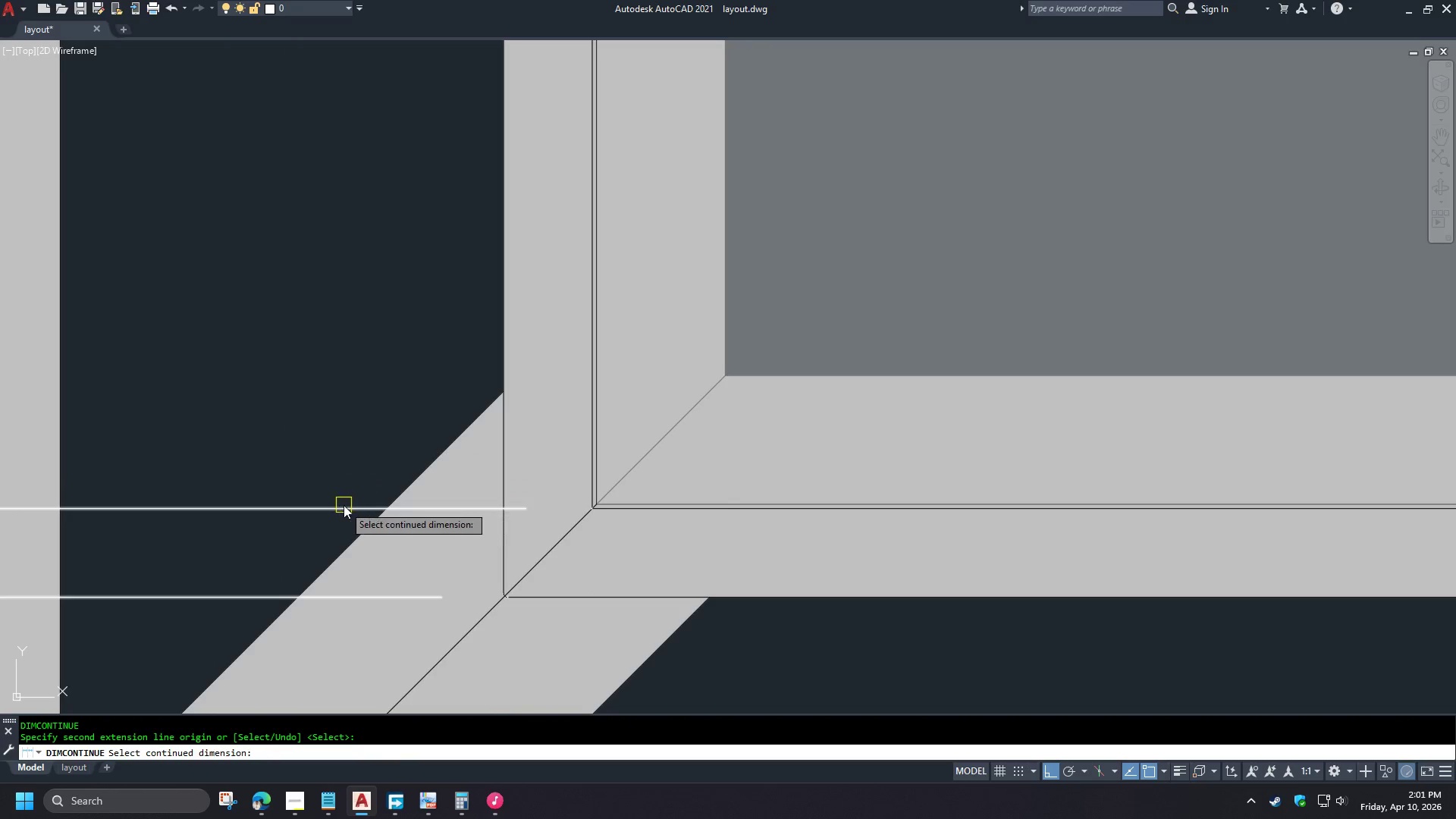 
scroll: coordinate [419, 479], scroll_direction: up, amount: 2.0
 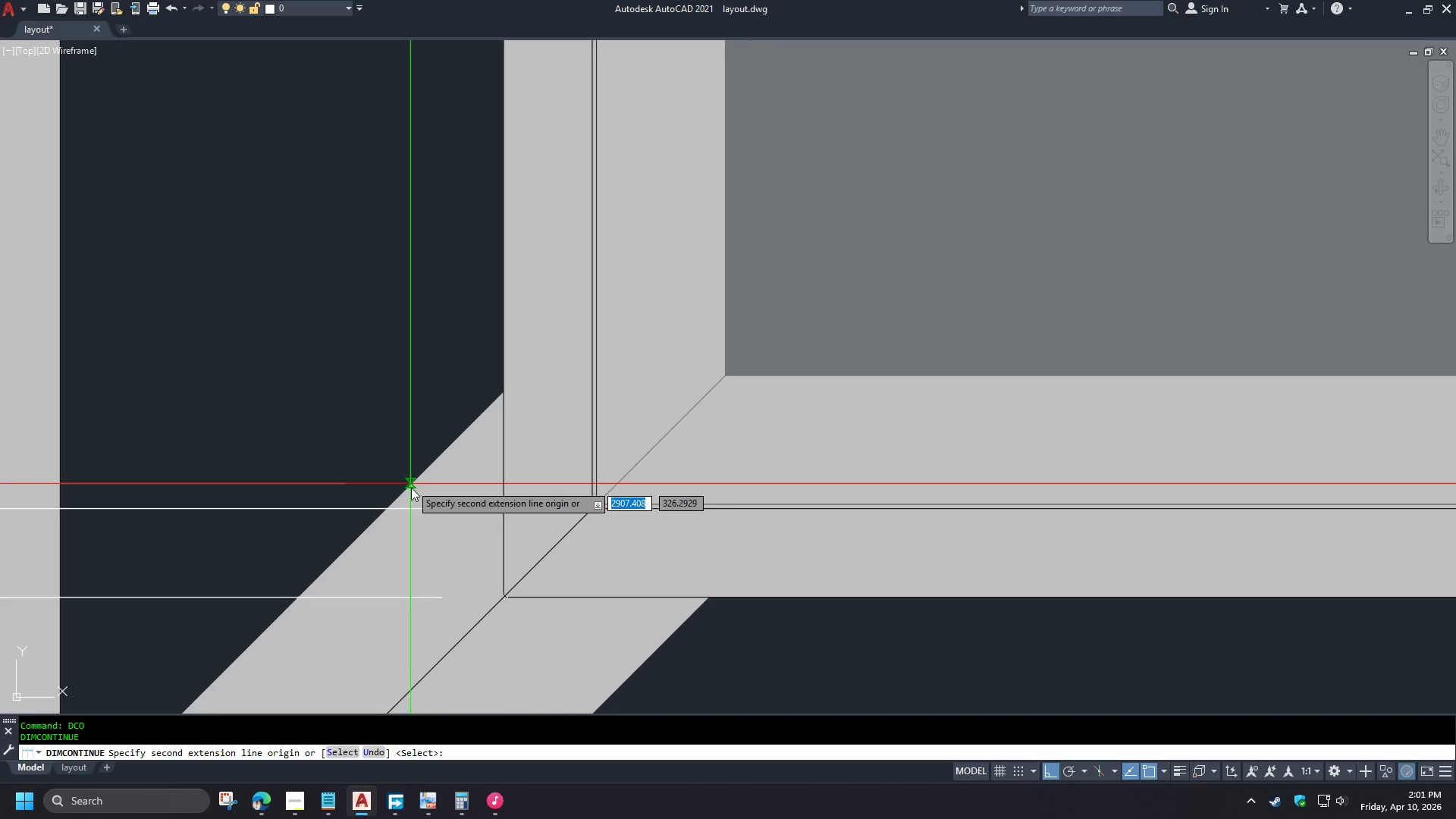 
left_click([344, 505])
 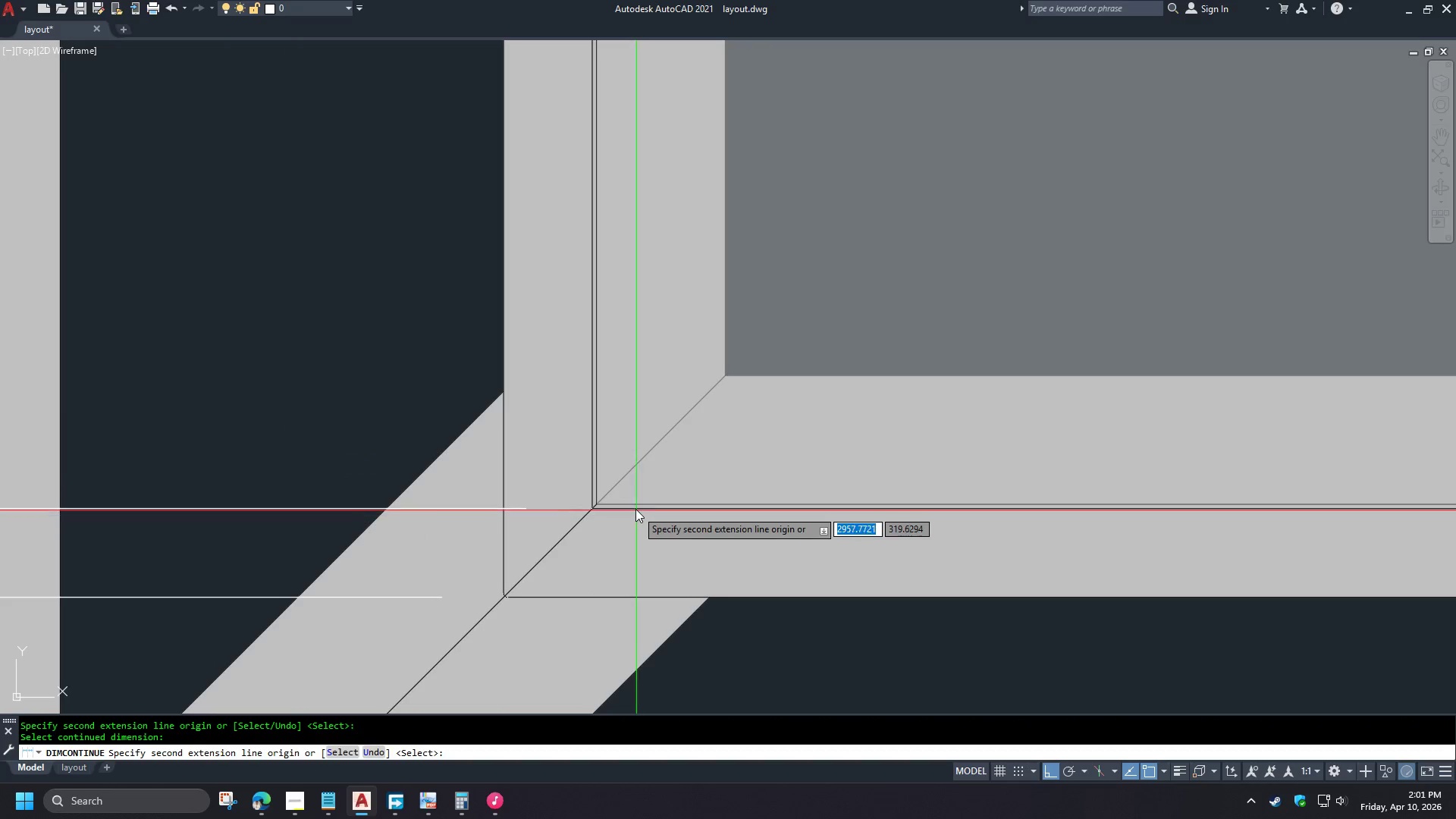 
type(end )
 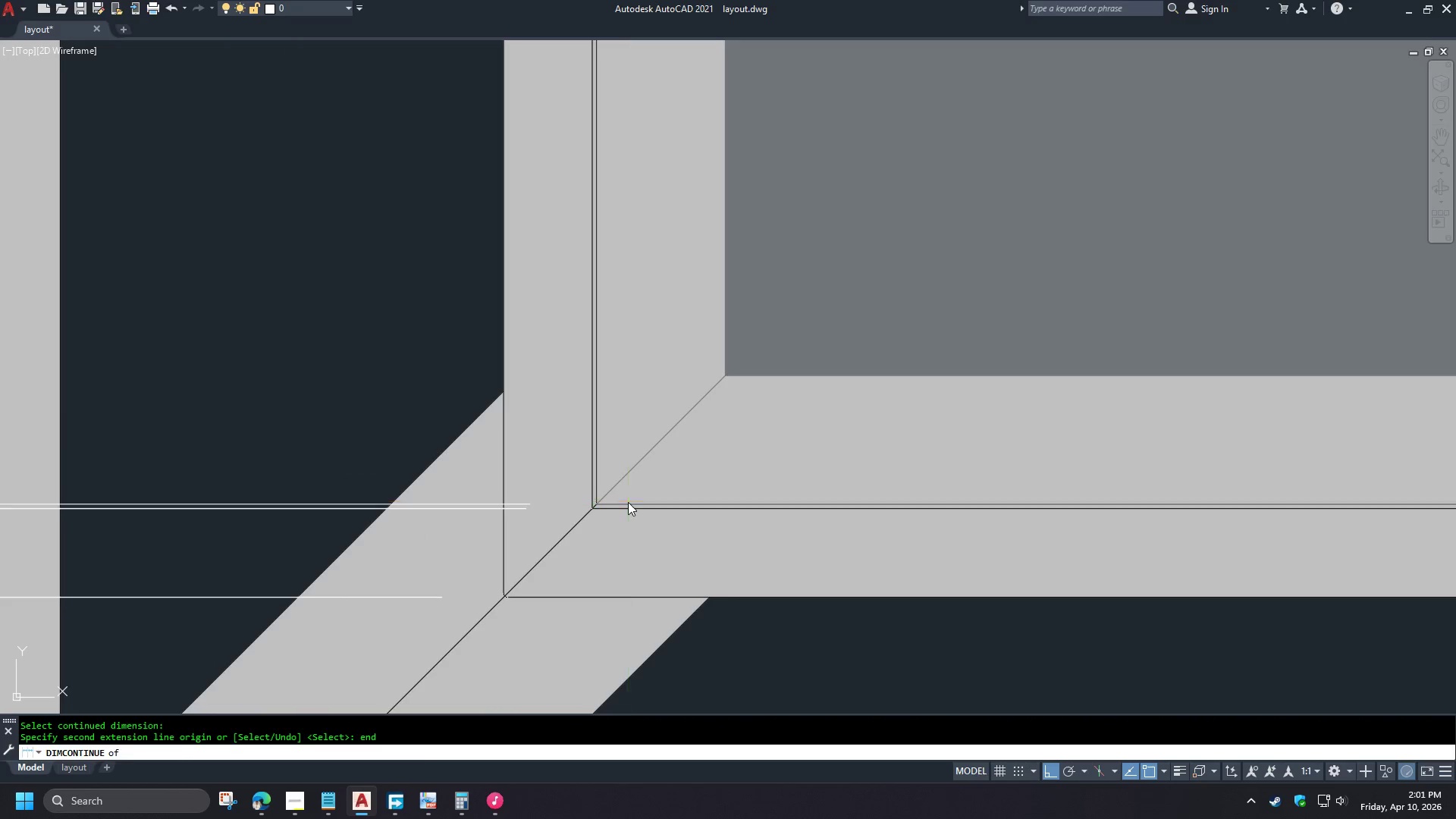 
left_click([628, 502])
 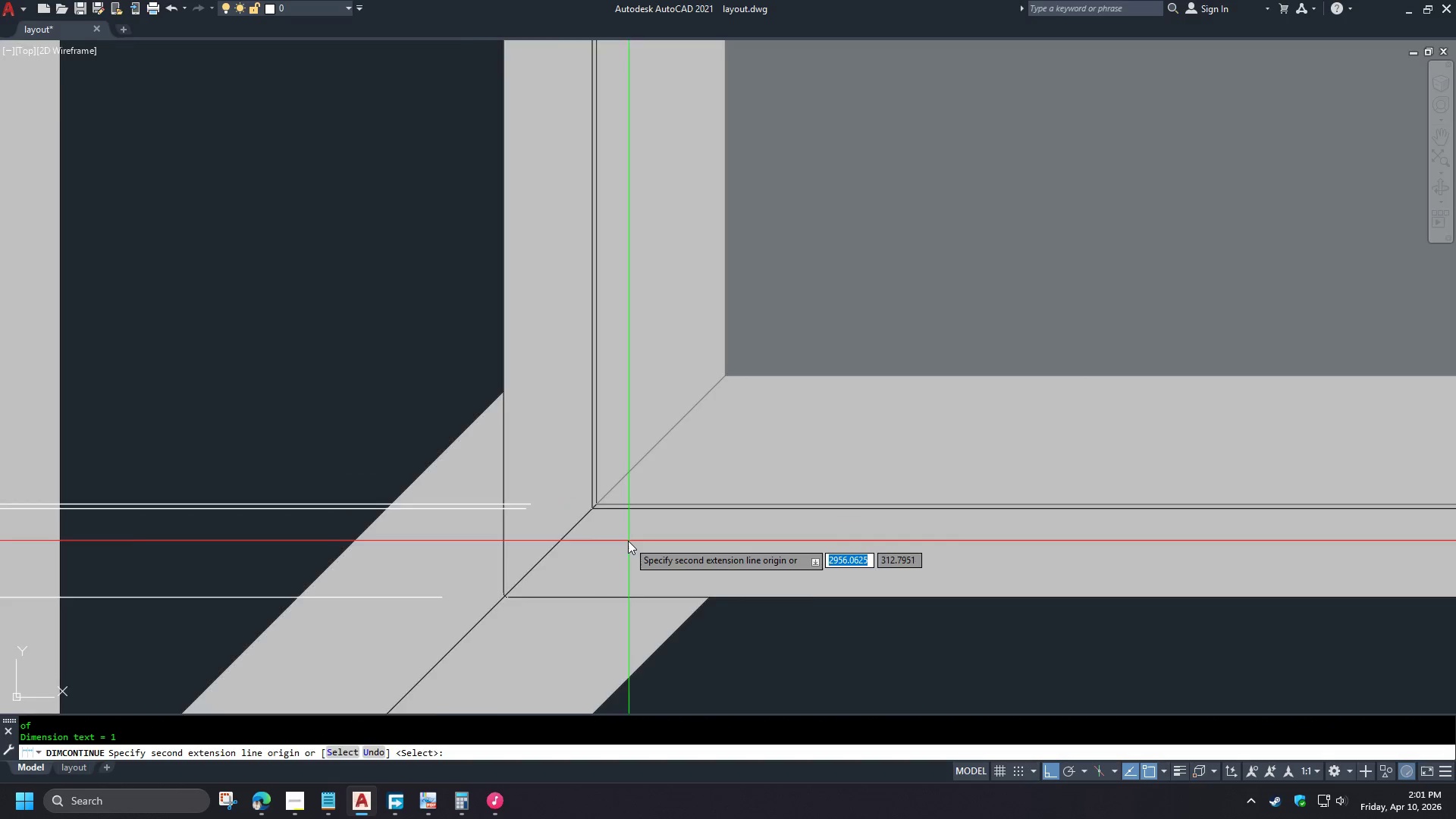 
scroll: coordinate [627, 562], scroll_direction: down, amount: 5.0
 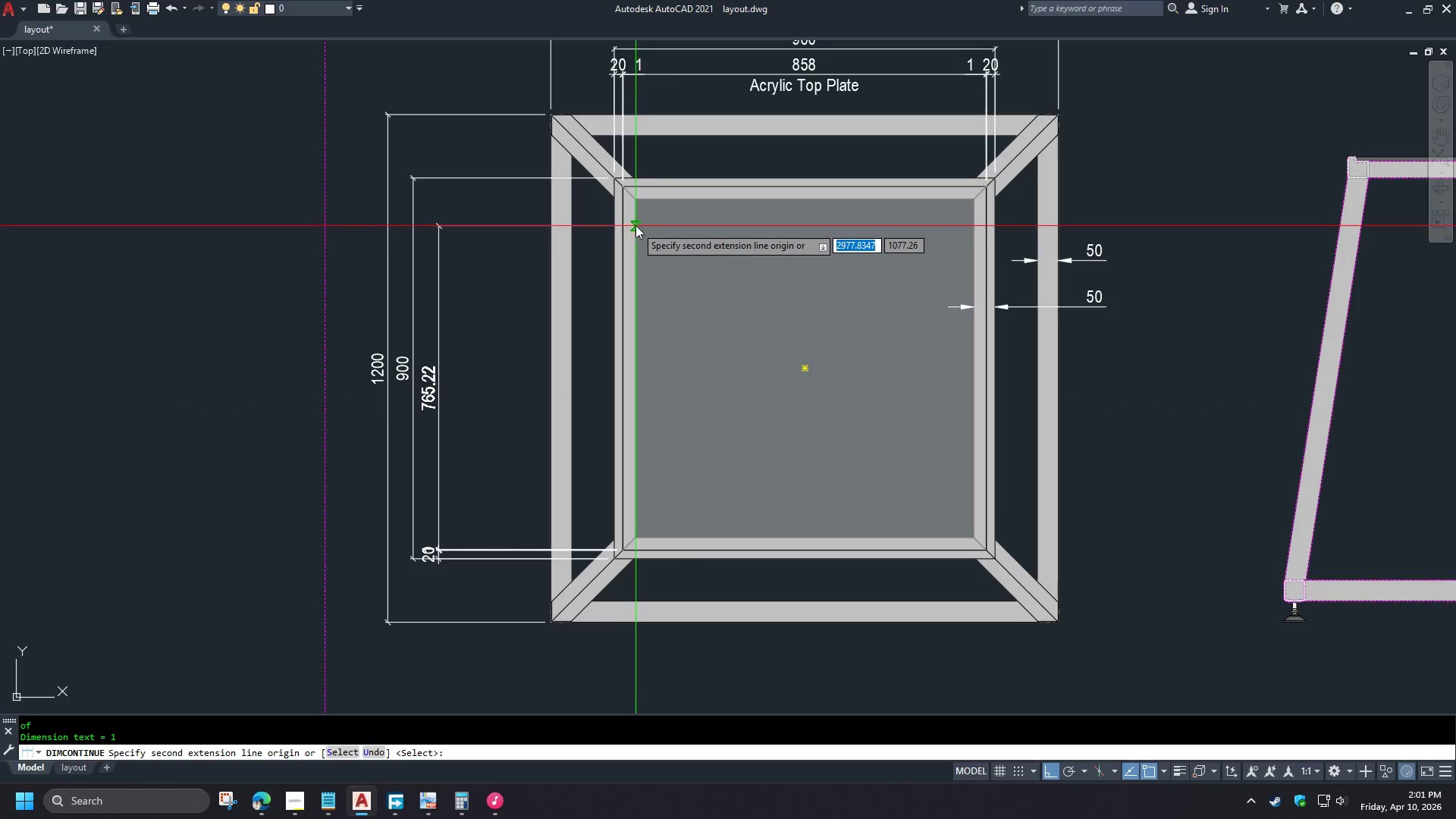 
type(en)
 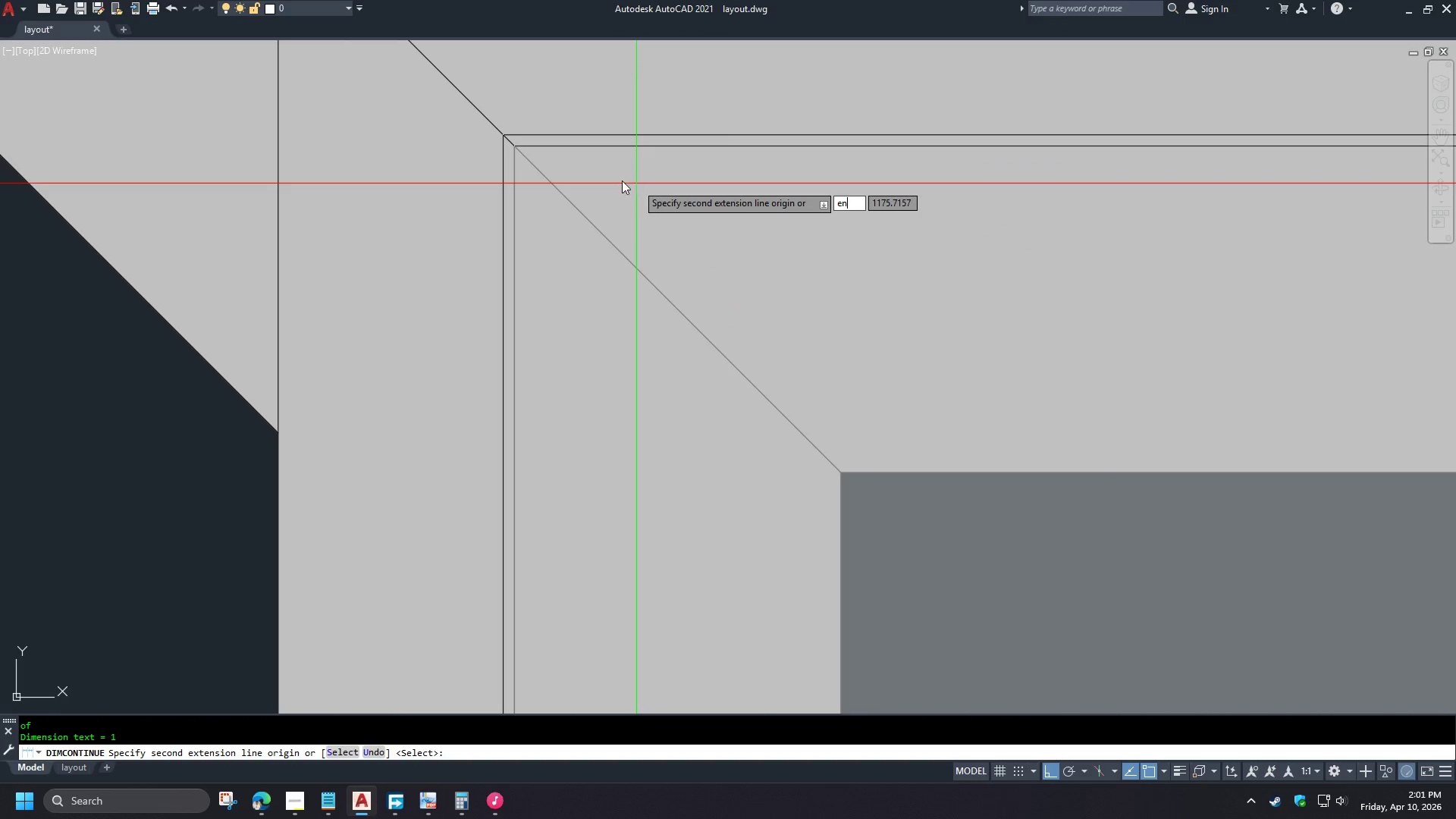 
scroll: coordinate [642, 180], scroll_direction: up, amount: 7.0
 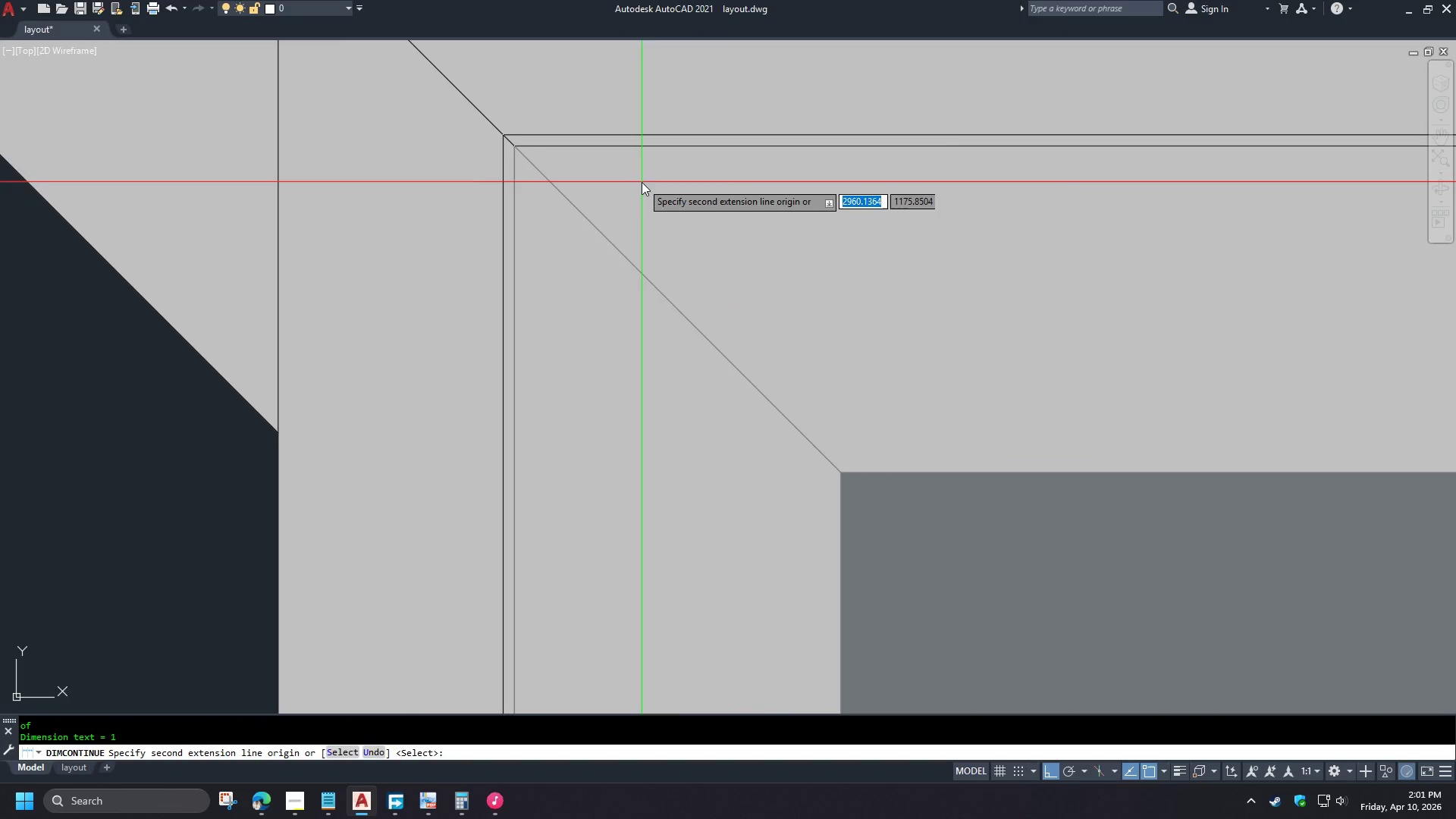 
key(D)
 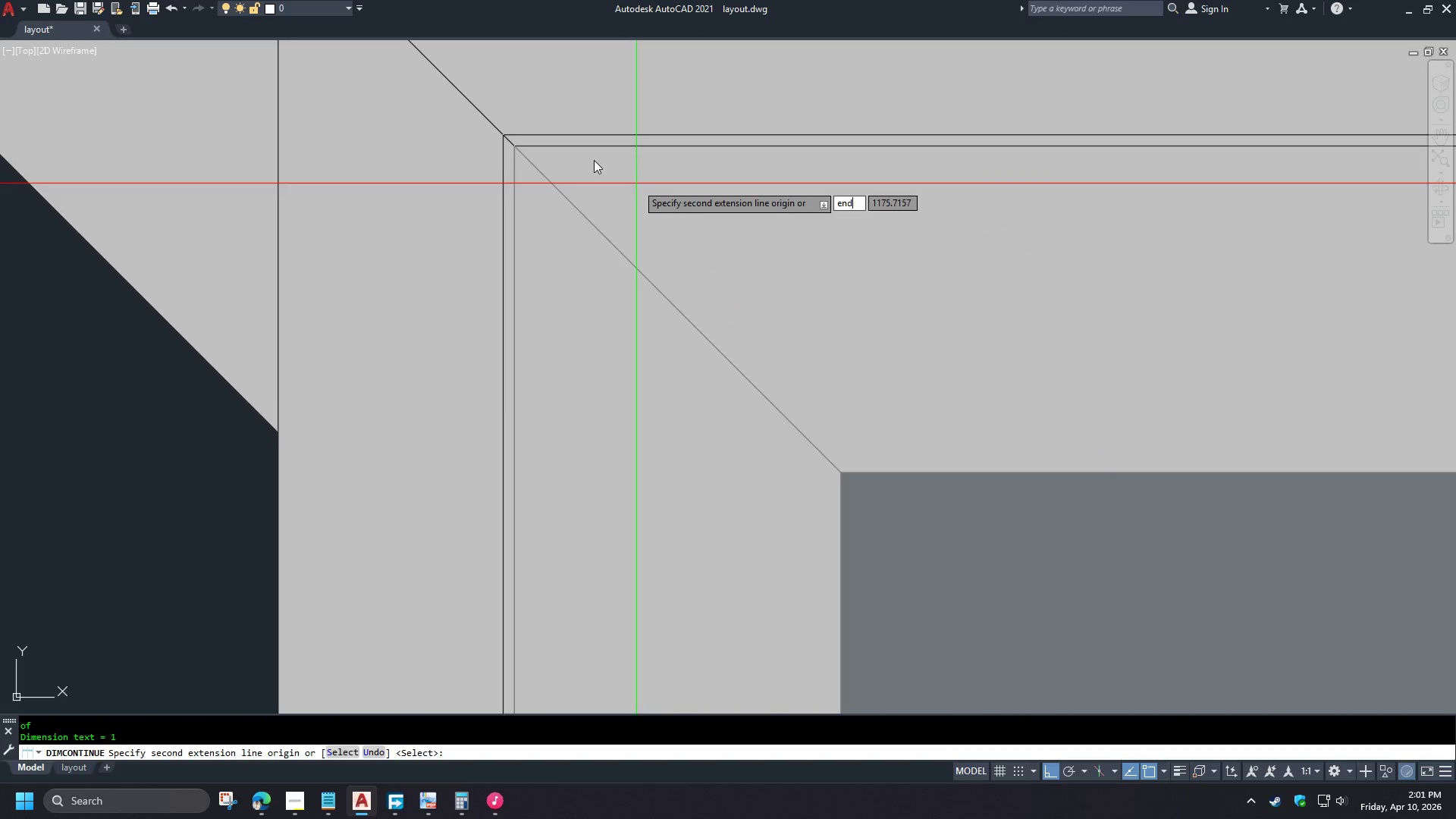 
key(Space)
 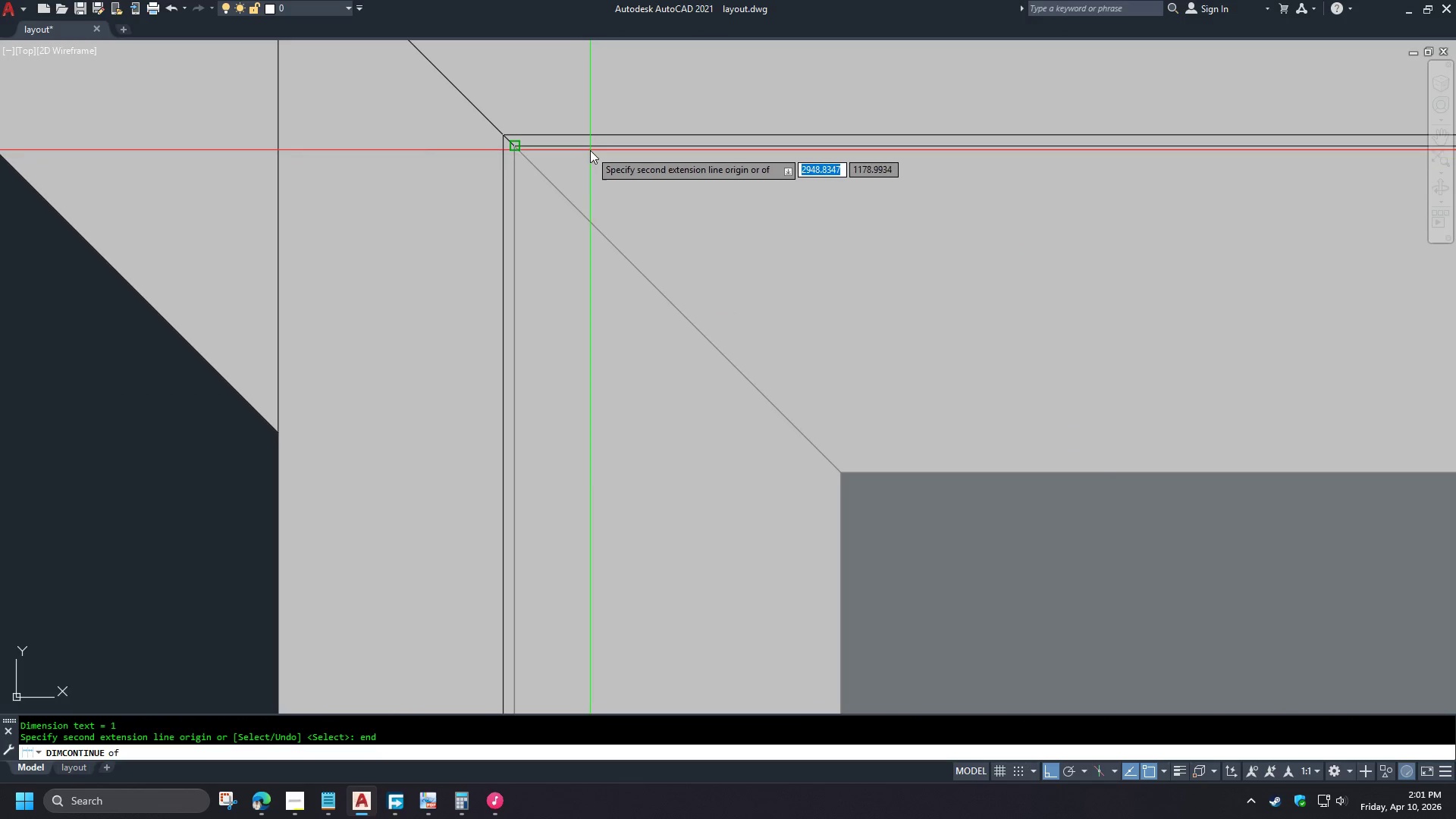 
left_click([590, 150])
 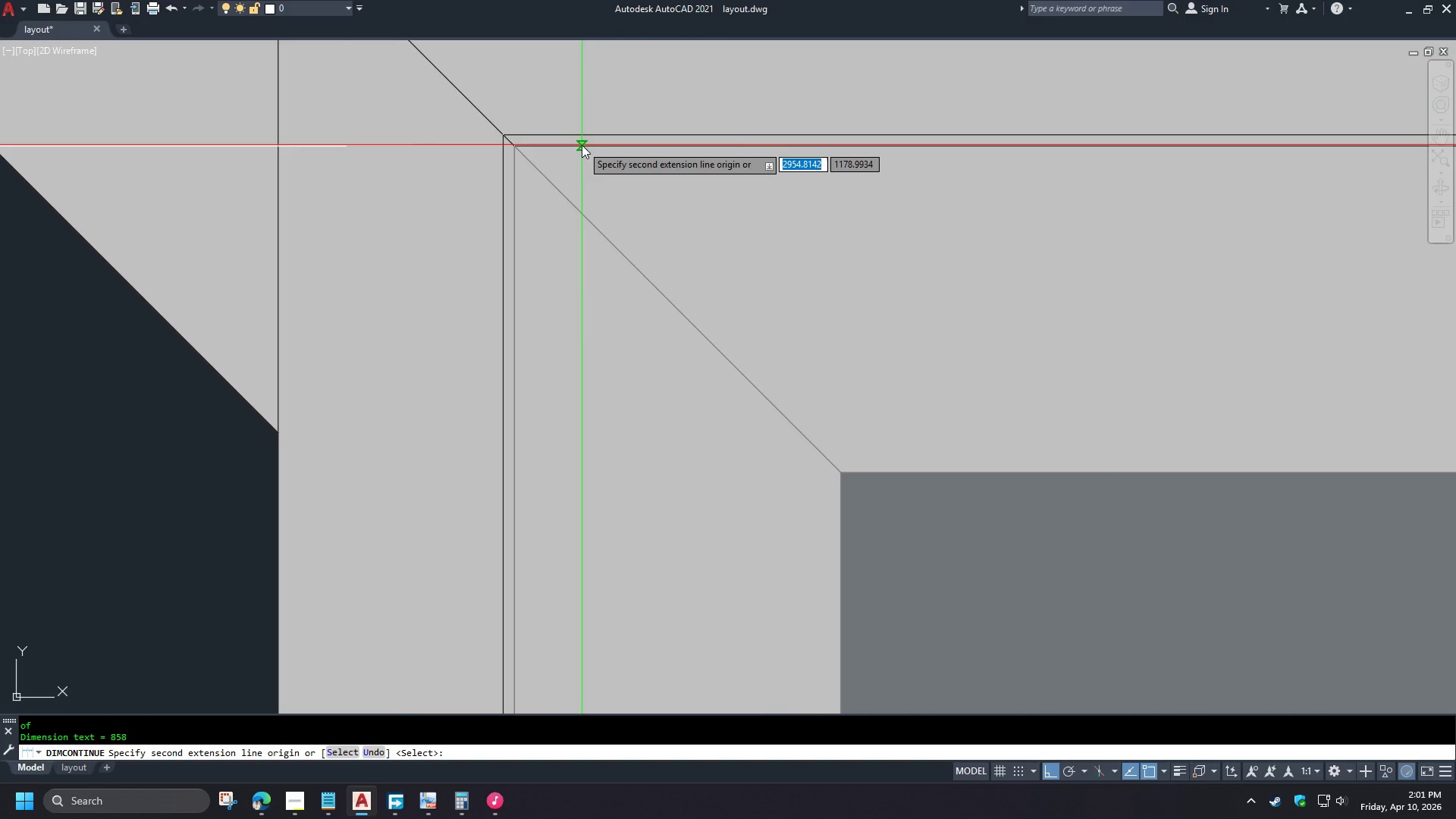 
type(end )
 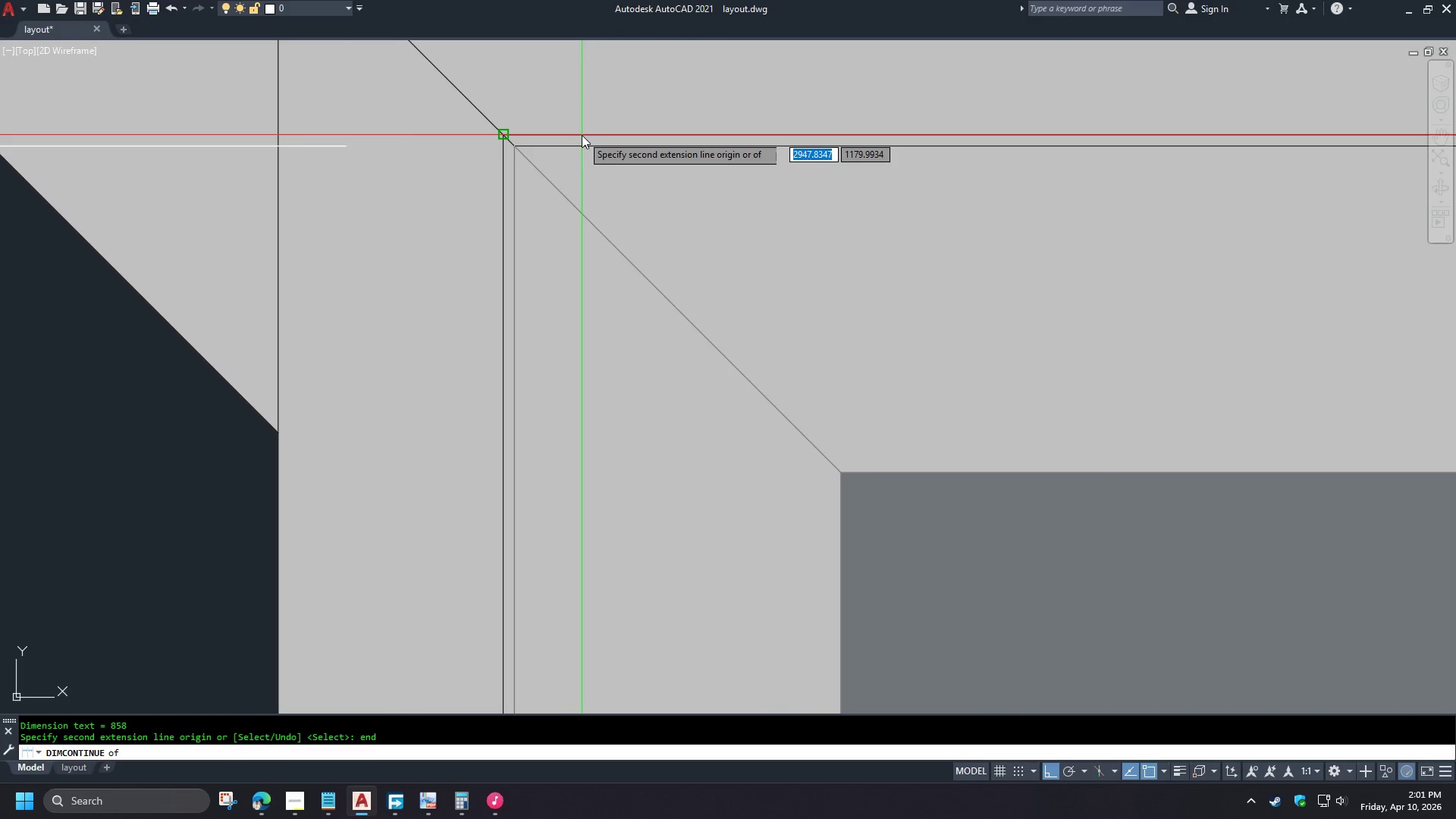 
left_click([582, 135])
 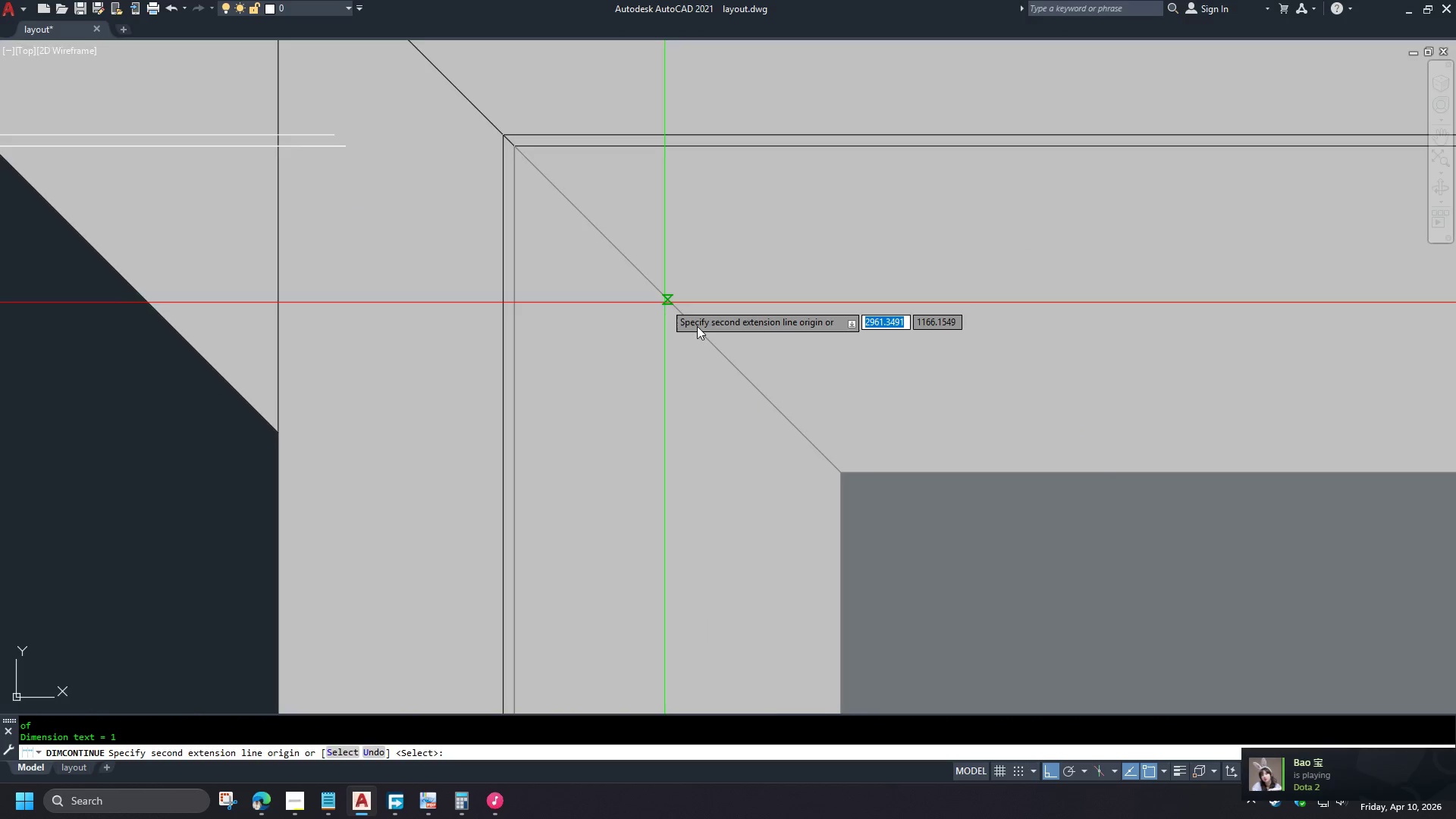 
scroll: coordinate [723, 331], scroll_direction: down, amount: 4.0
 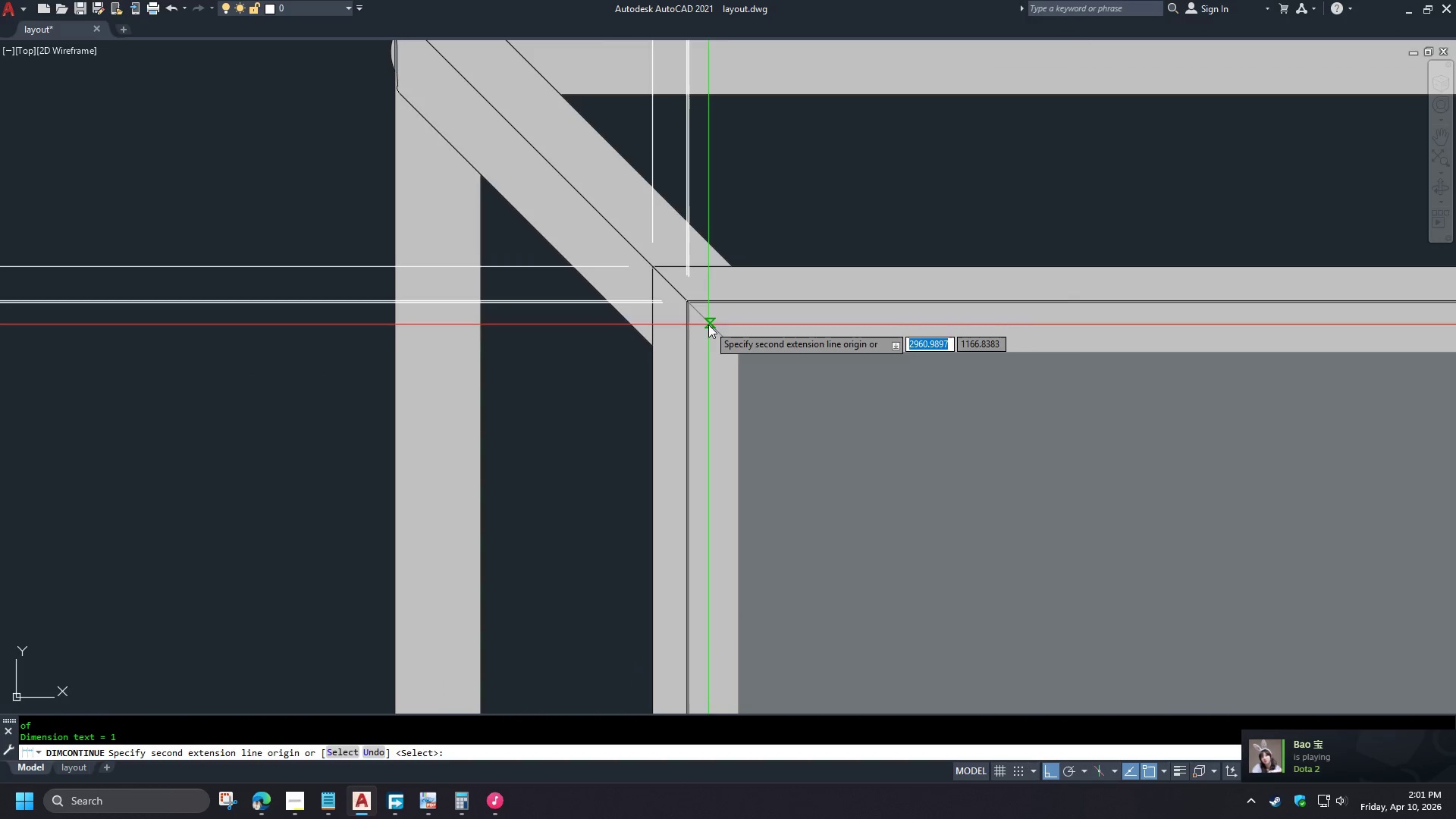 
type(end )
 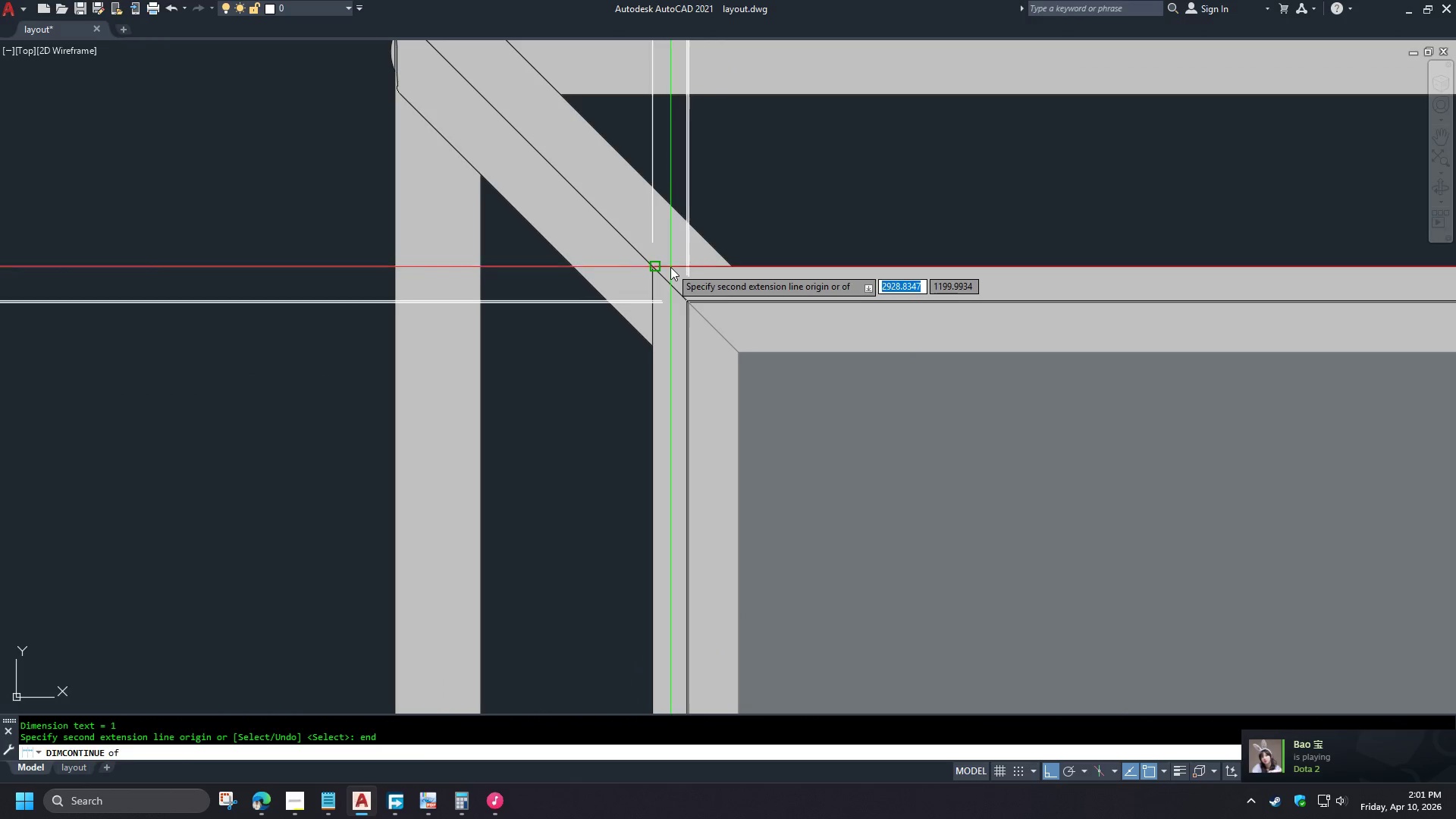 
left_click([670, 267])
 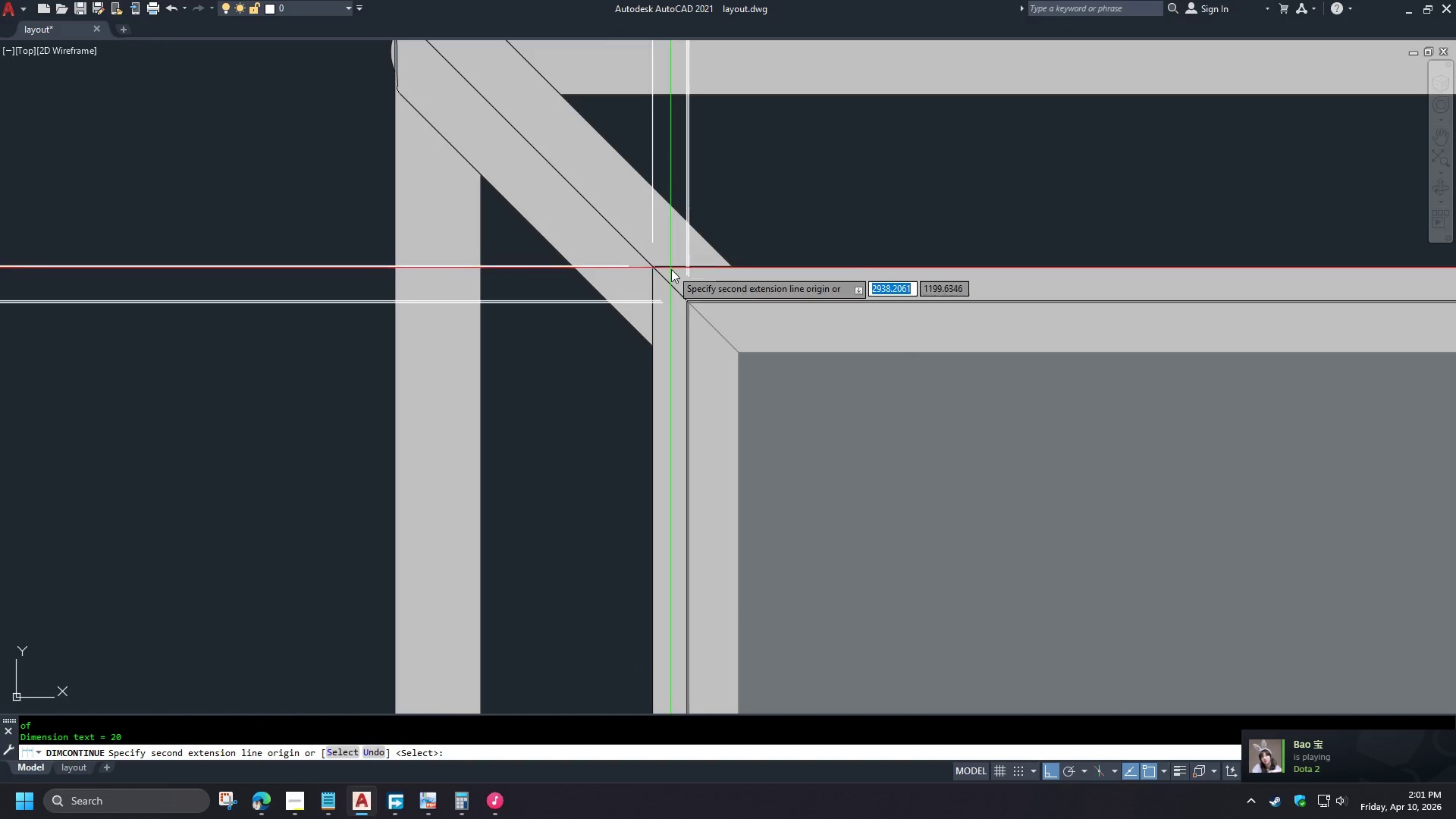 
key(Space)
 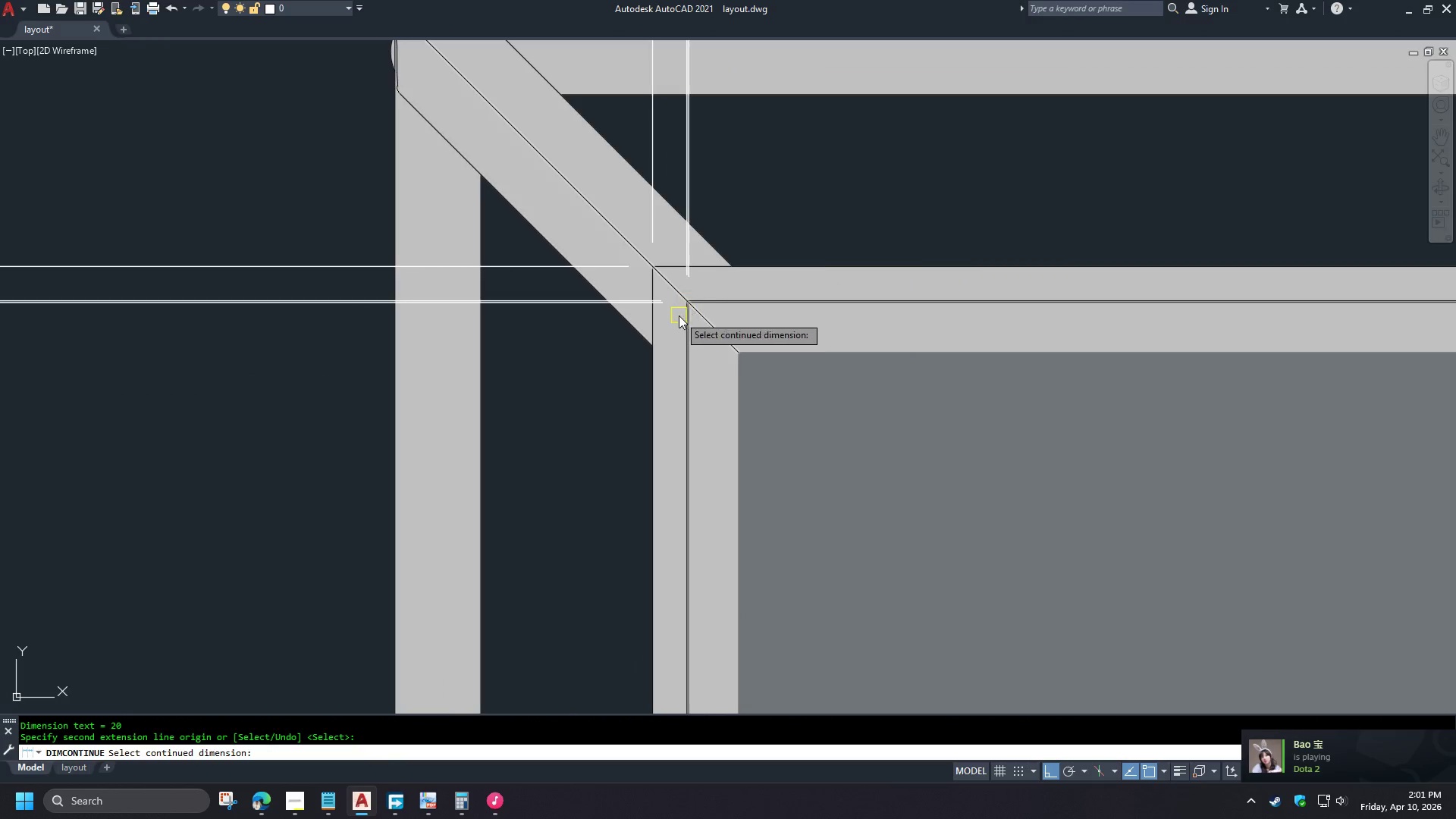 
key(Space)
 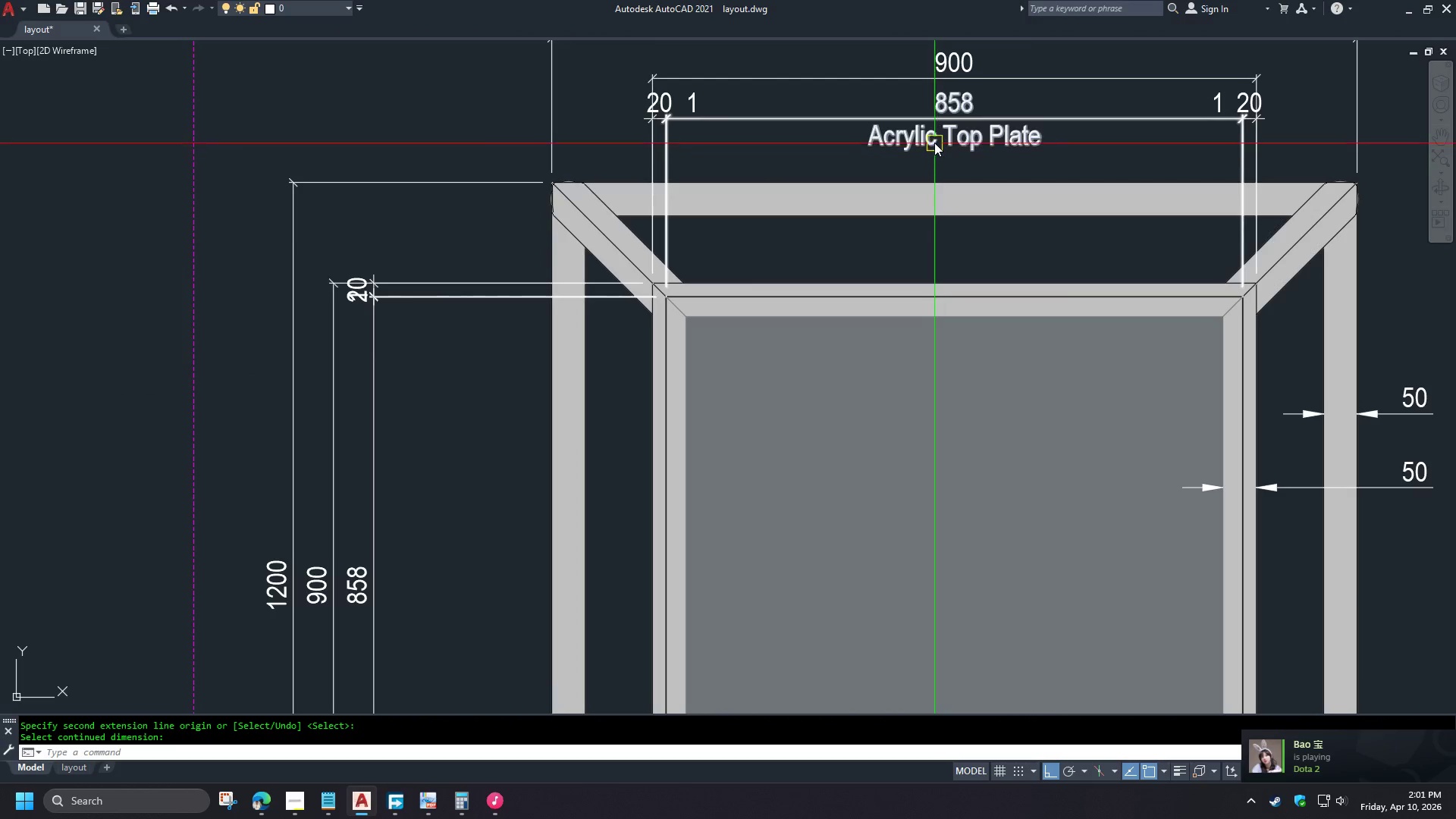 
scroll: coordinate [644, 284], scroll_direction: down, amount: 5.0
 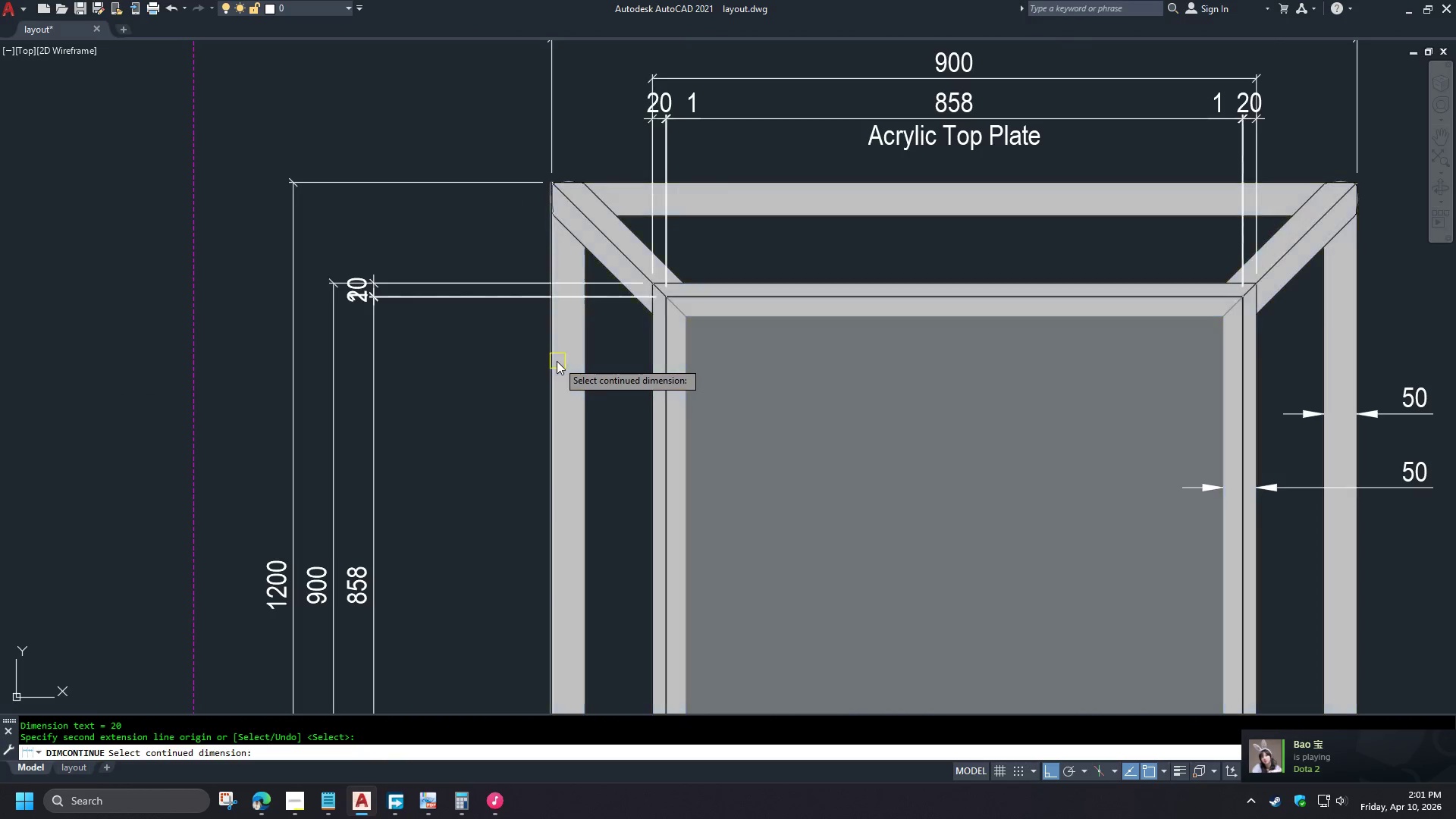 
double_click([934, 143])
 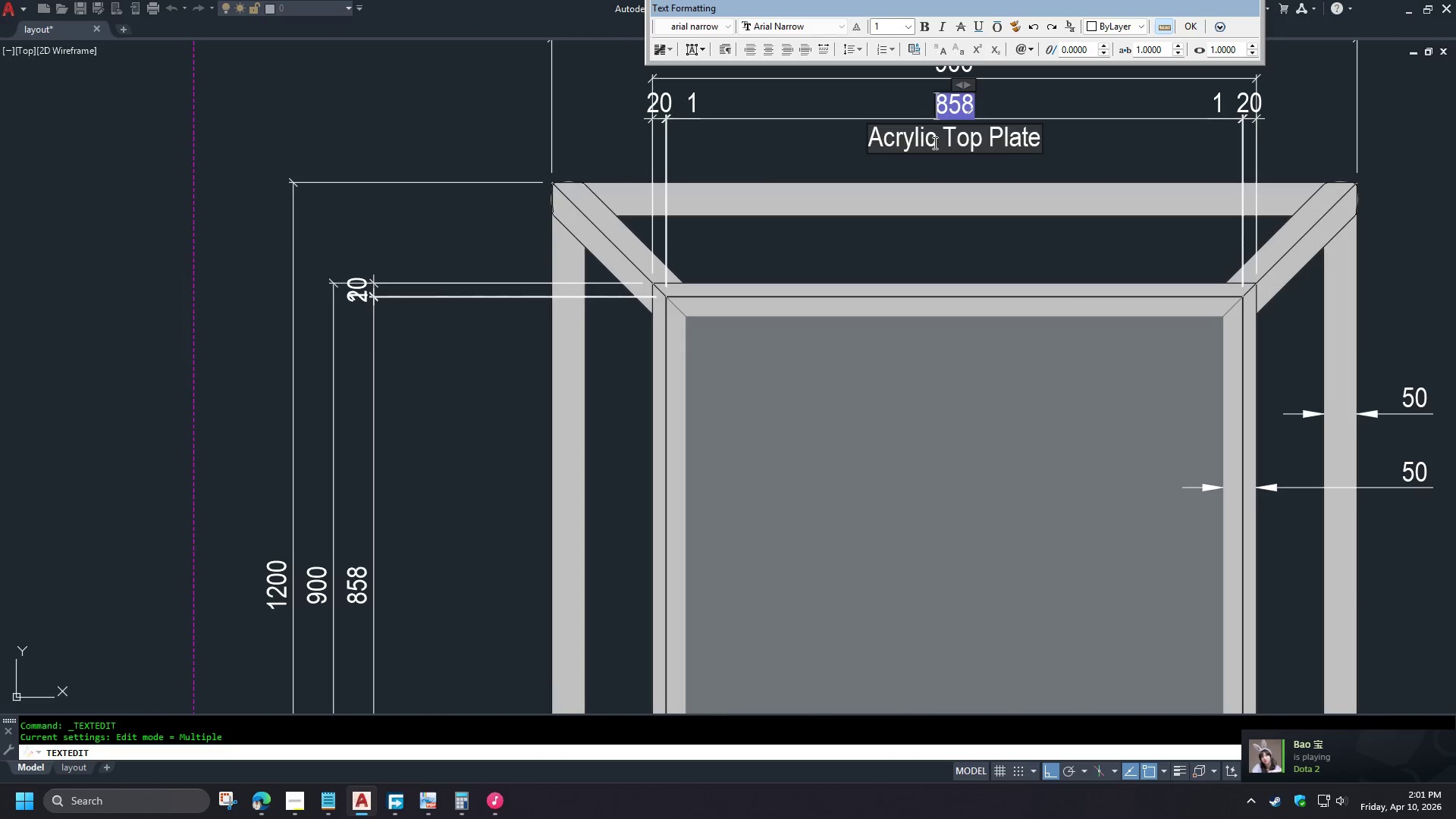 
key(Control+A)
 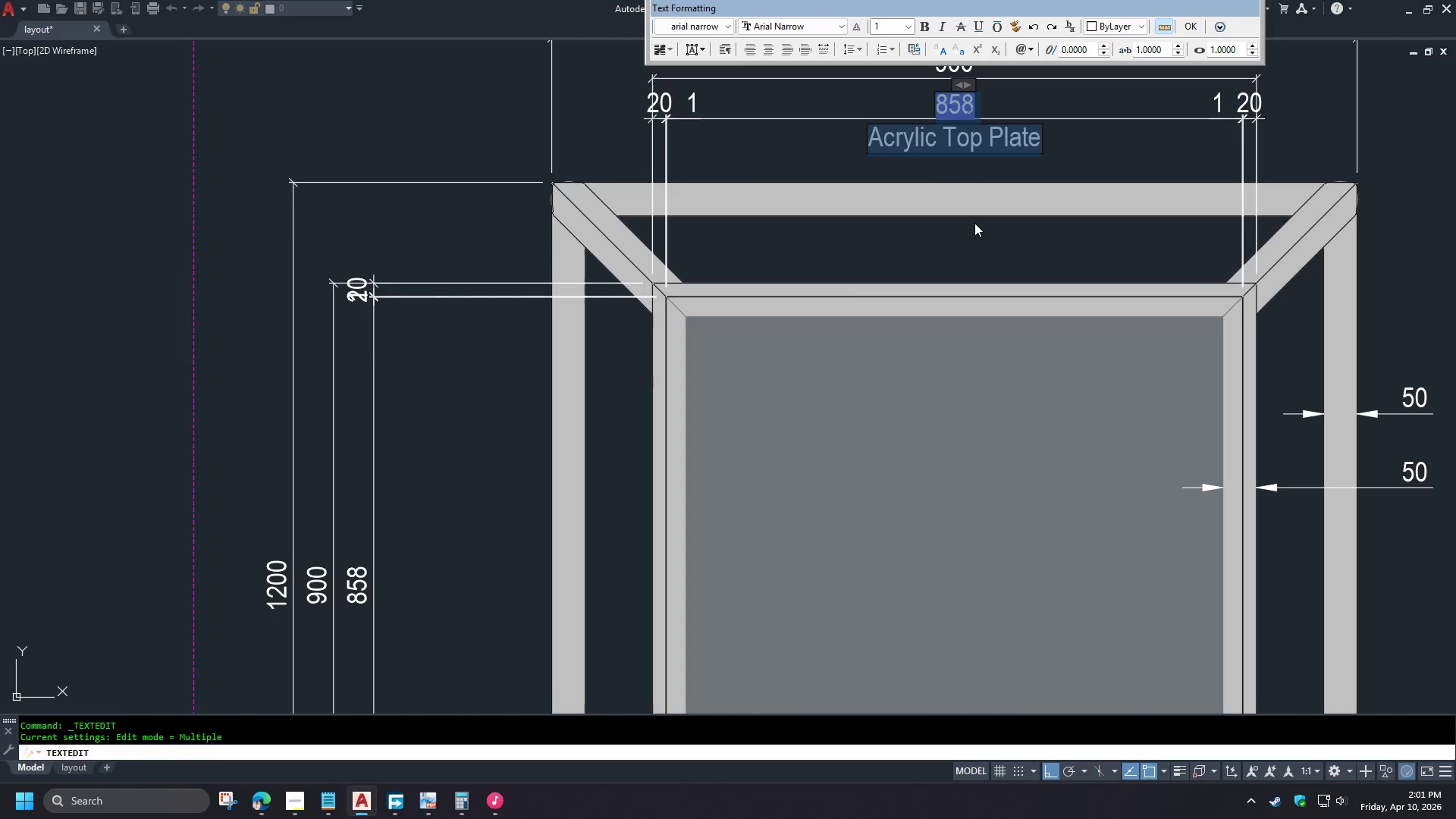 
key(Control+C)
 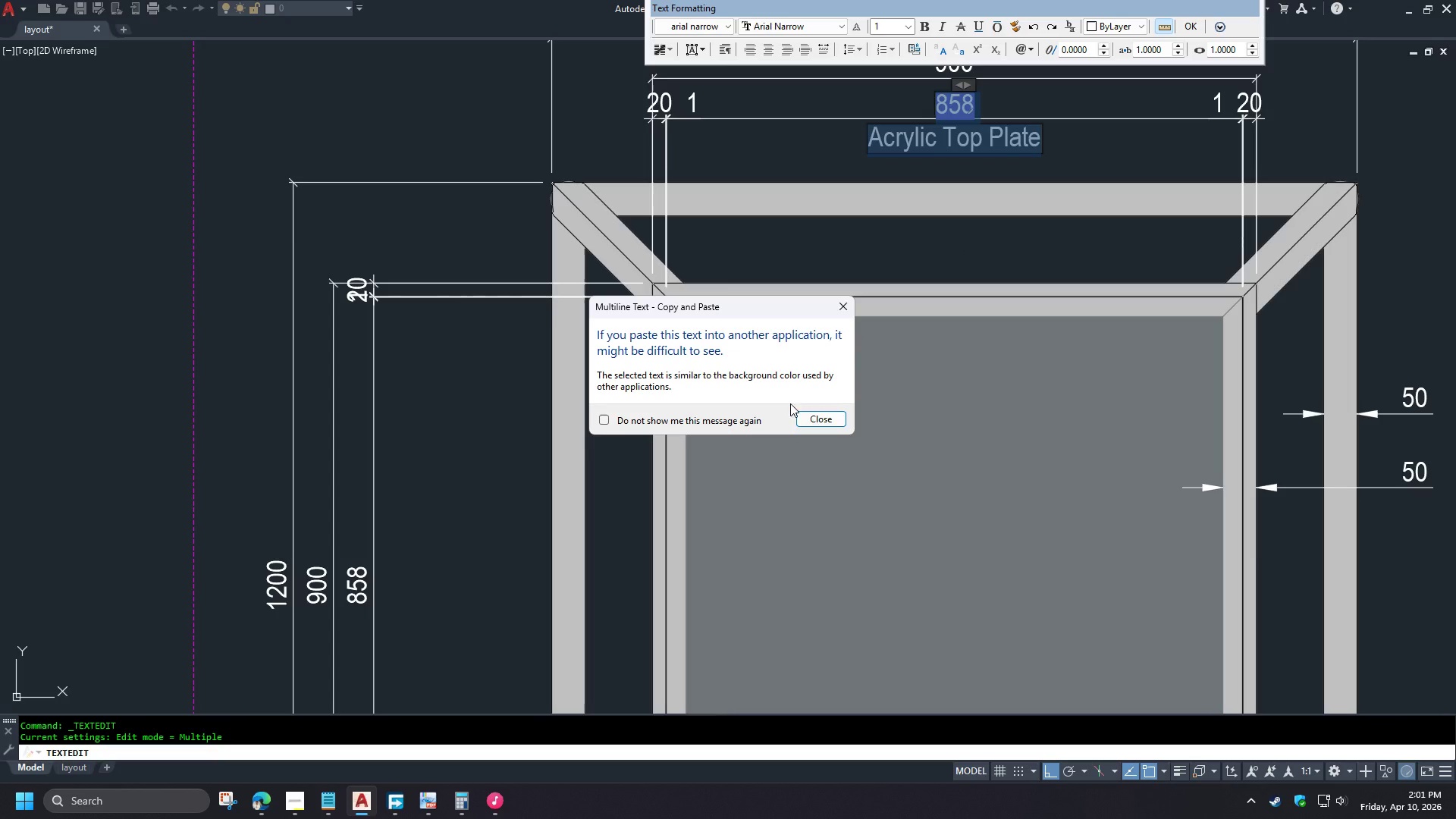 
left_click([815, 416])
 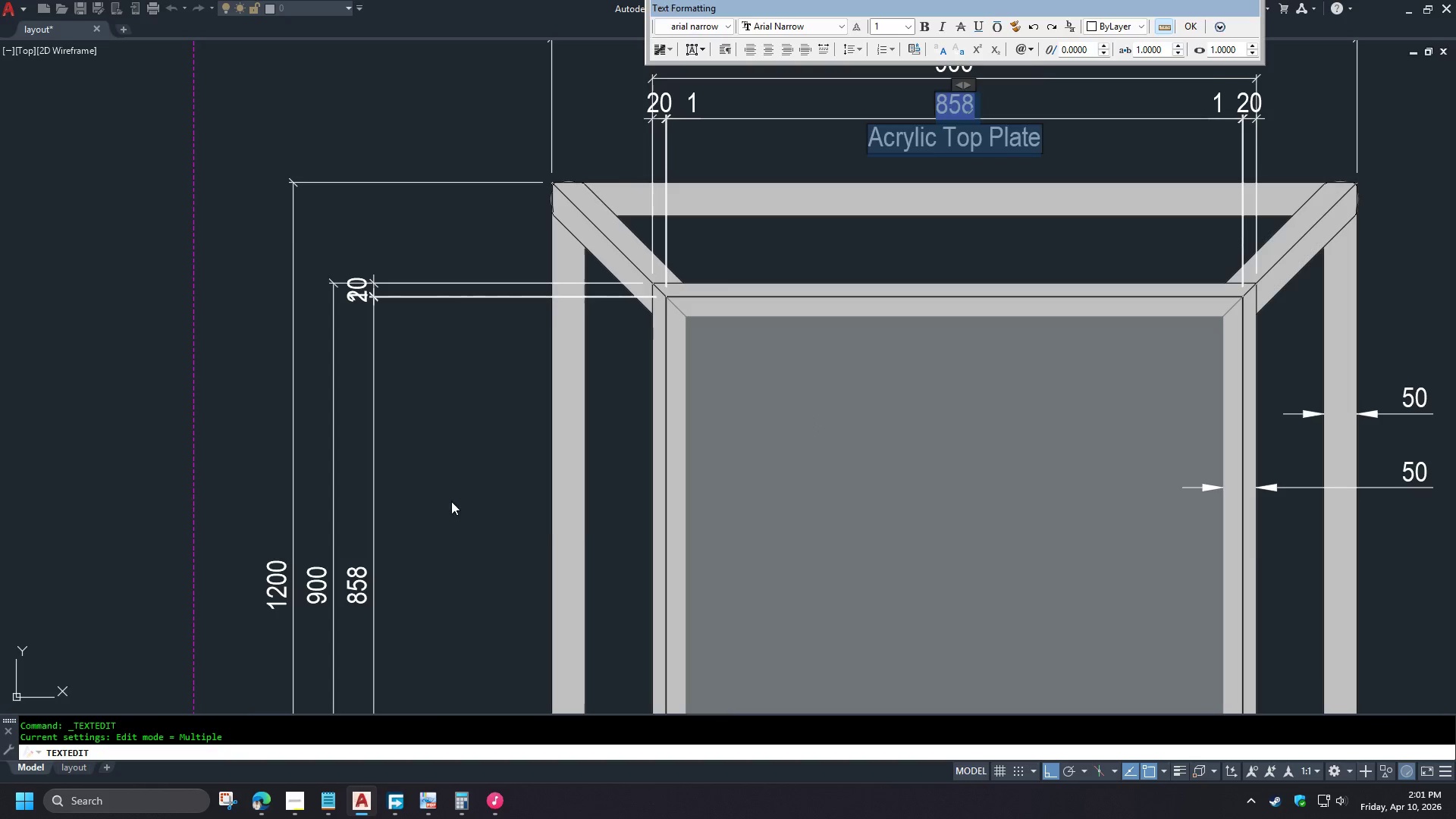 
left_click([450, 505])
 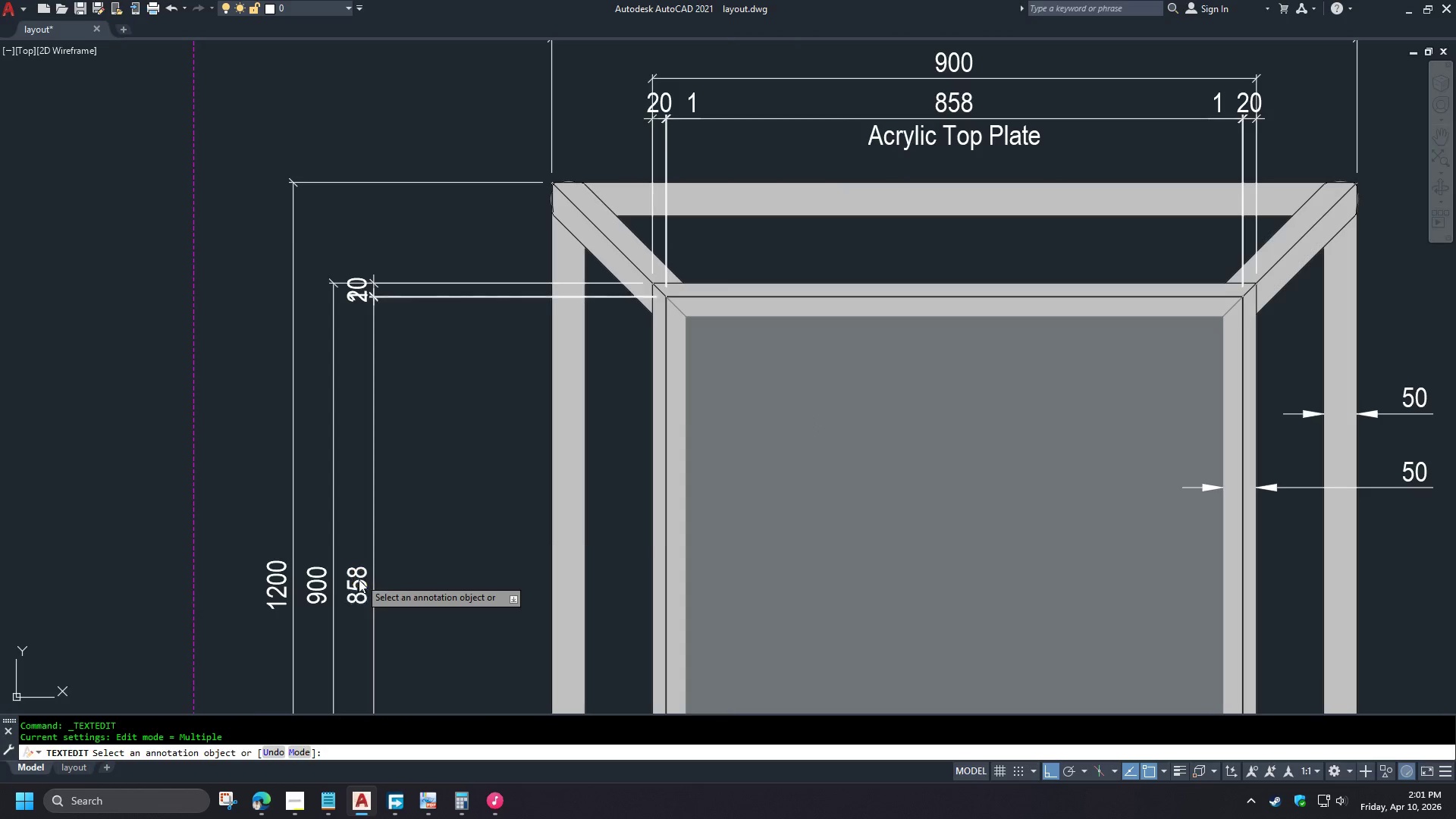 
key(Control+A)
 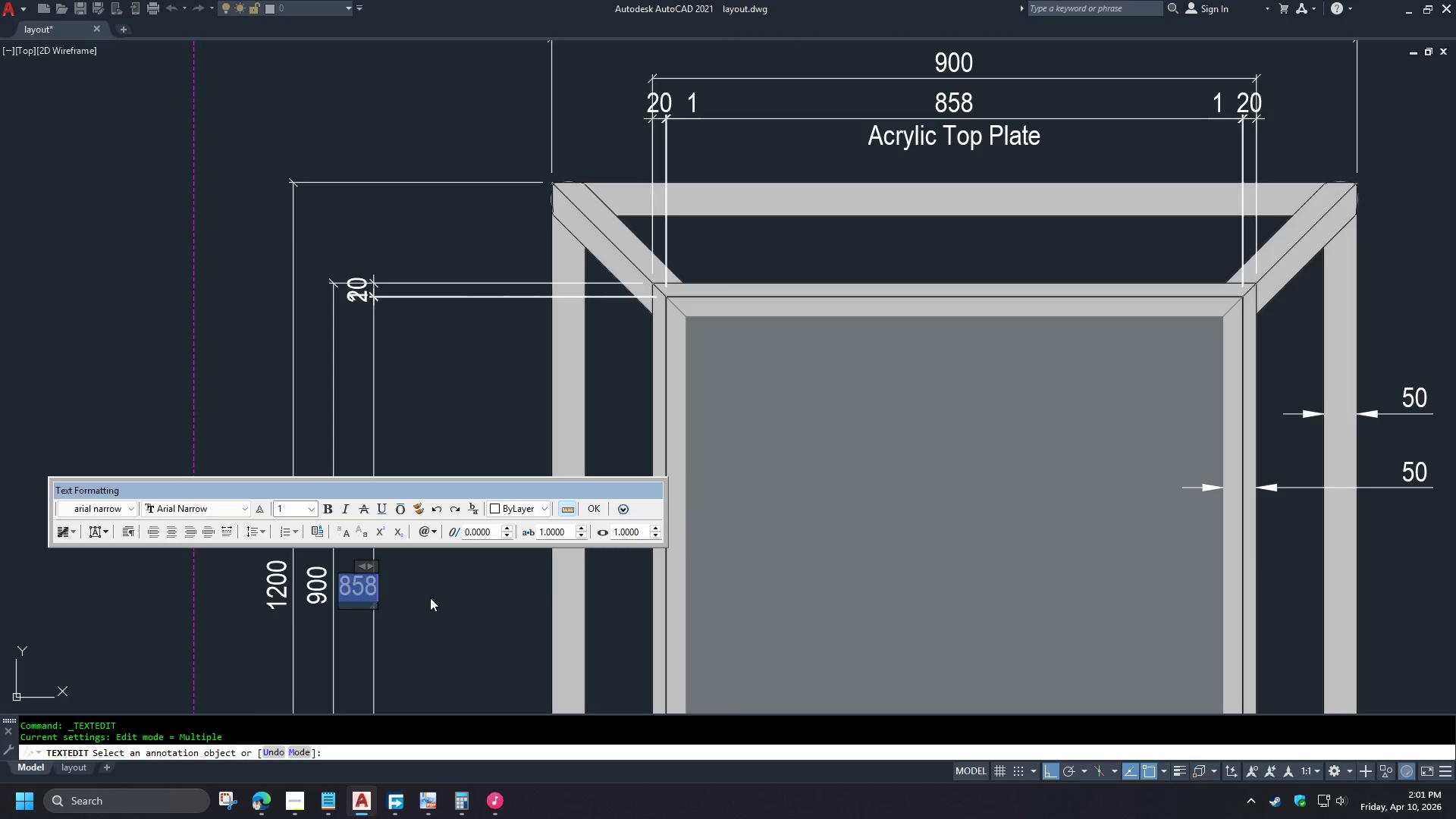 
key(Control+V)
 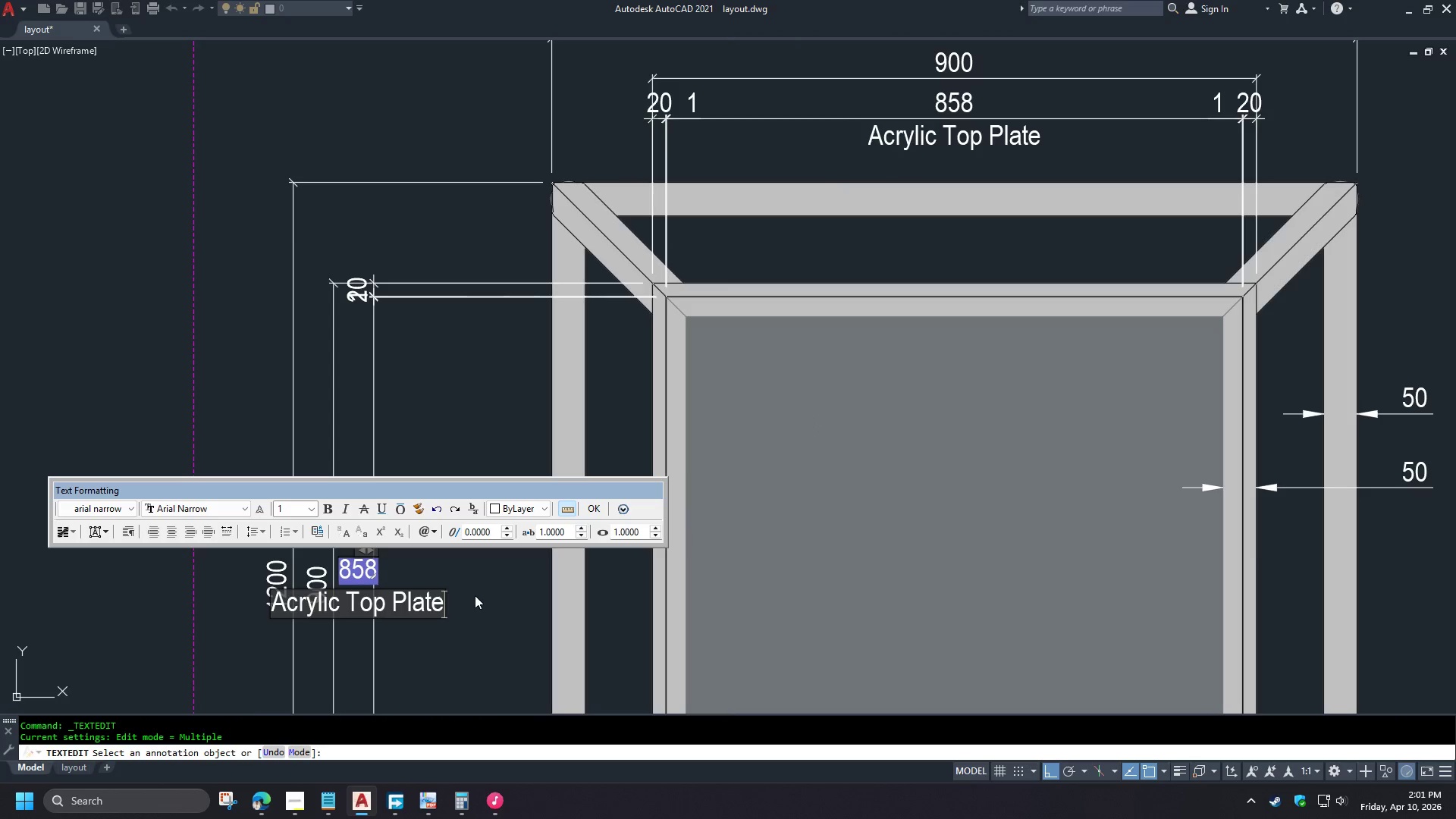 
left_click([479, 592])
 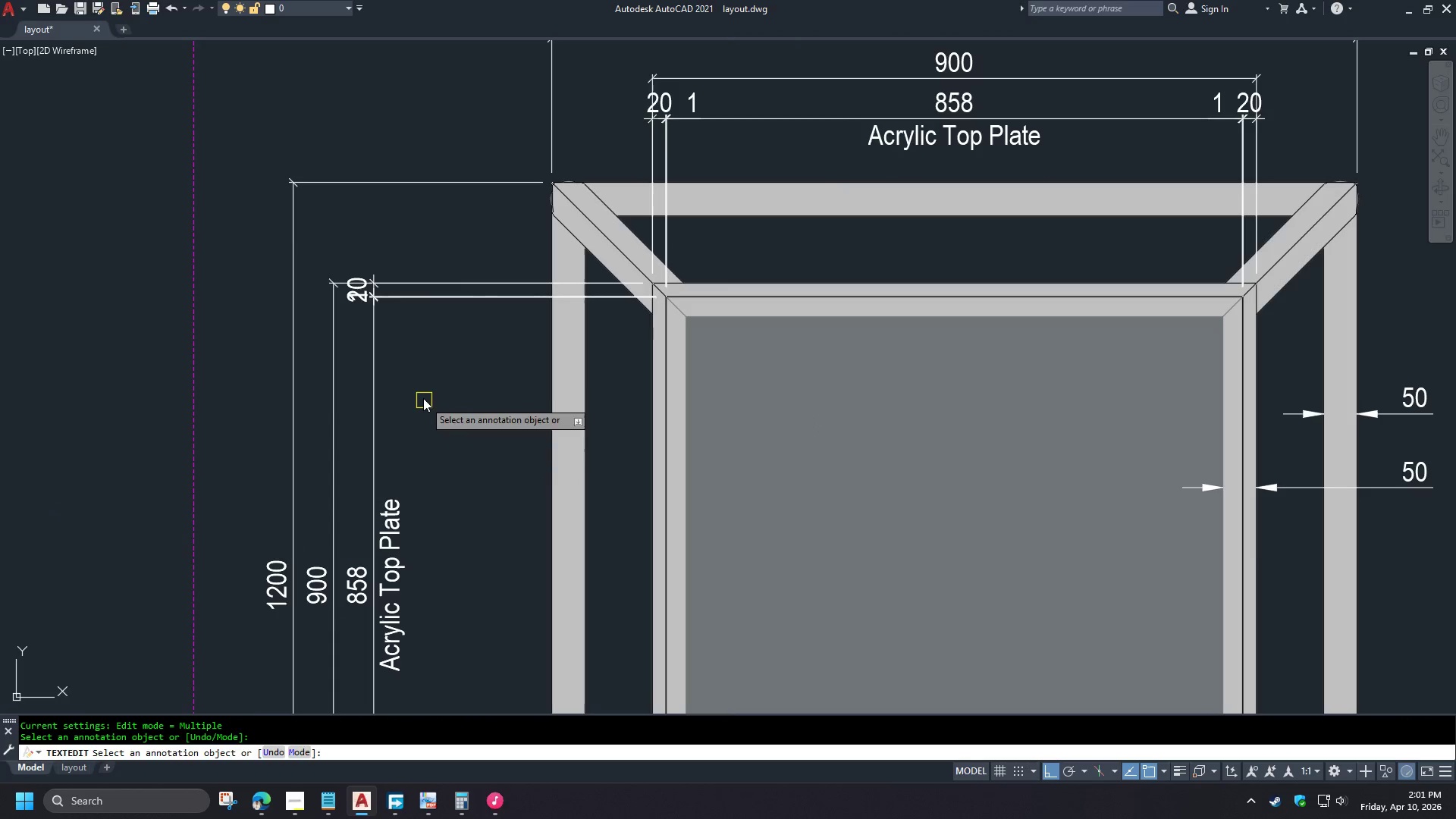 
key(Space)
 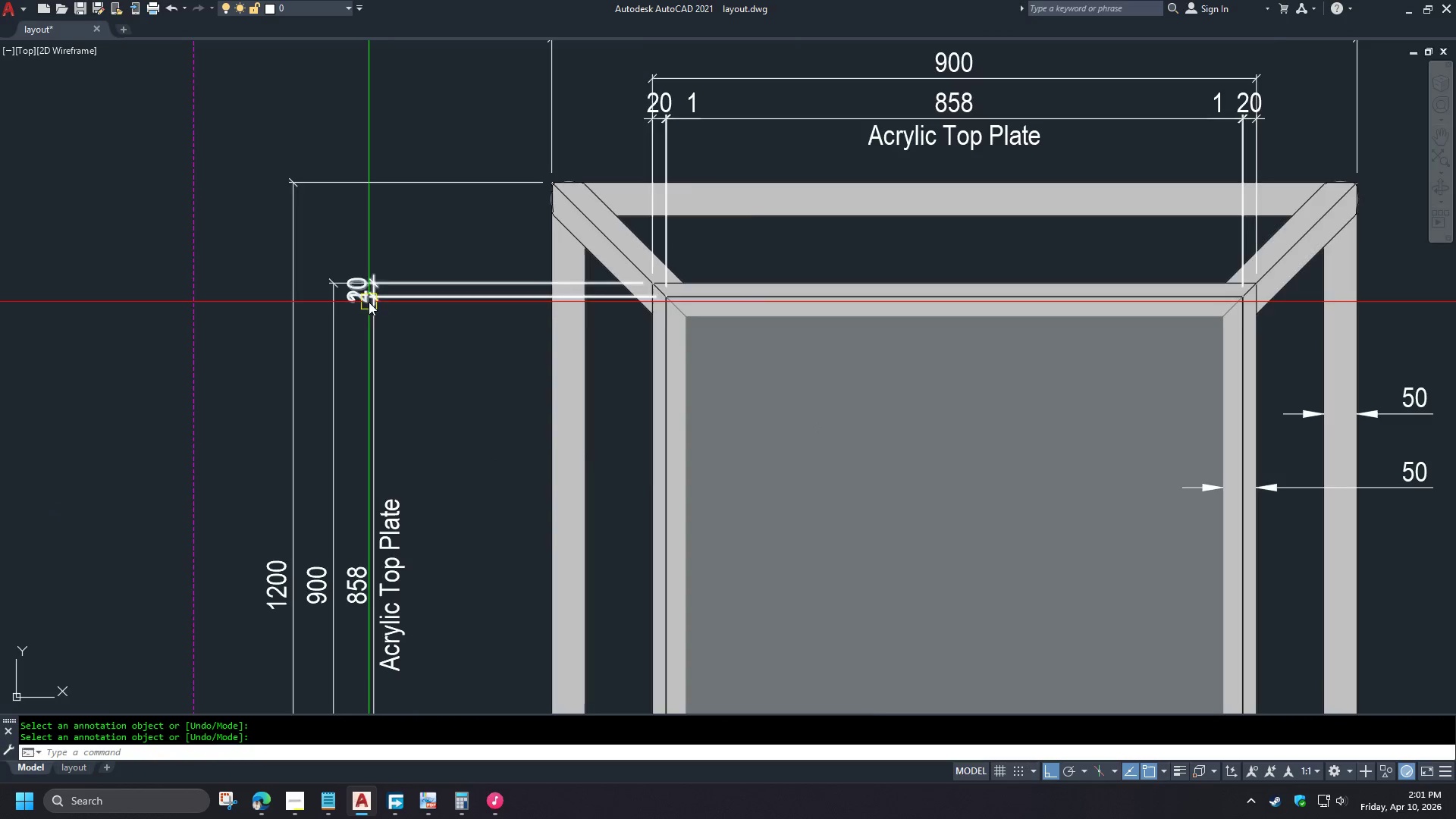 
scroll: coordinate [333, 287], scroll_direction: up, amount: 6.0
 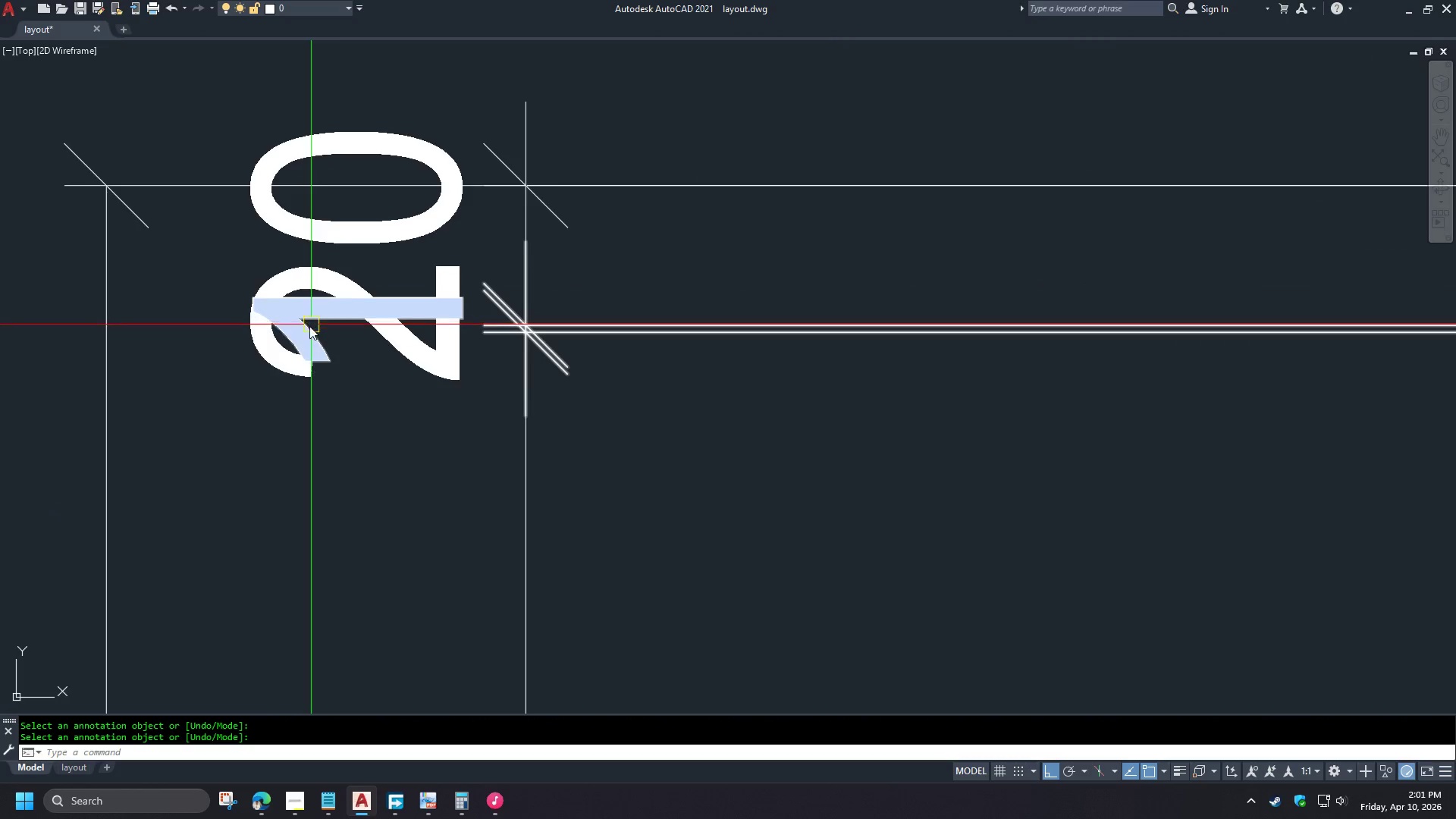 
left_click([308, 328])
 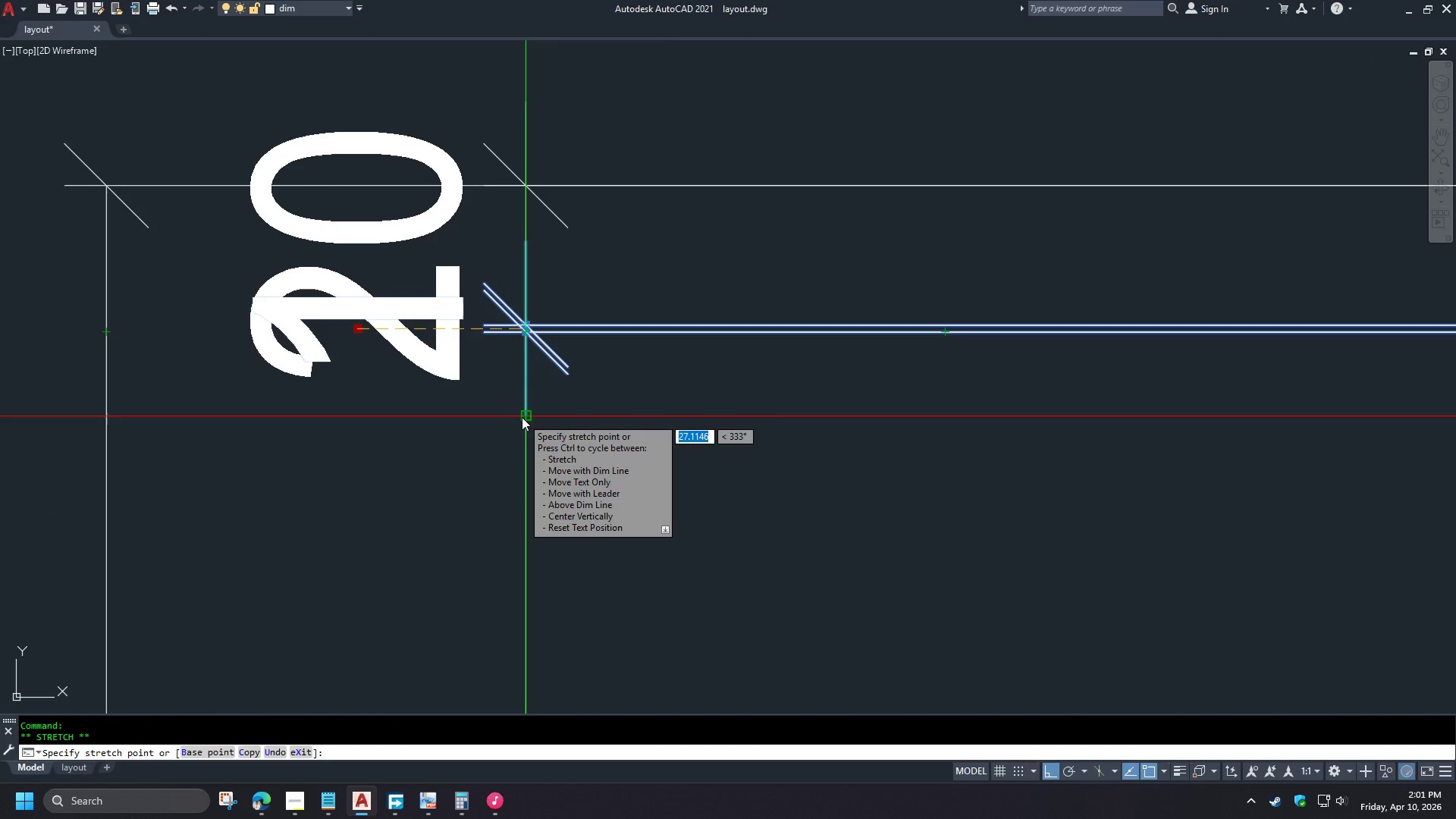 
left_click([522, 417])
 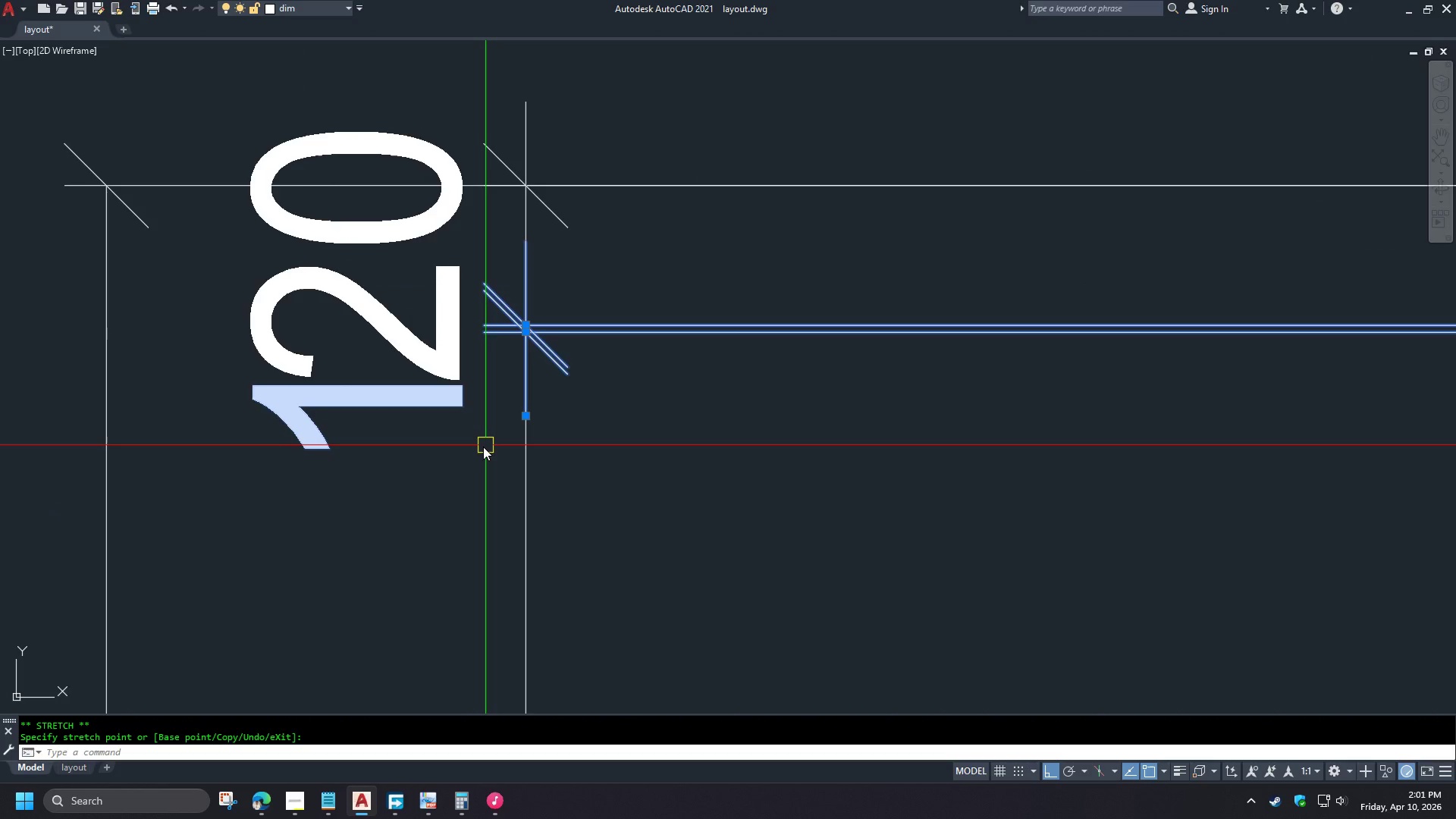 
key(Control+Z)
 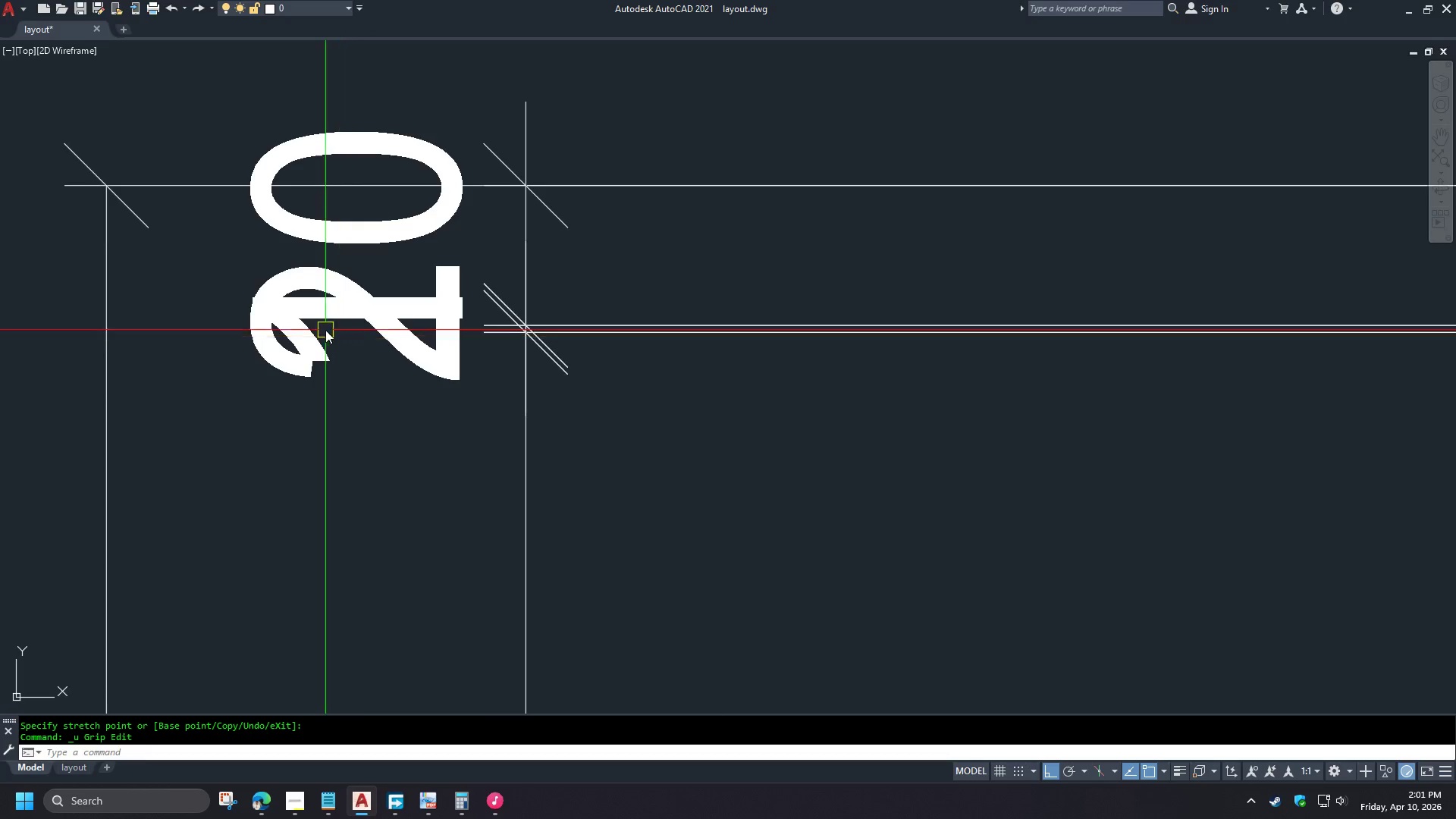 
left_click([321, 322])
 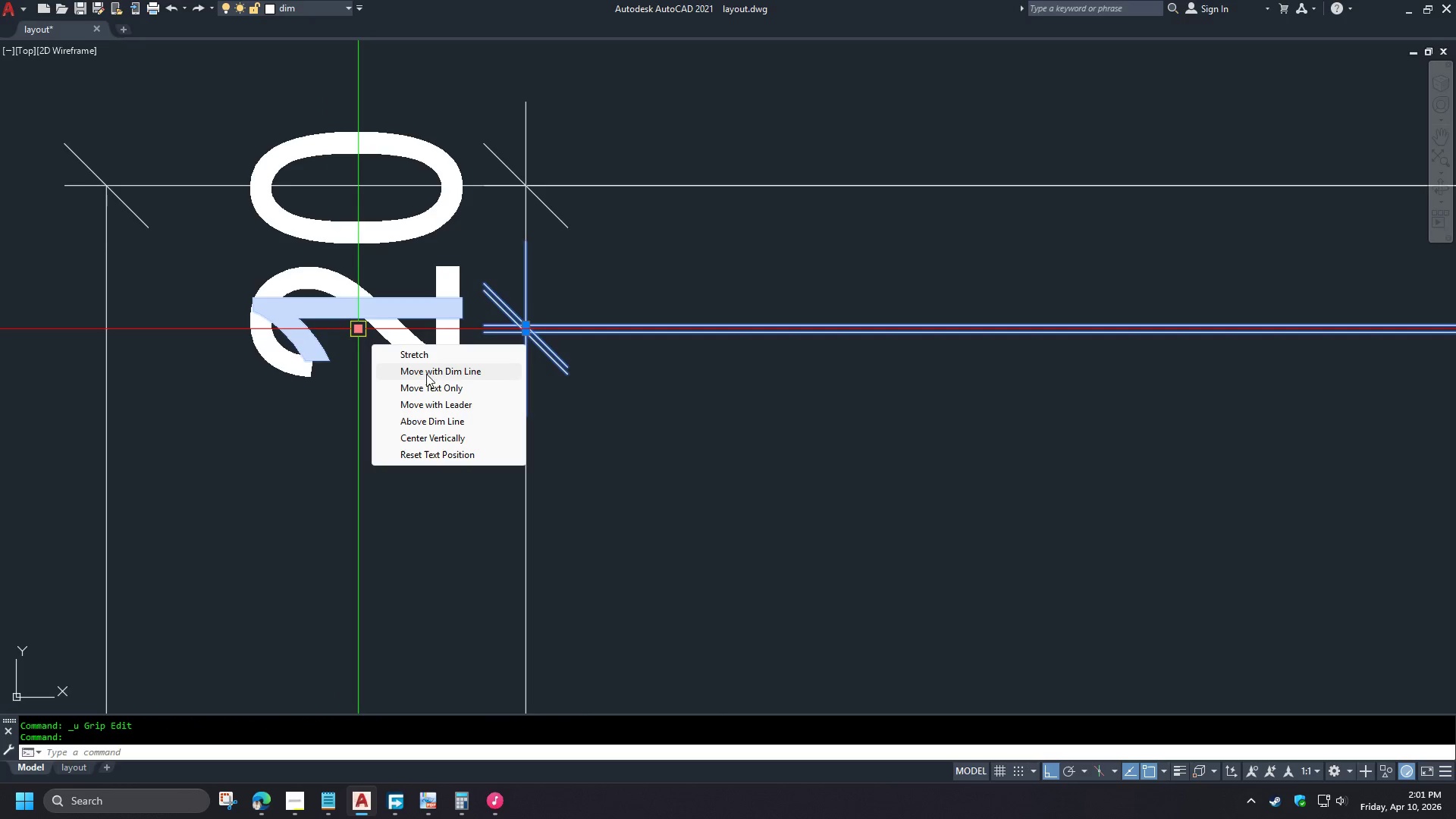 
left_click([430, 376])
 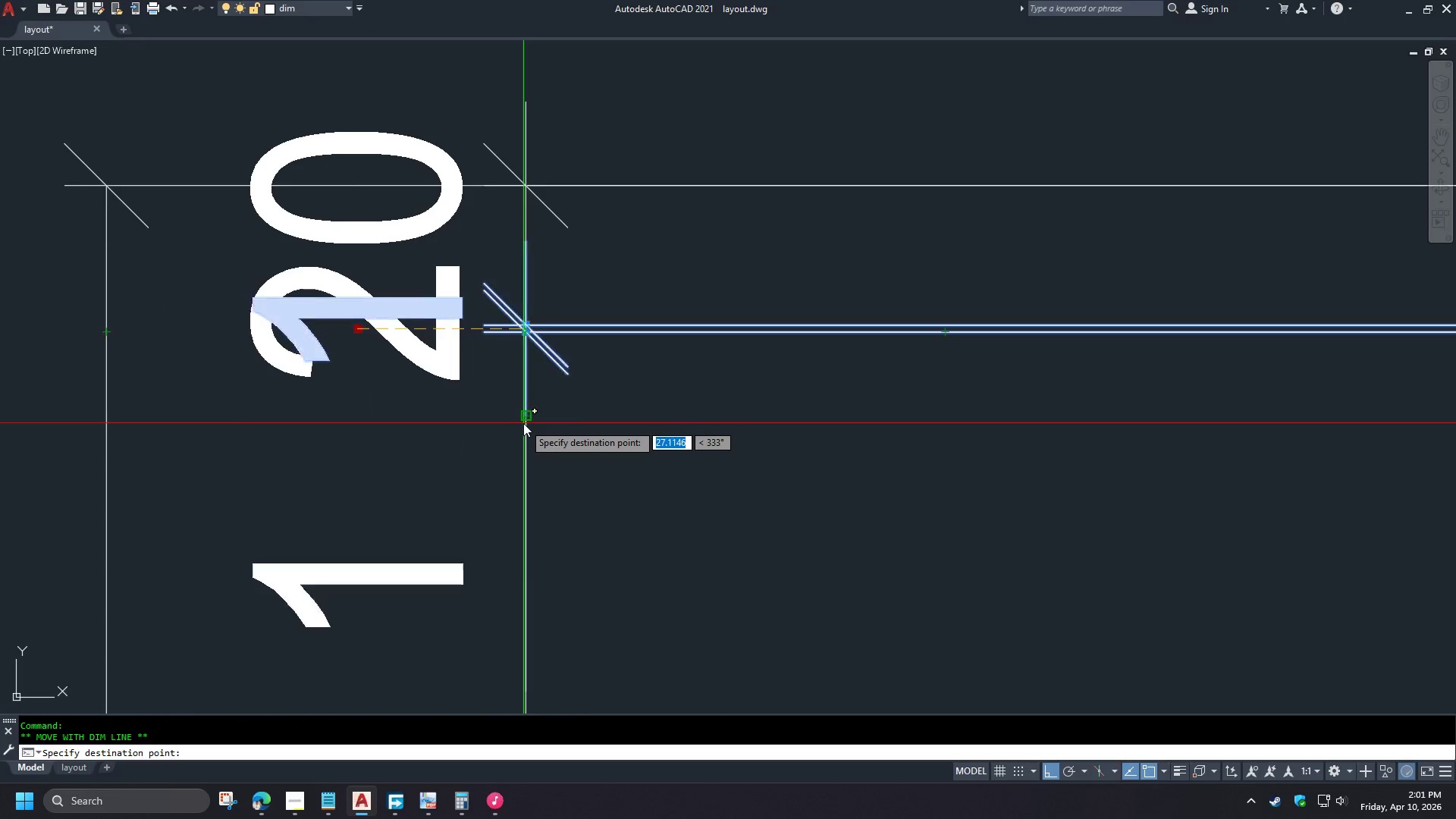 
left_click([523, 423])
 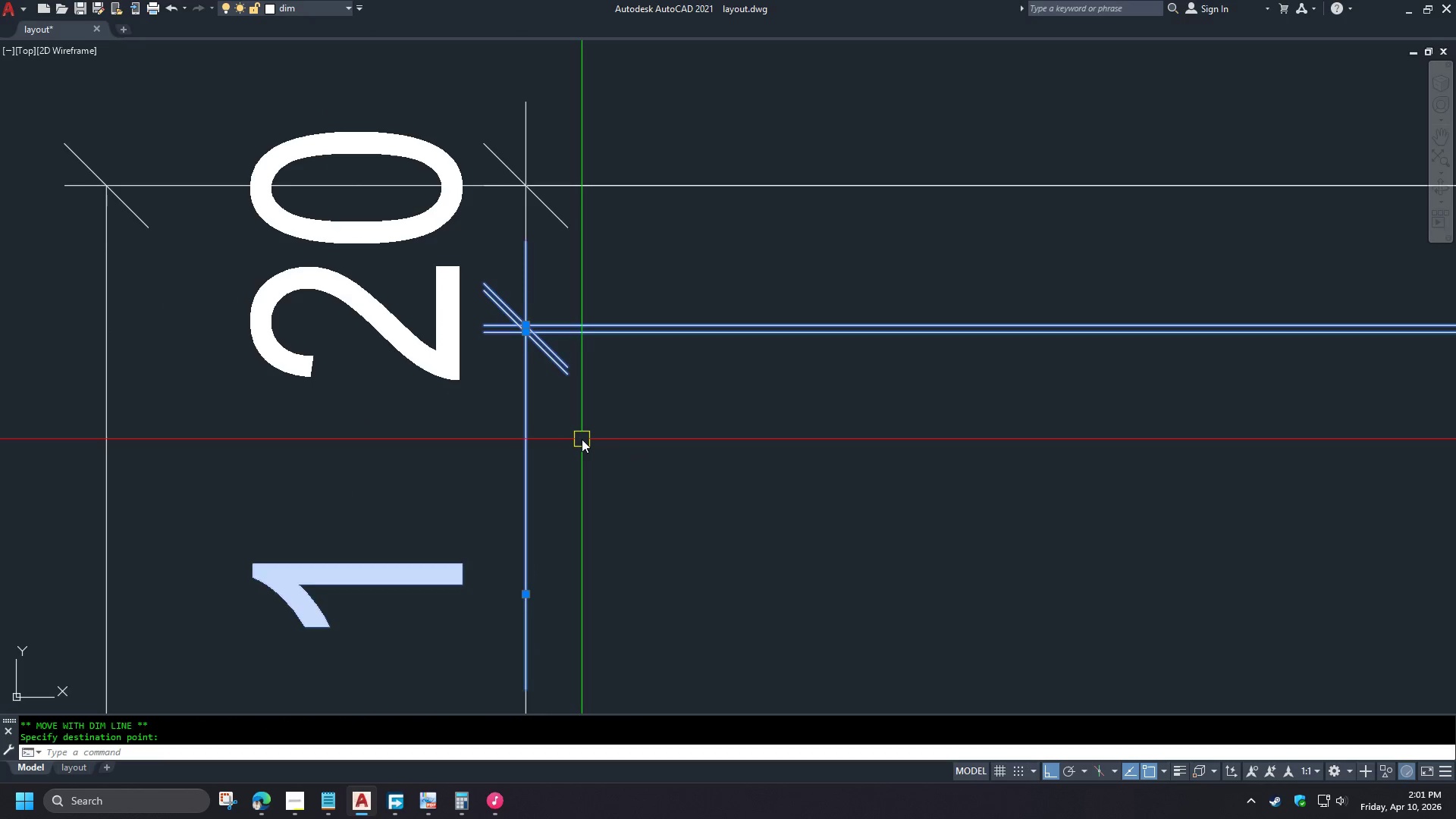 
key(Escape)
 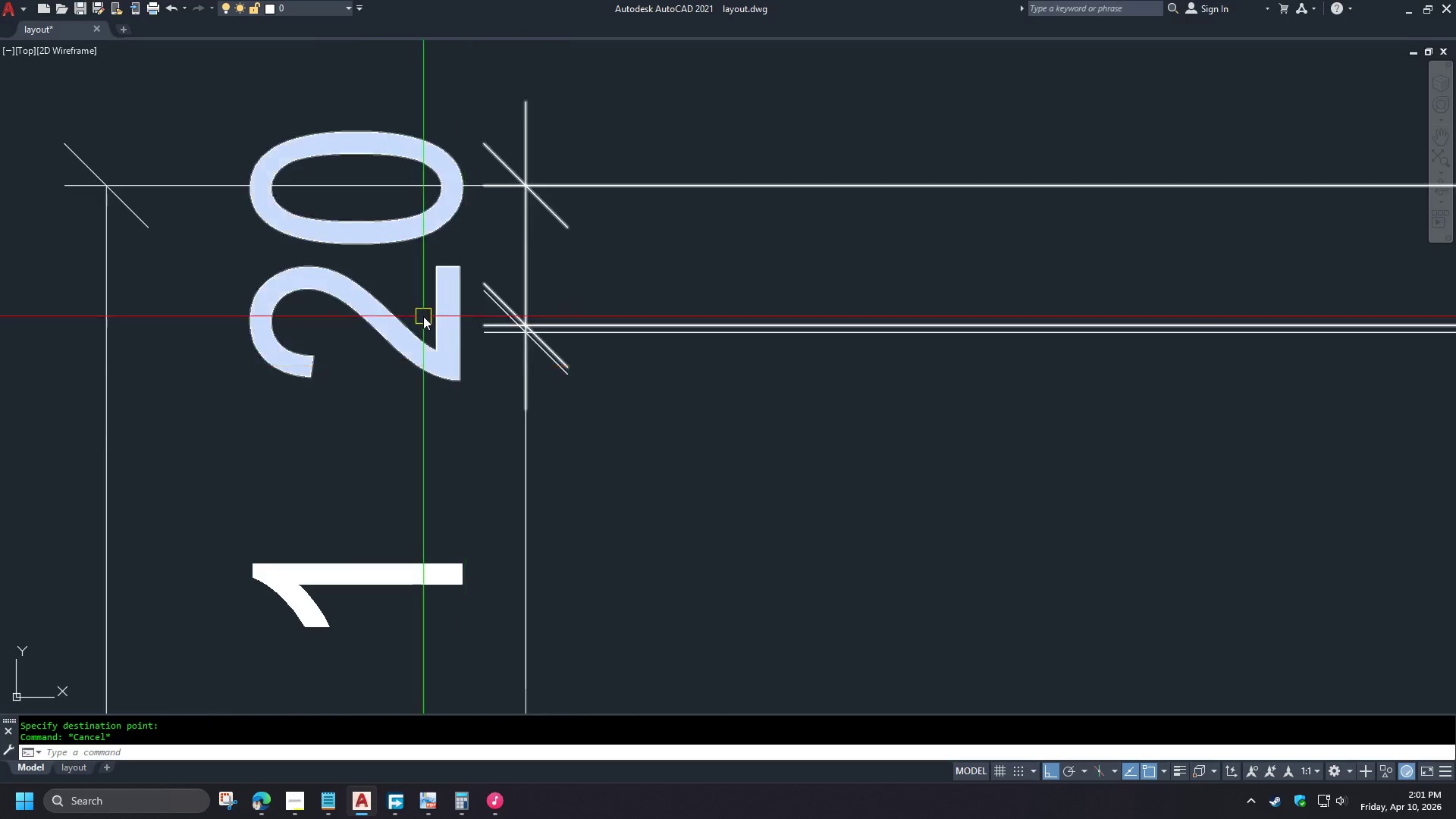 
scroll: coordinate [492, 300], scroll_direction: down, amount: 13.0
 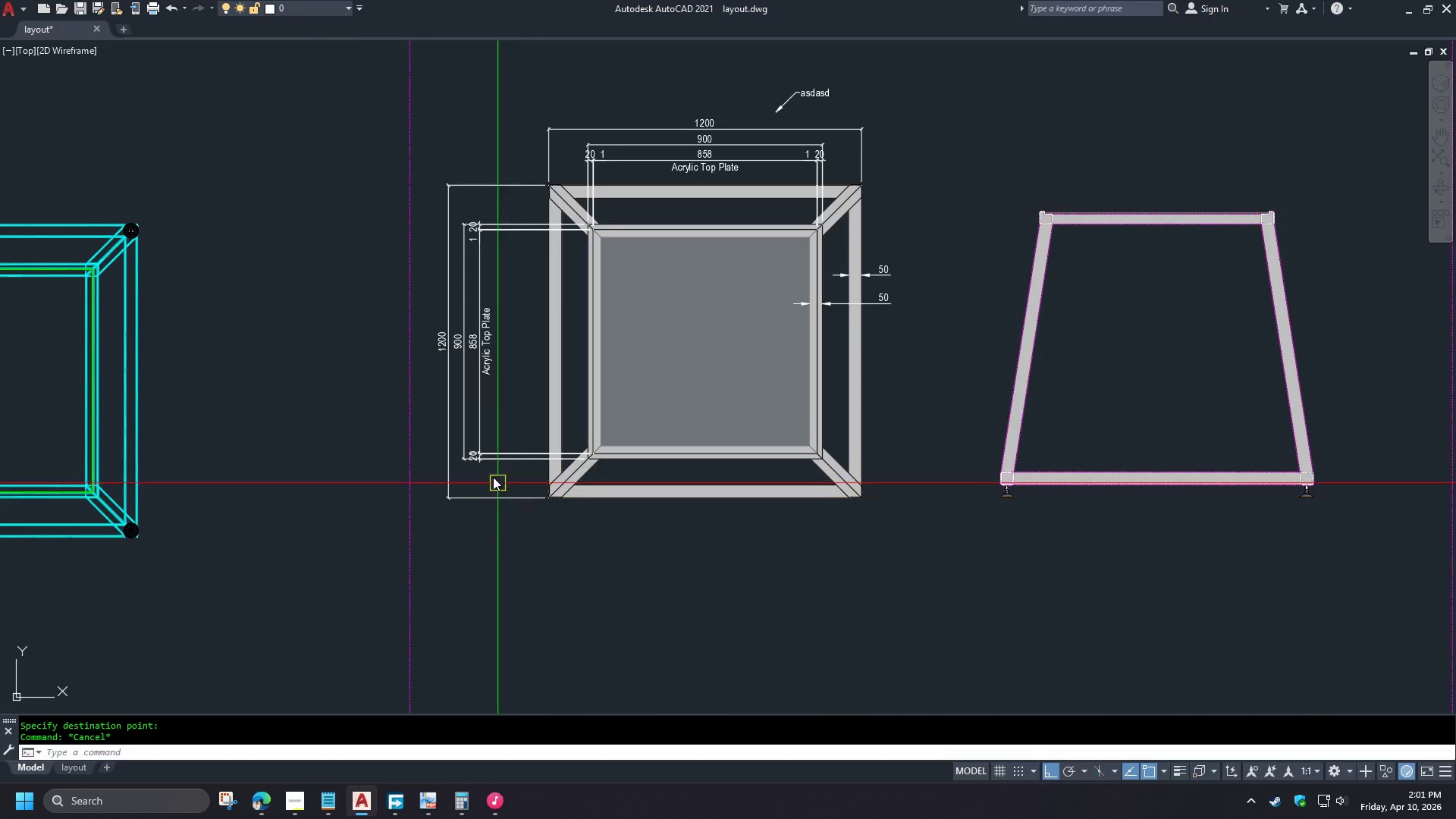 
scroll: coordinate [479, 468], scroll_direction: up, amount: 5.0
 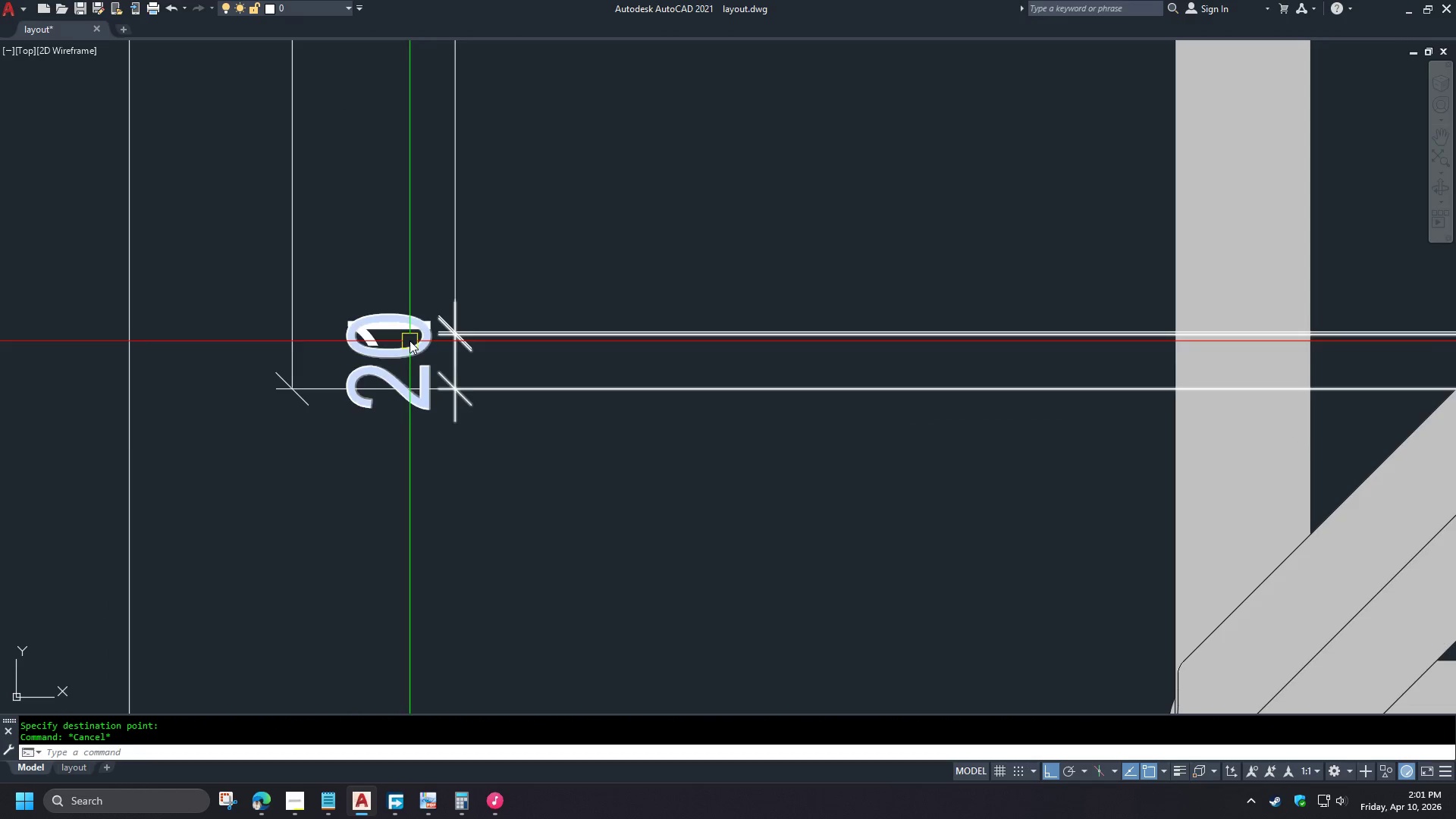 
left_click([378, 344])
 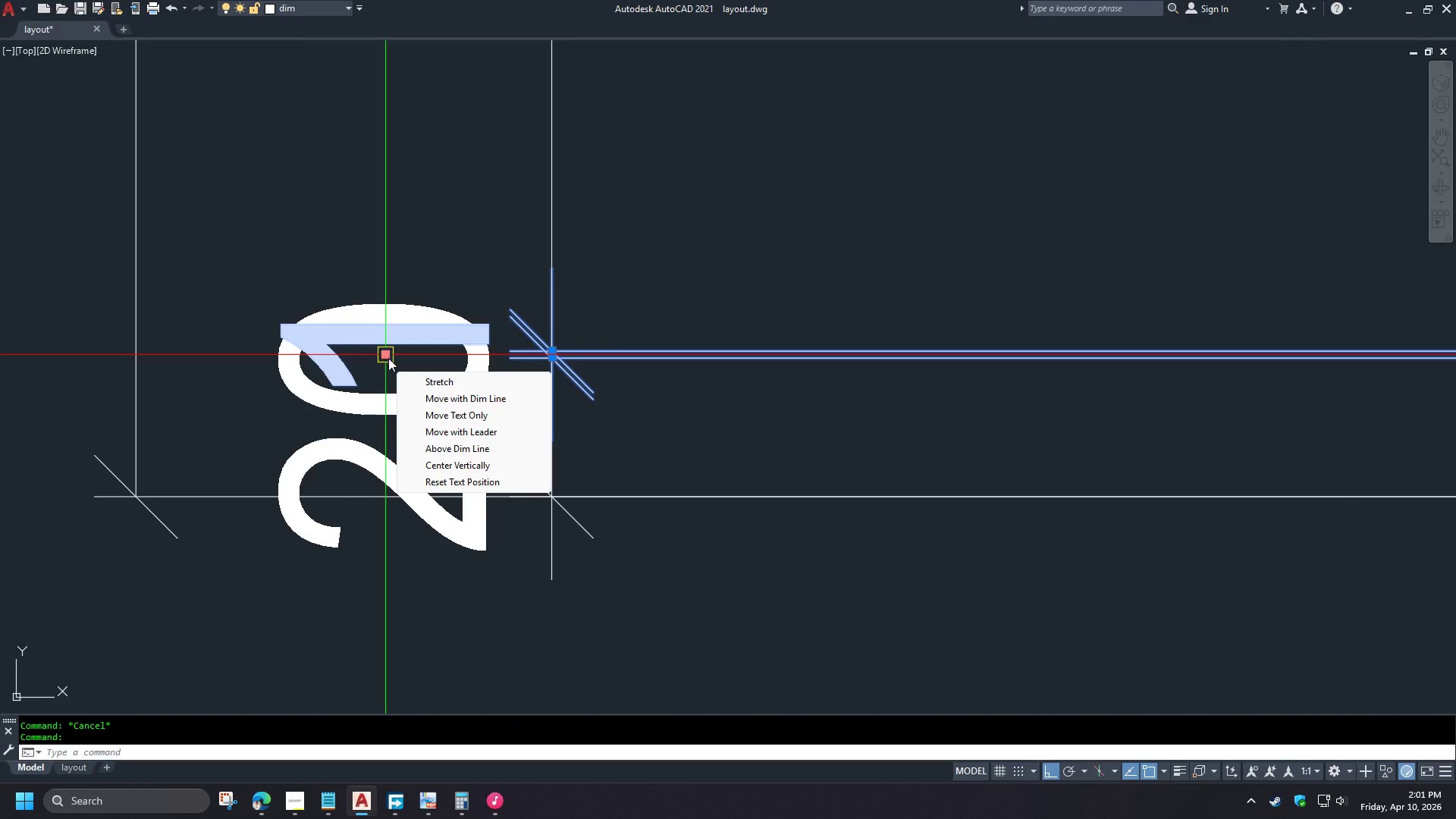 
scroll: coordinate [388, 324], scroll_direction: up, amount: 3.0
 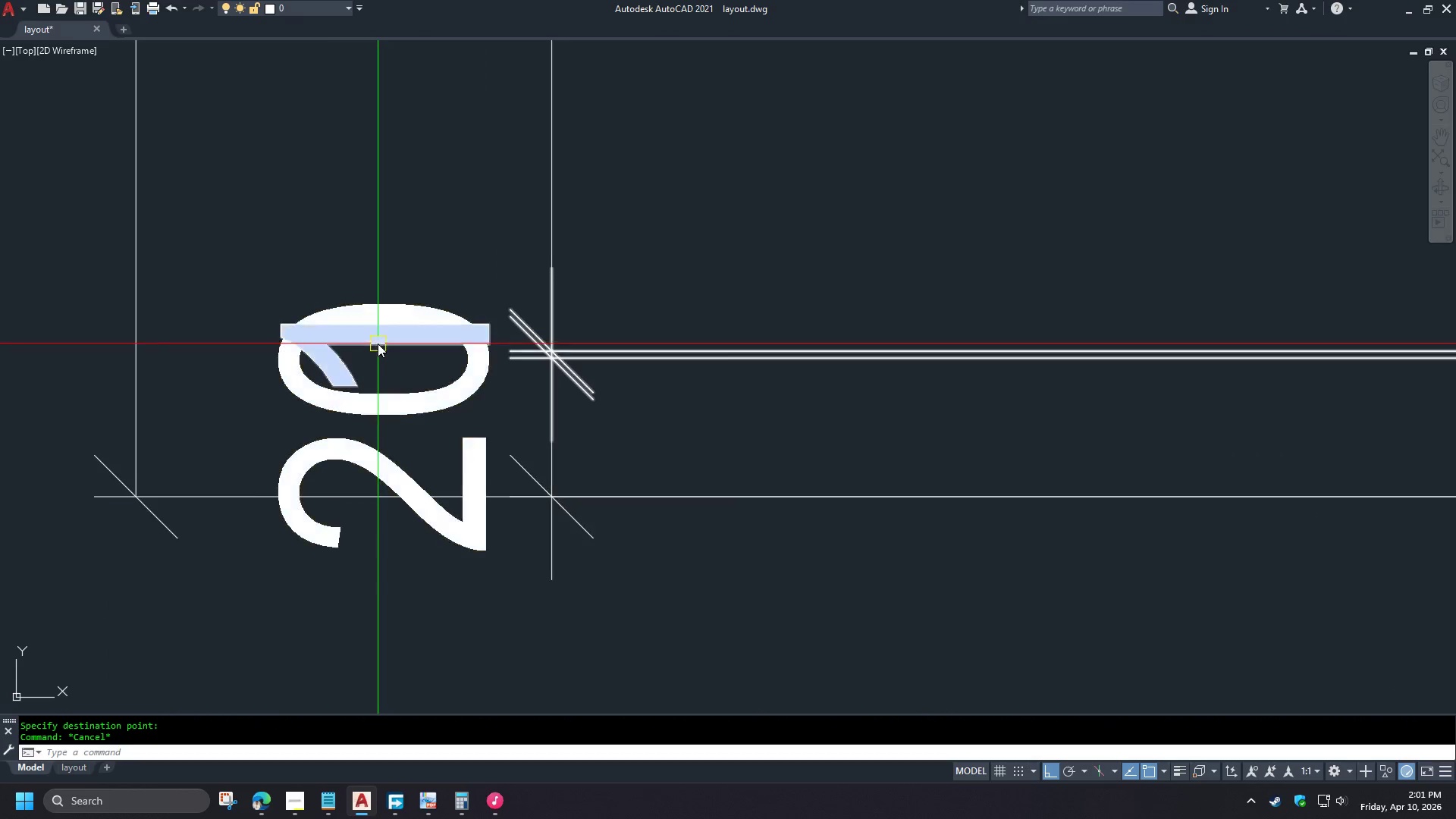 
left_click_drag(start_coordinate=[469, 408], to_coordinate=[467, 404])
 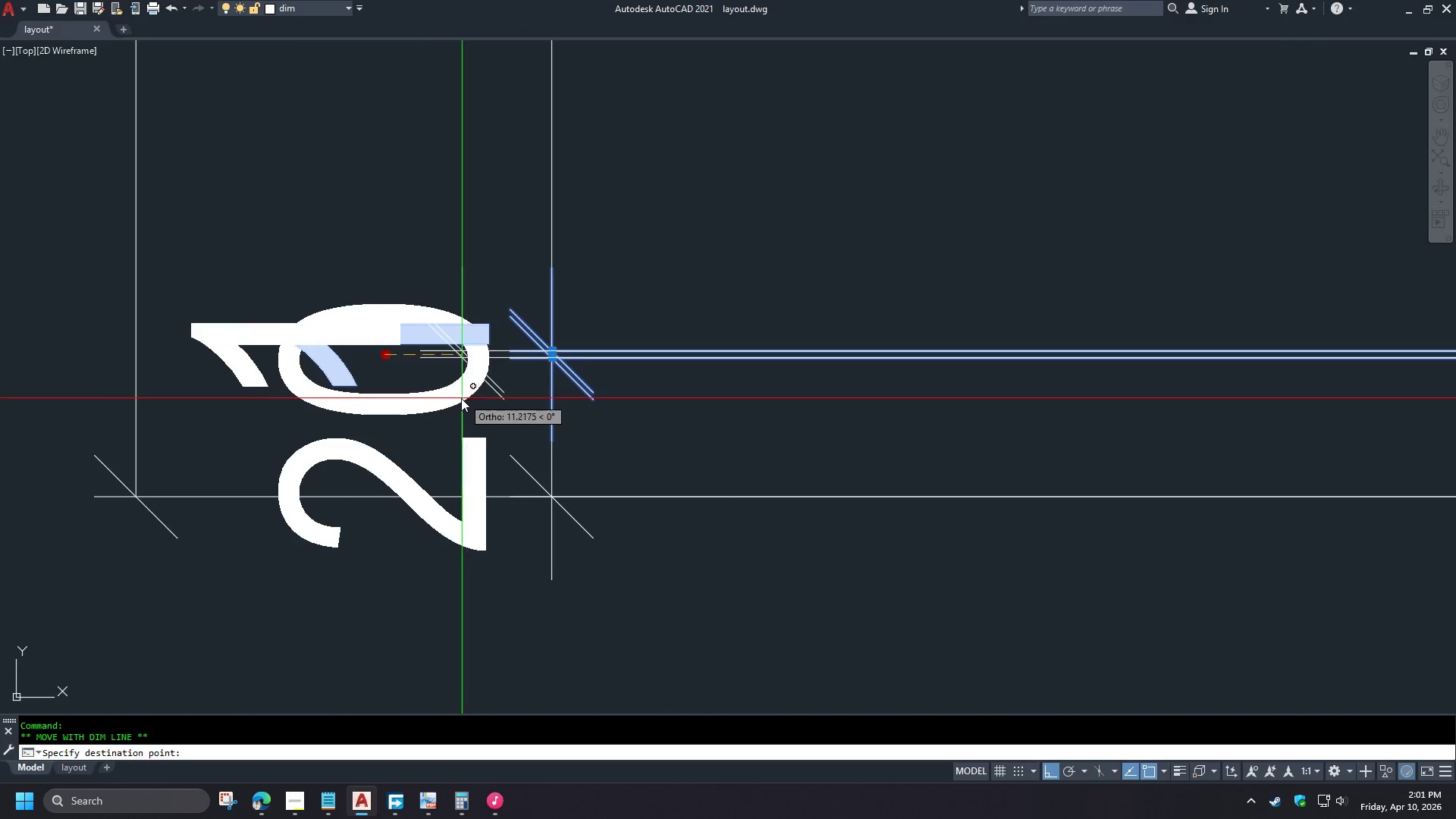 
key(Escape)
 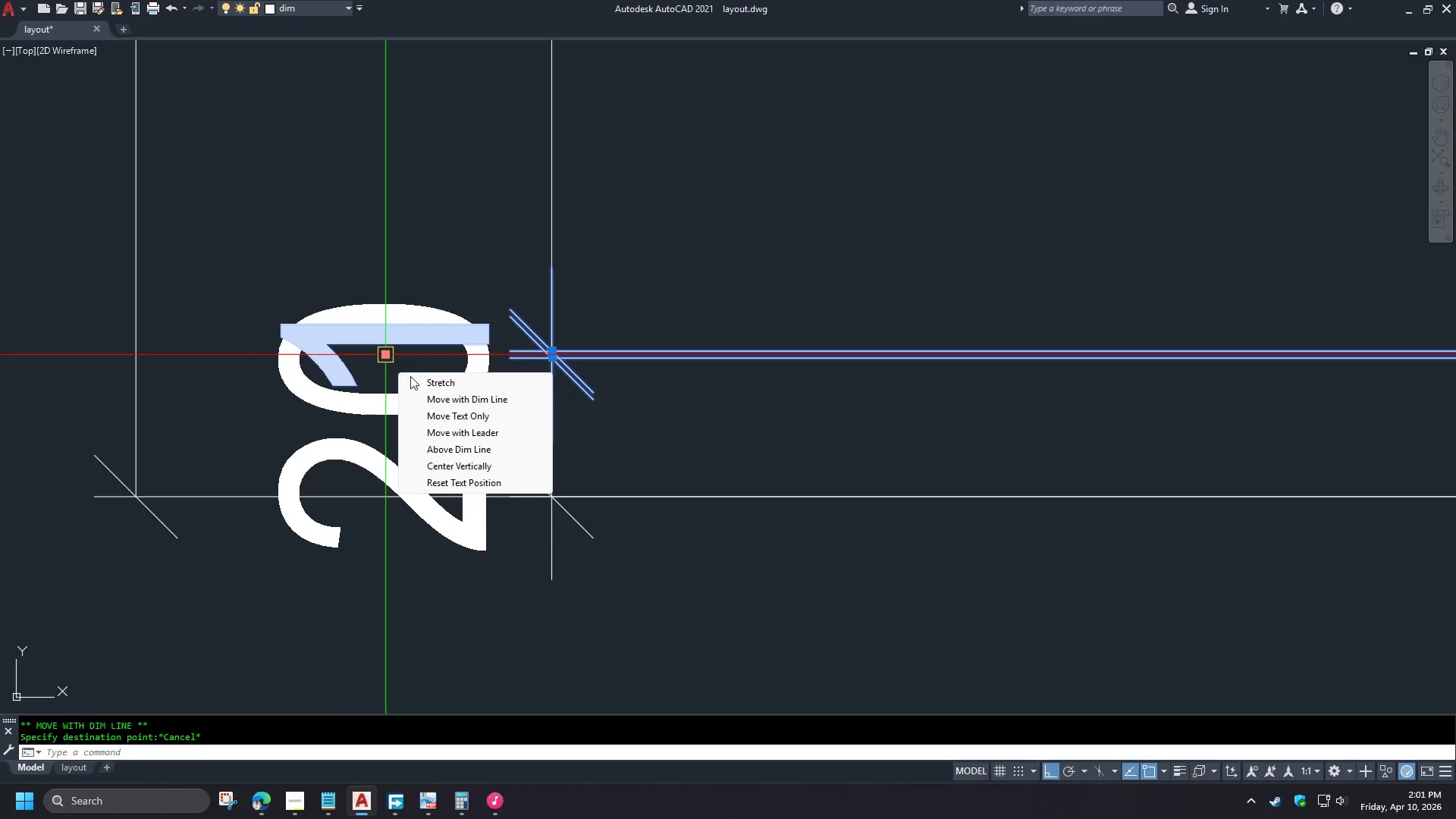 
left_click([430, 395])
 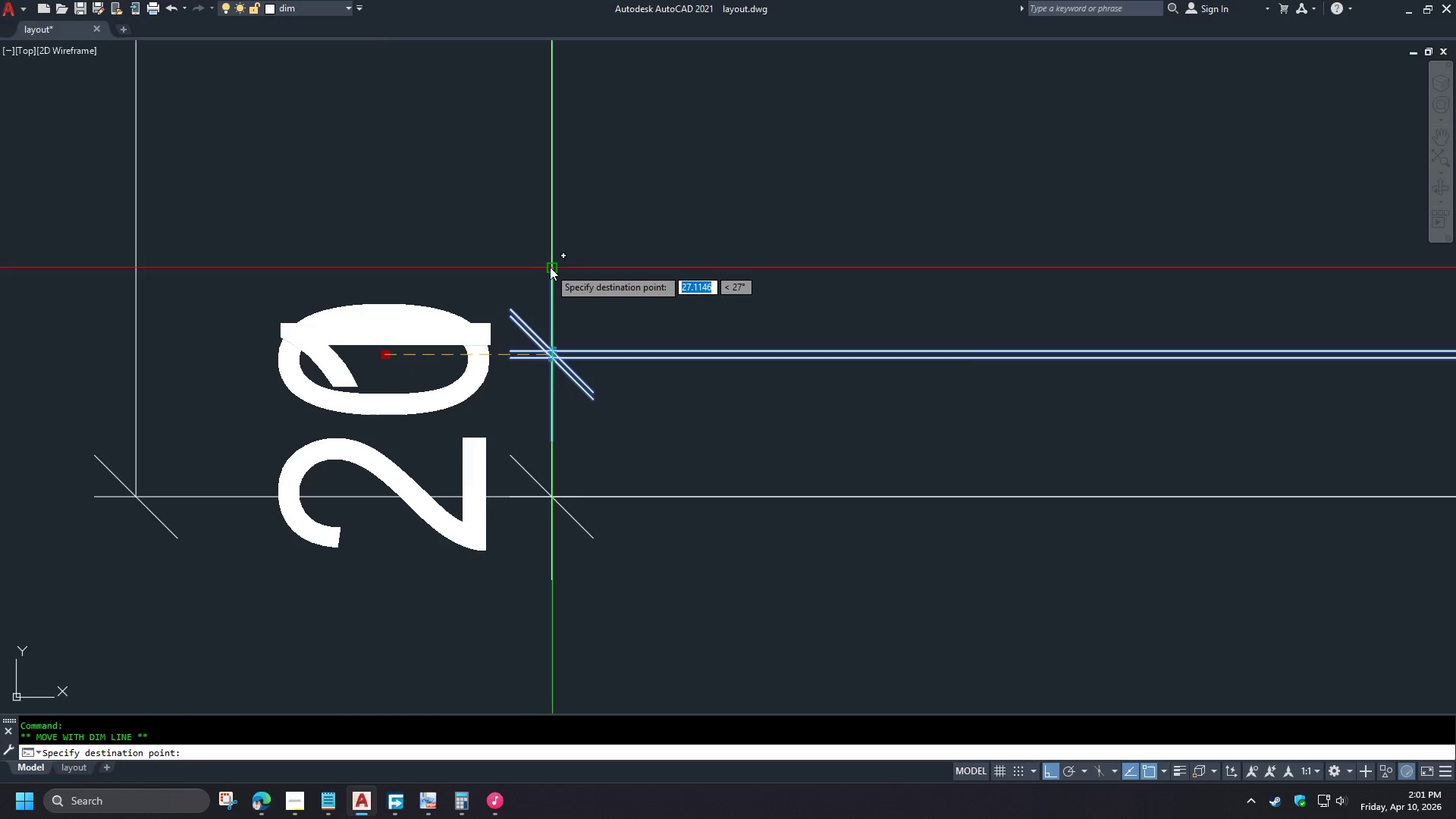 
left_click([551, 267])
 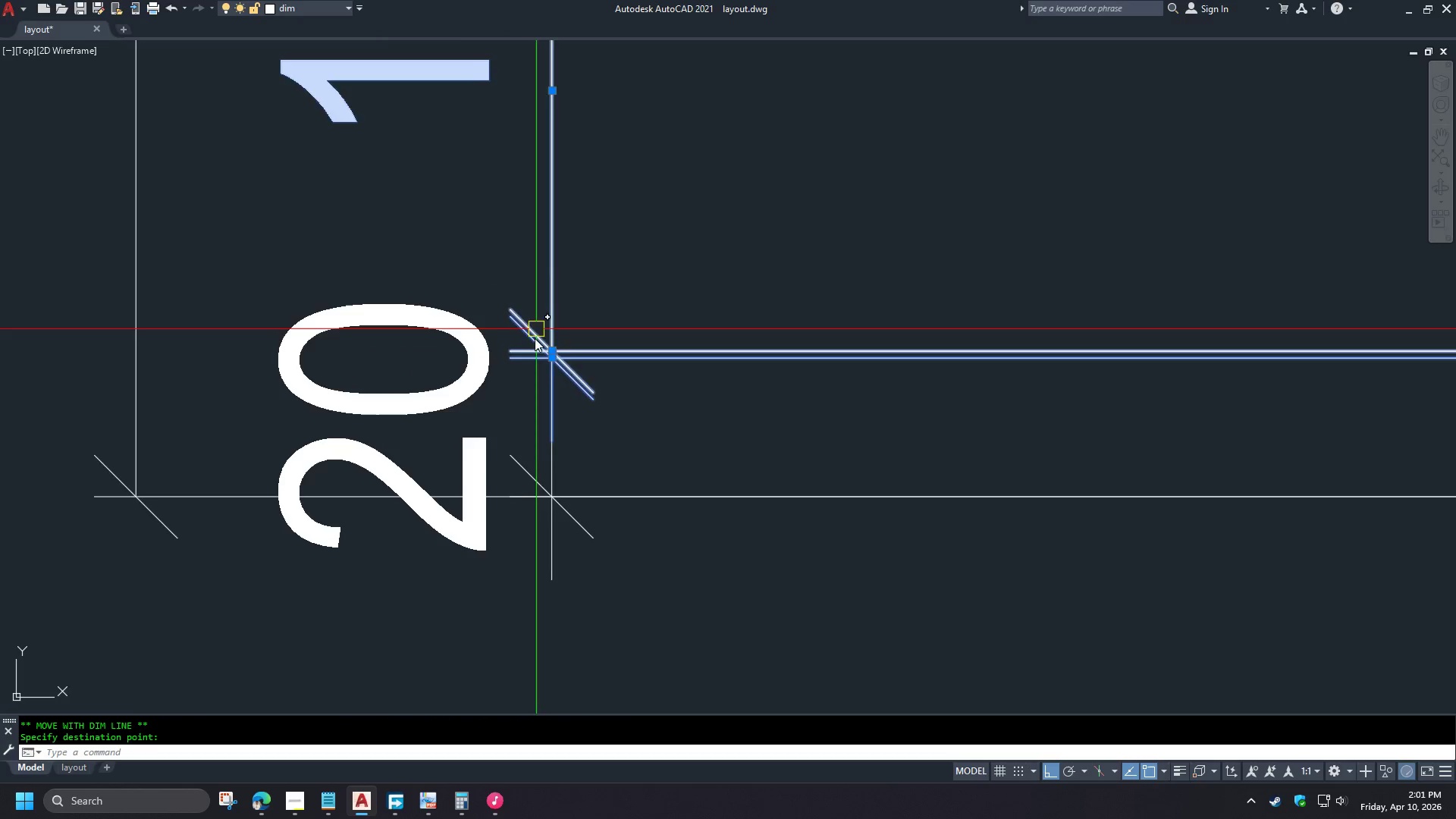 
key(Escape)
 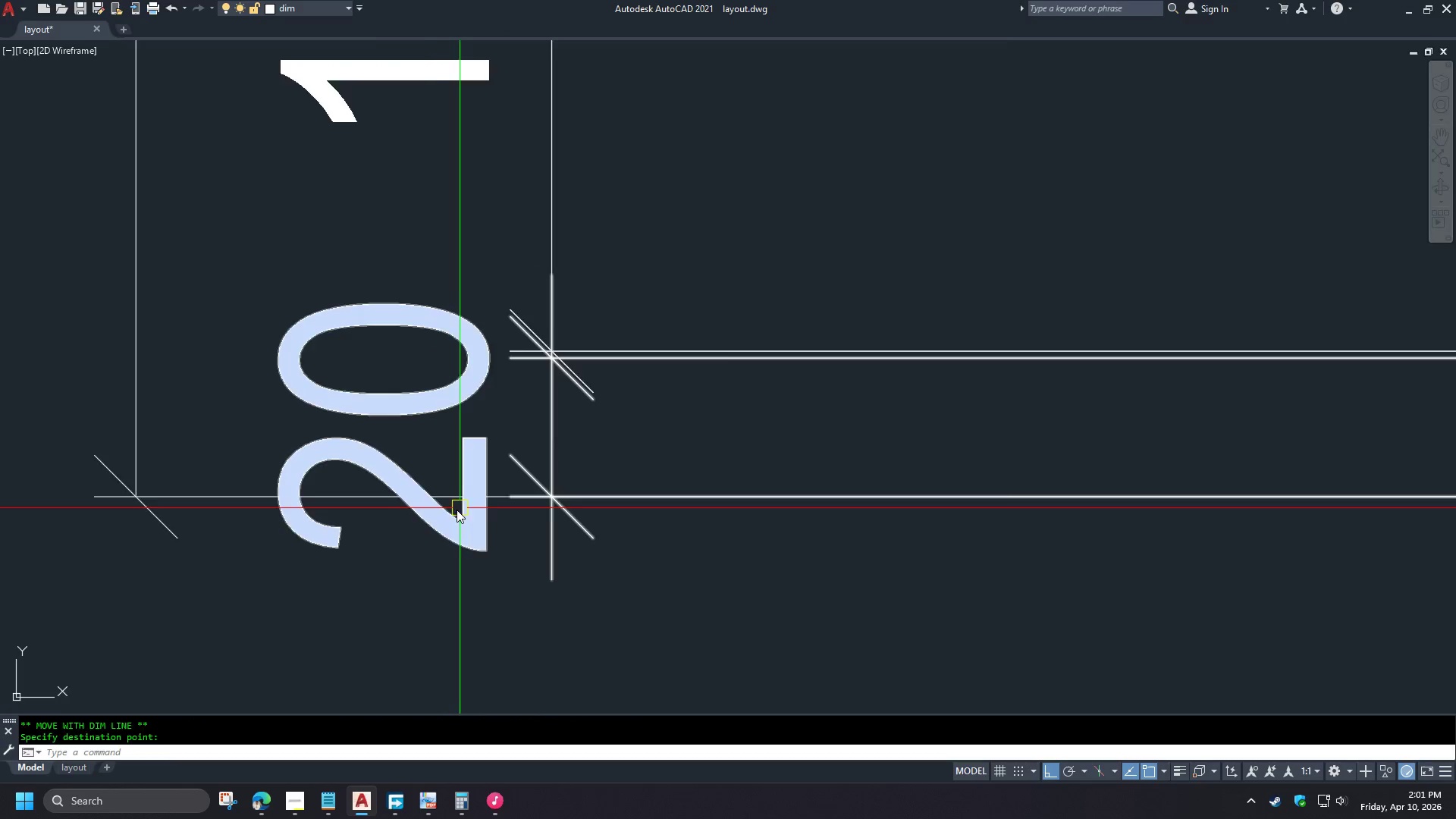 
scroll: coordinate [520, 587], scroll_direction: down, amount: 8.0
 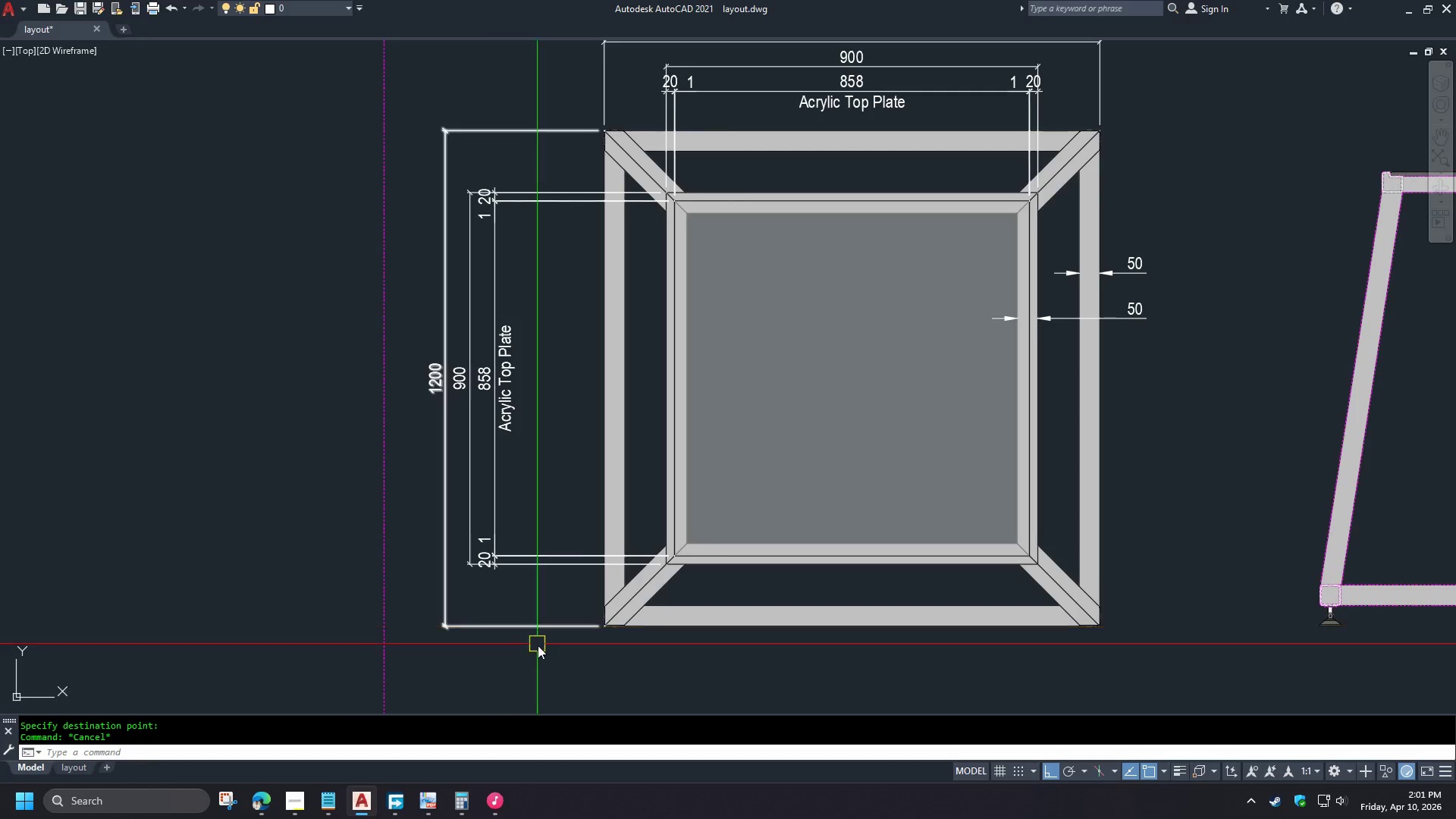 
key(S)
 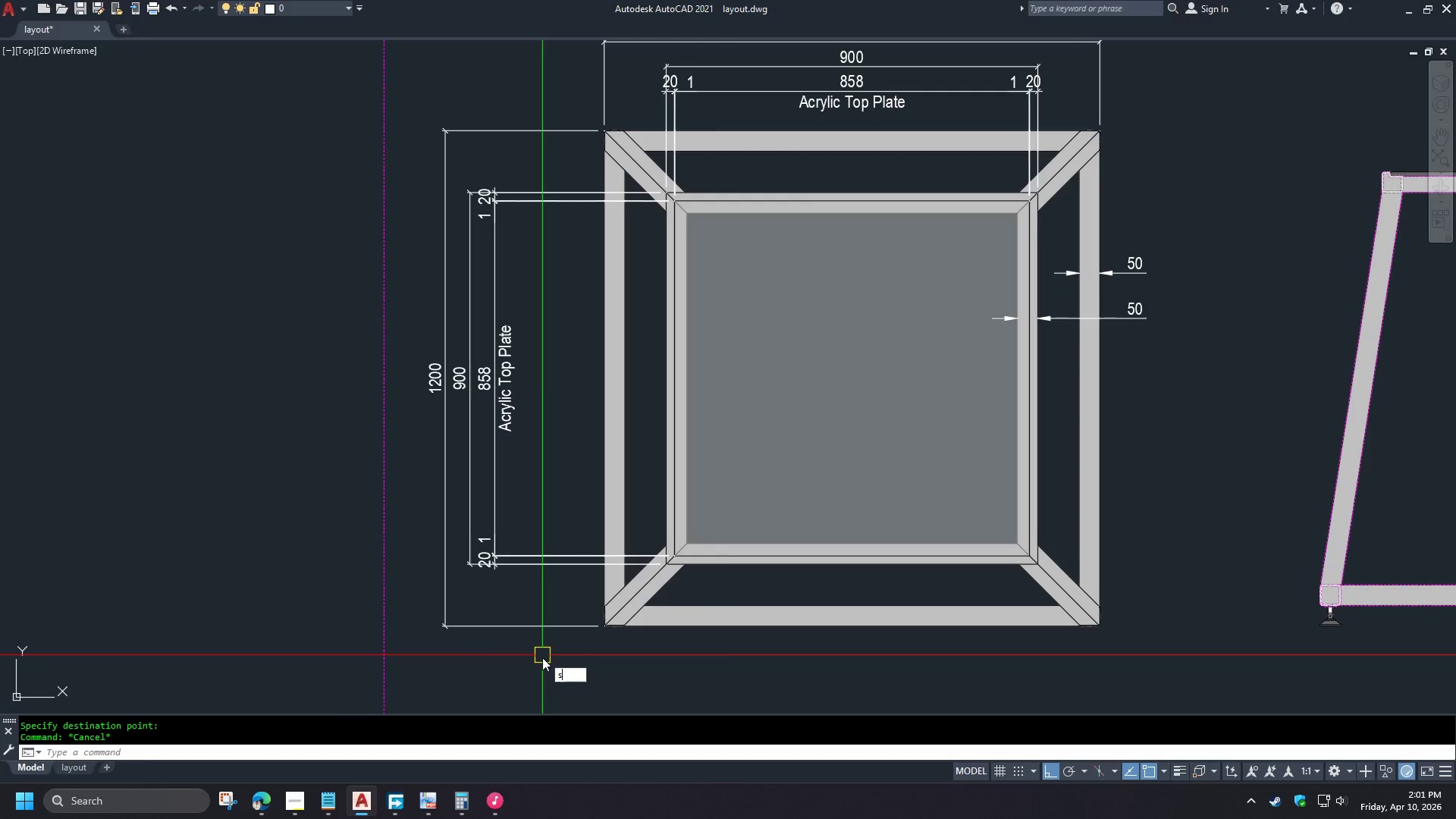 
key(Space)
 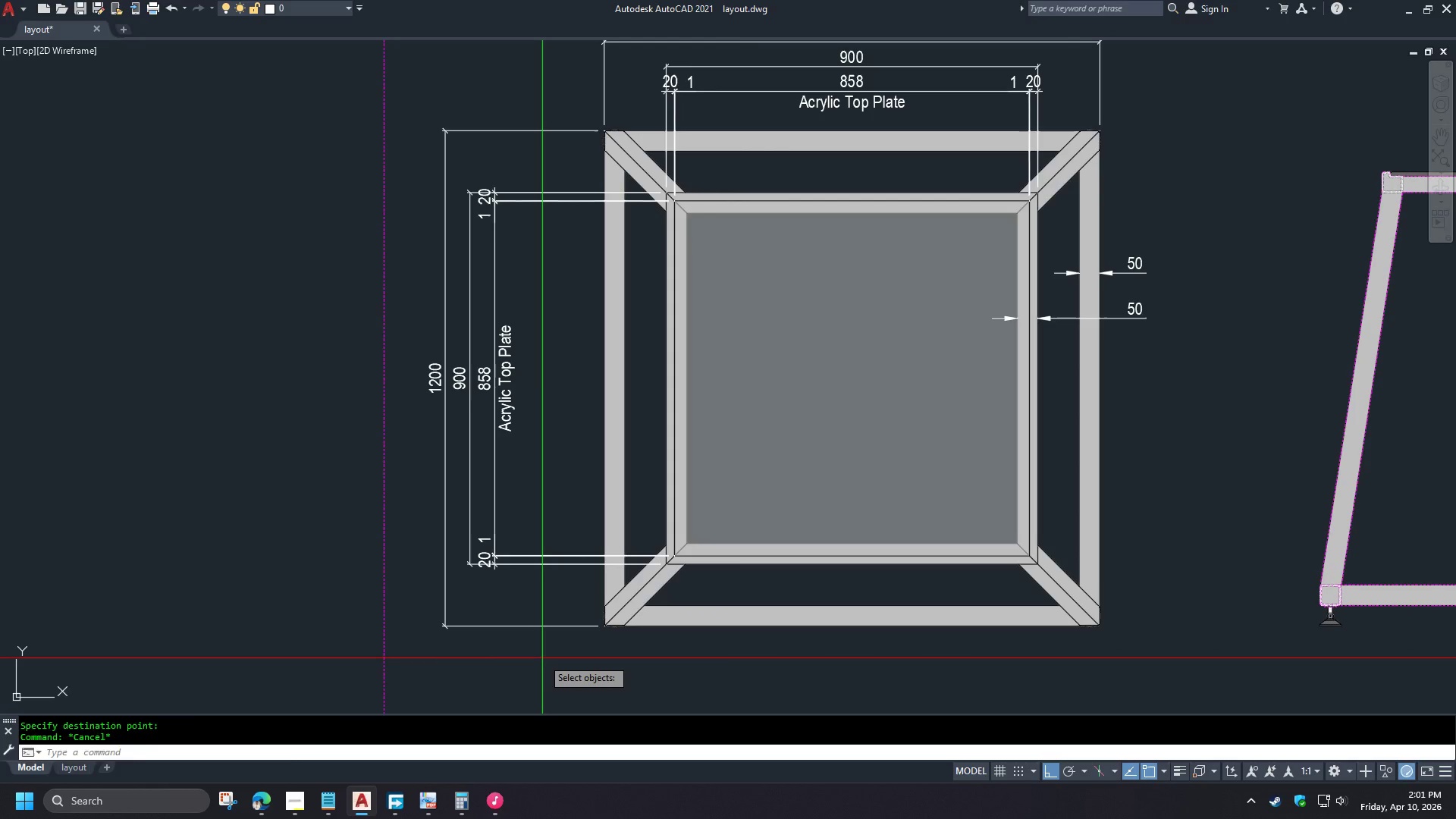 
left_click_drag(start_coordinate=[542, 658], to_coordinate=[538, 650])
 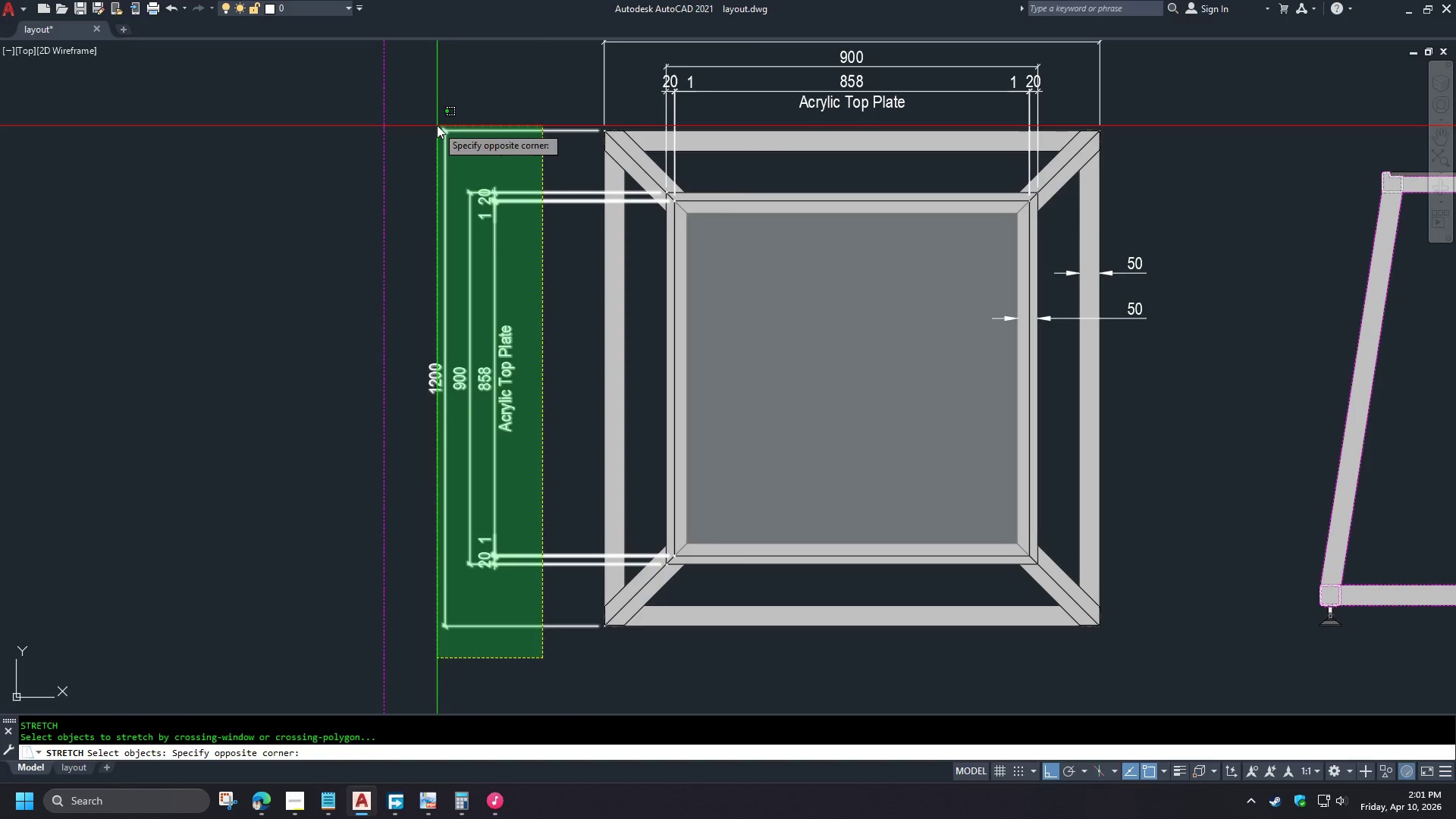 
left_click([430, 108])
 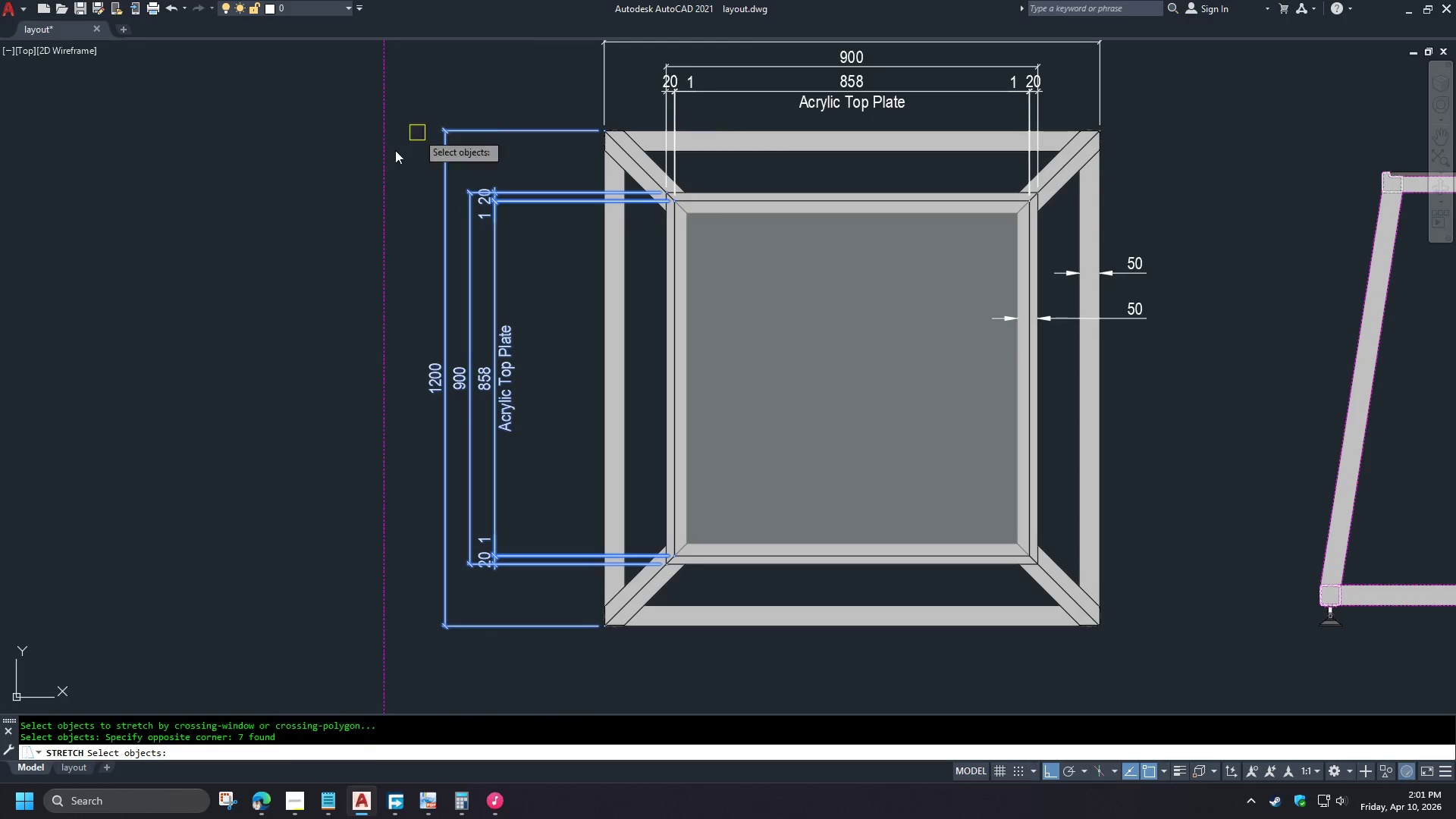 
key(Space)
 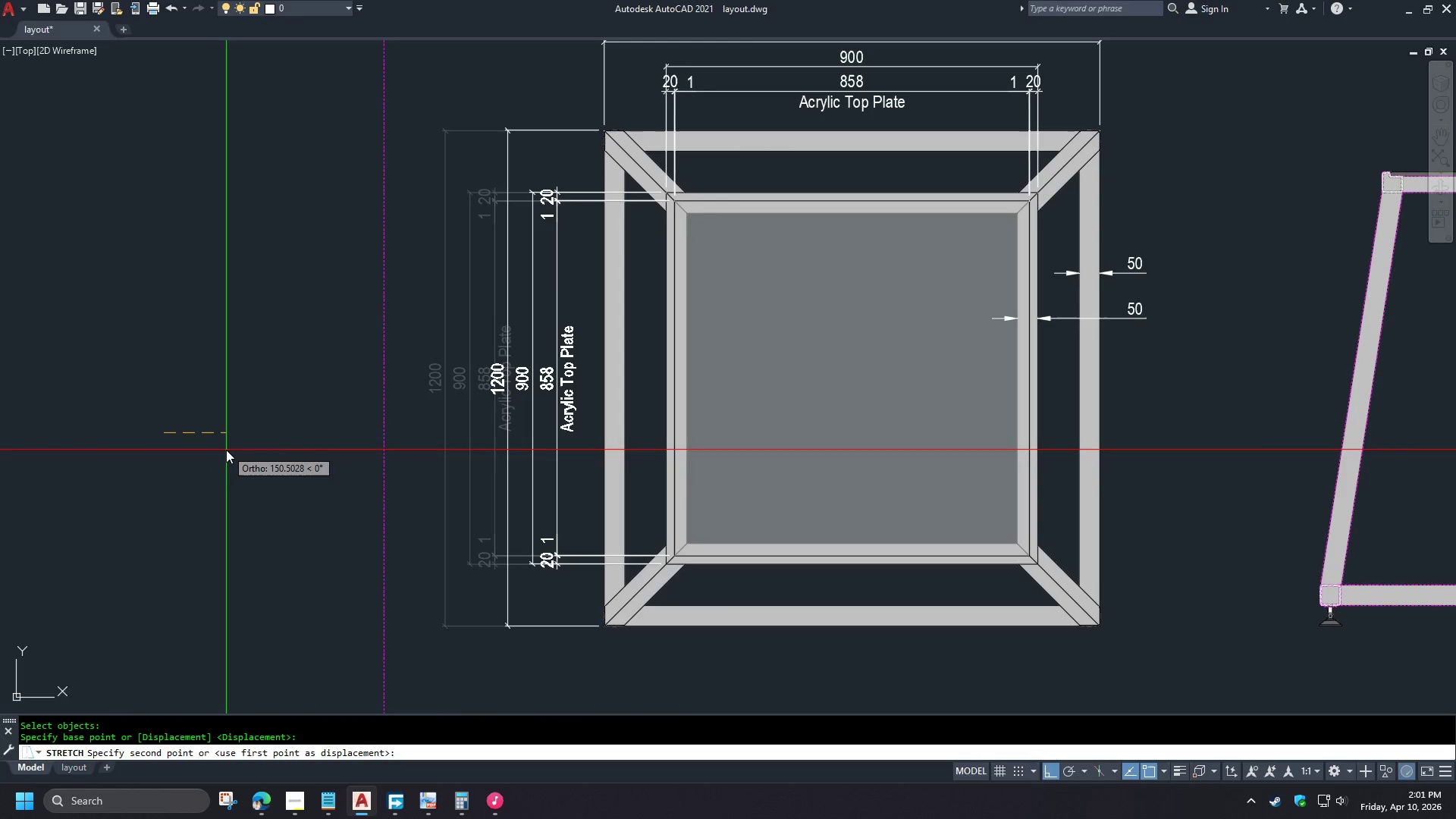 
left_click([226, 450])
 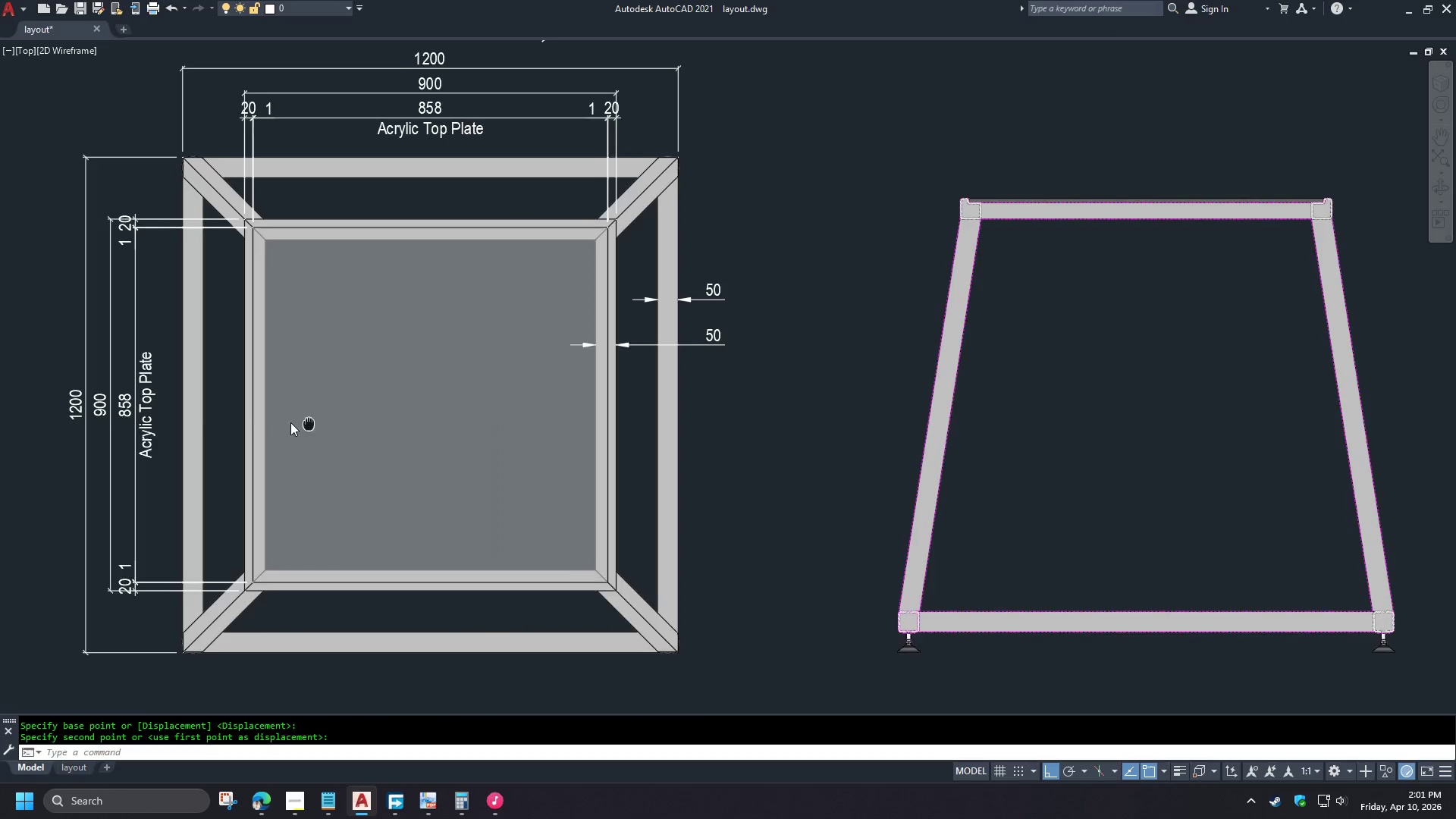 
key(R)
 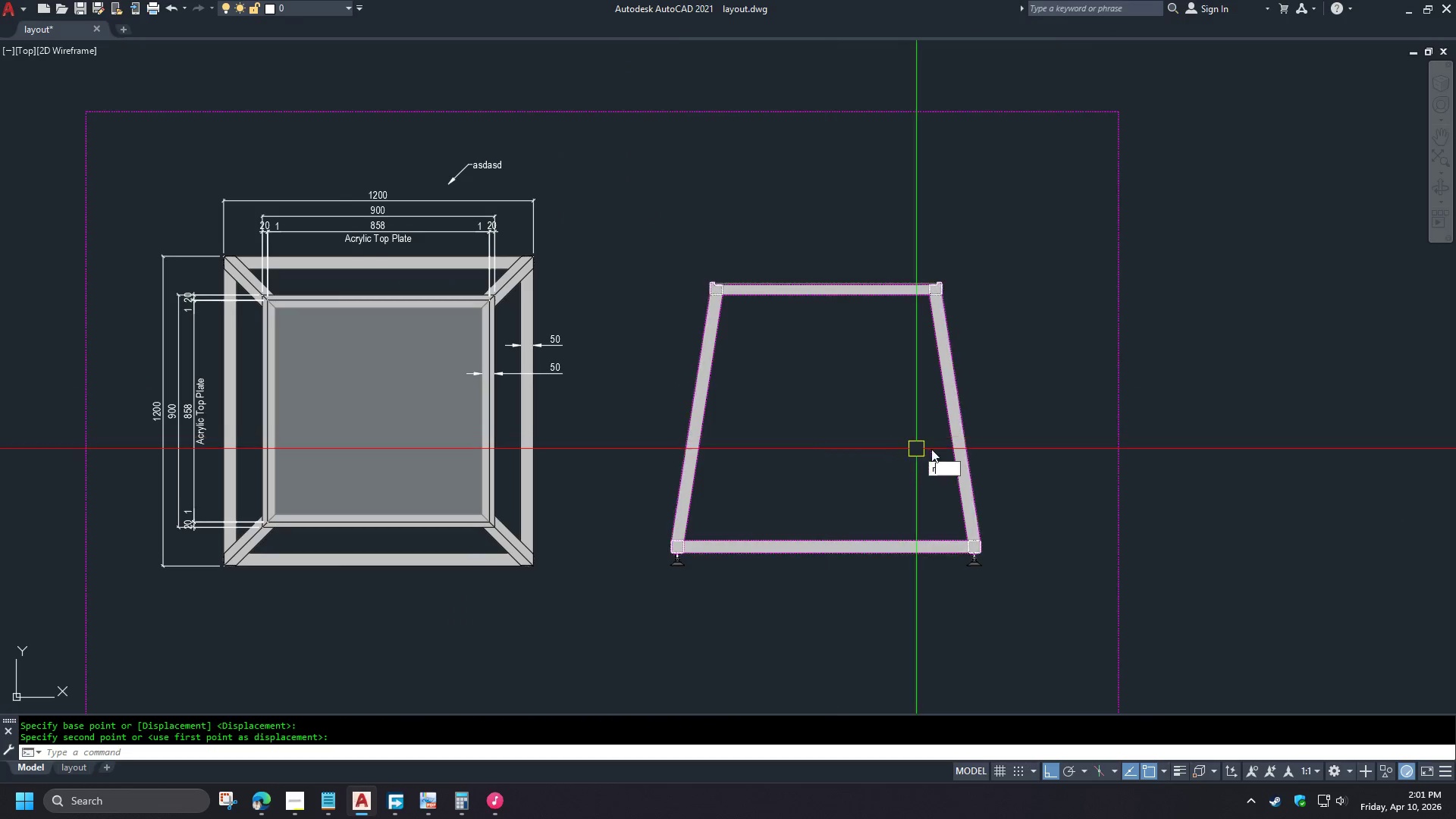 
scroll: coordinate [322, 422], scroll_direction: down, amount: 1.0
 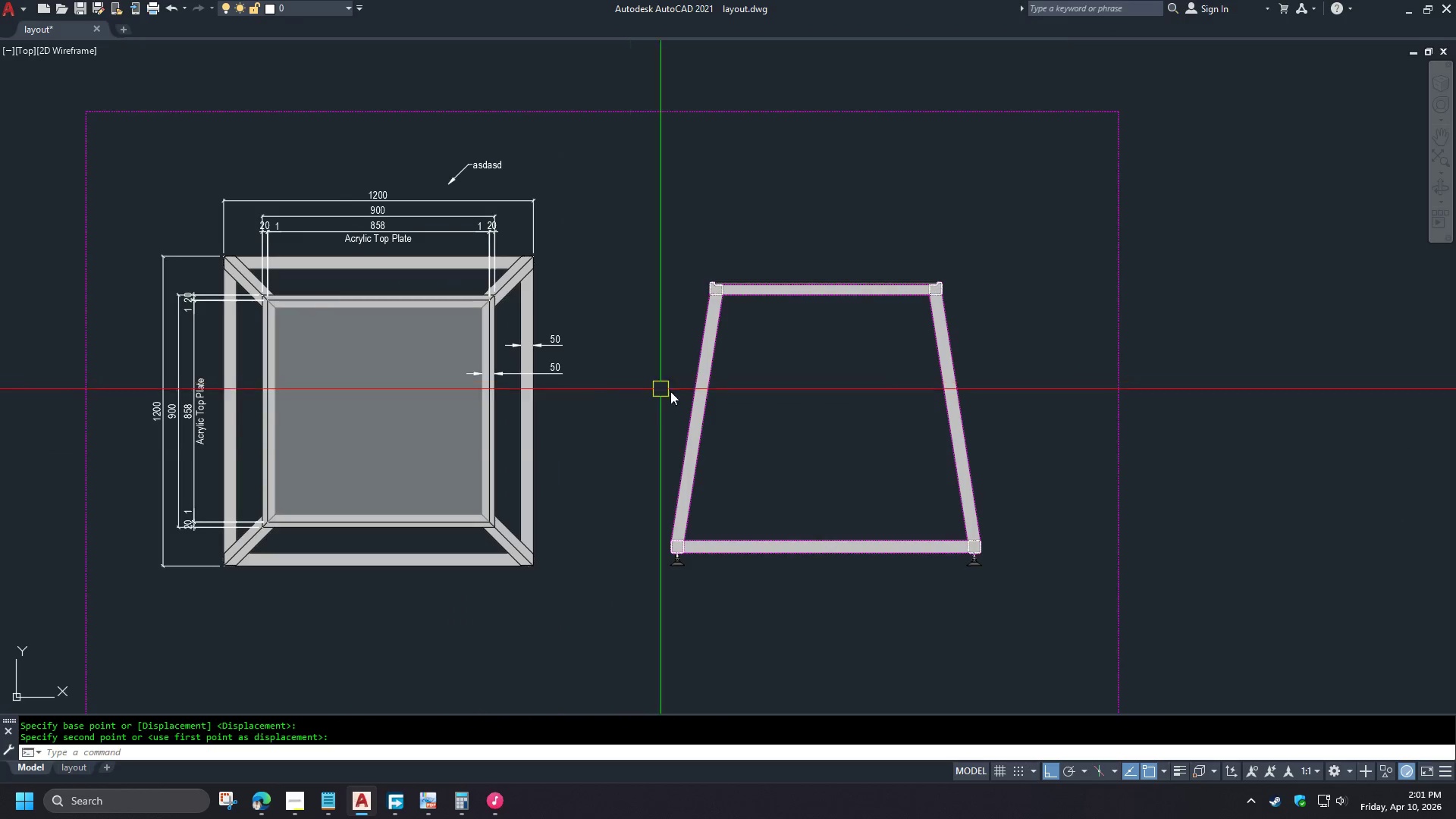 
key(E)
 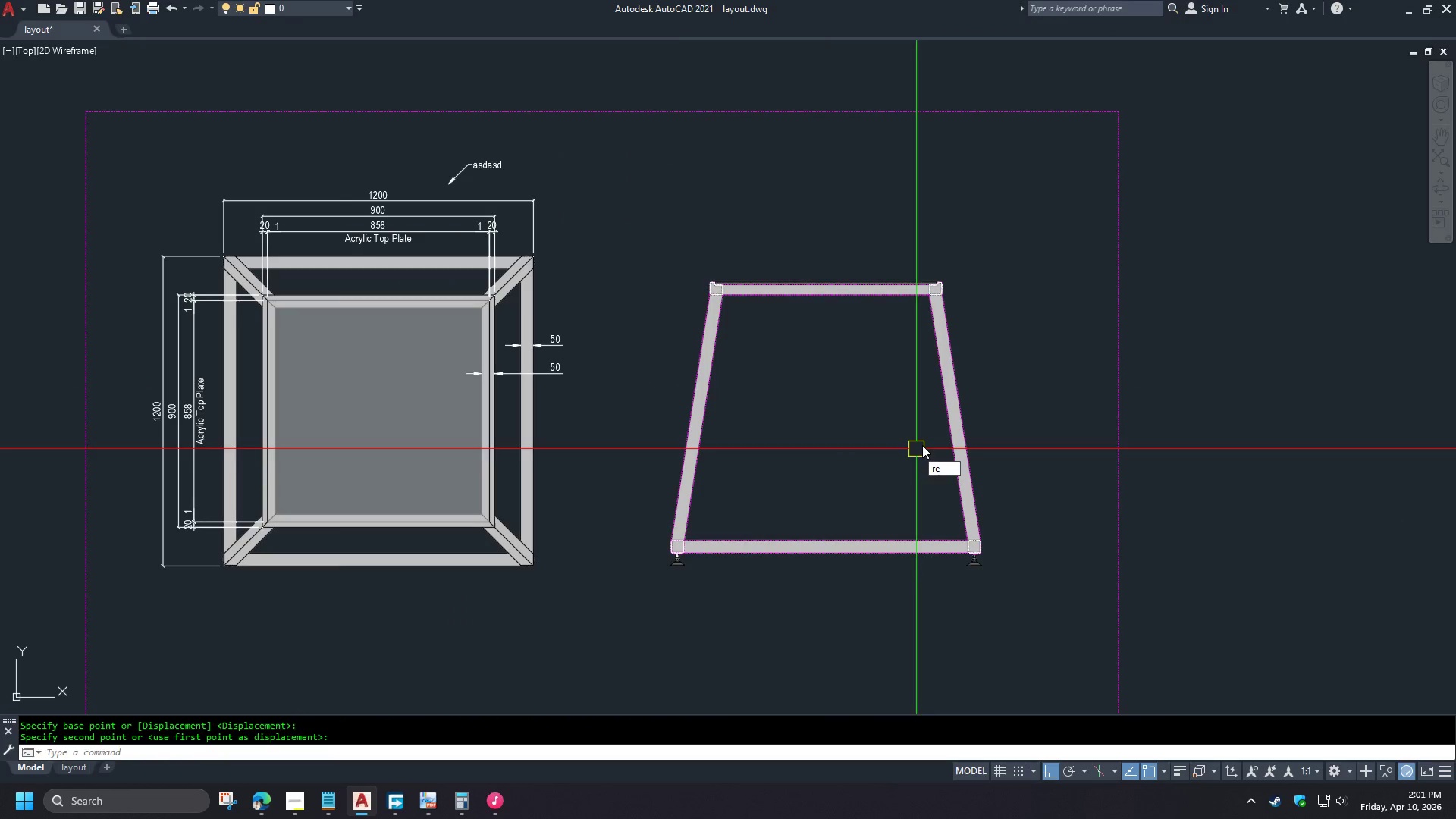 
key(Space)
 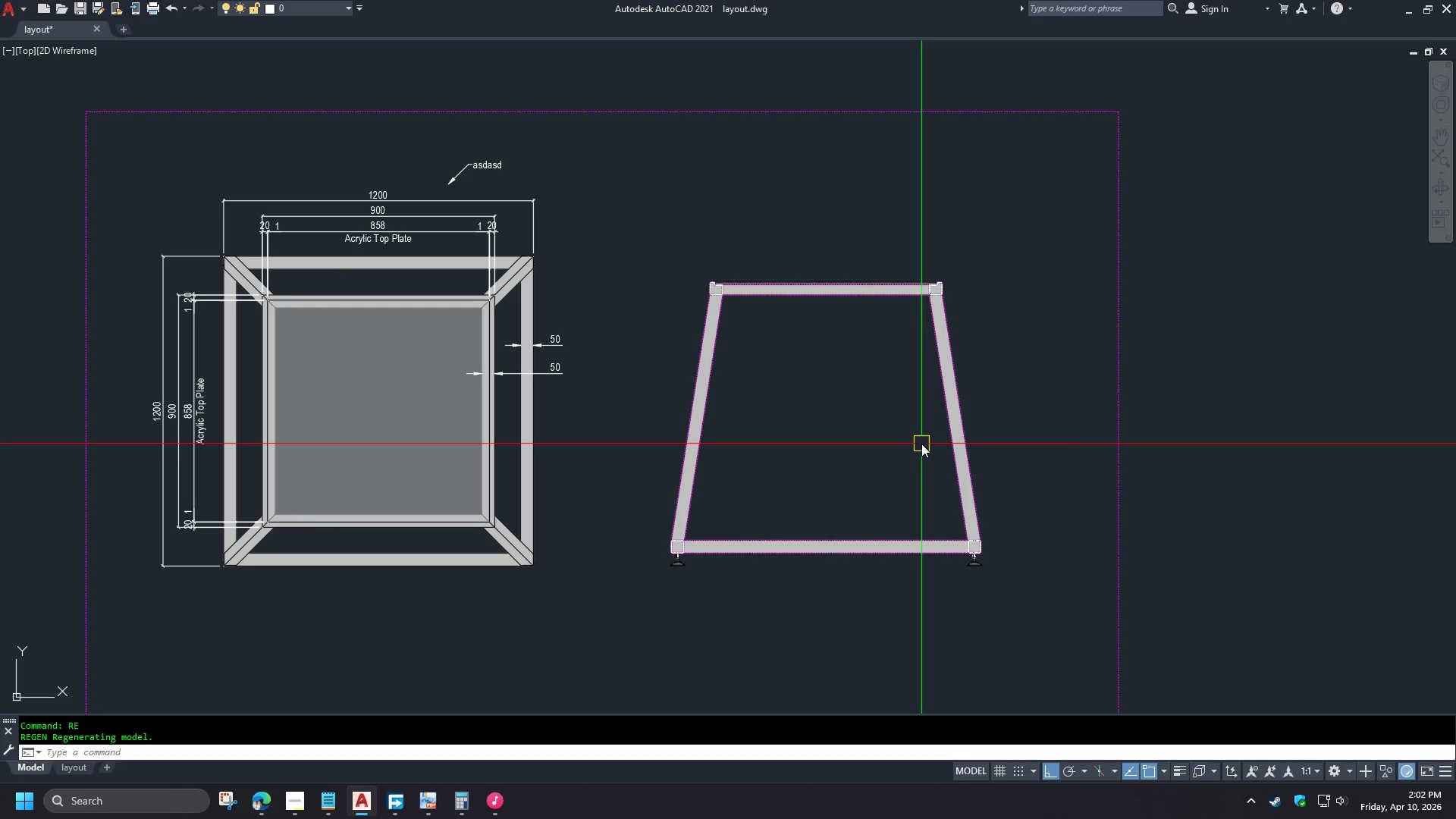 
wait(17.88)
 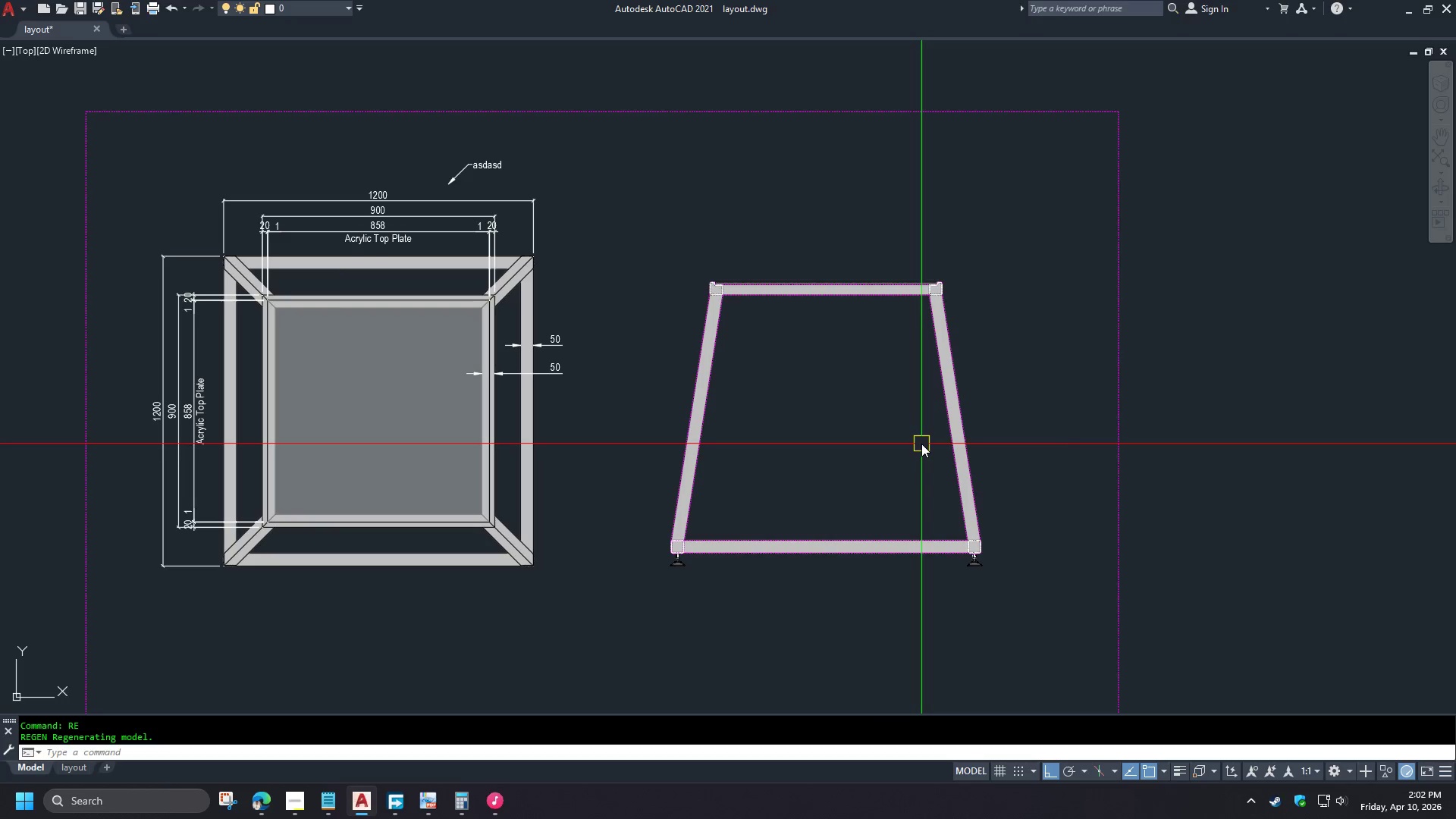 
scroll: coordinate [519, 510], scroll_direction: up, amount: 4.0
 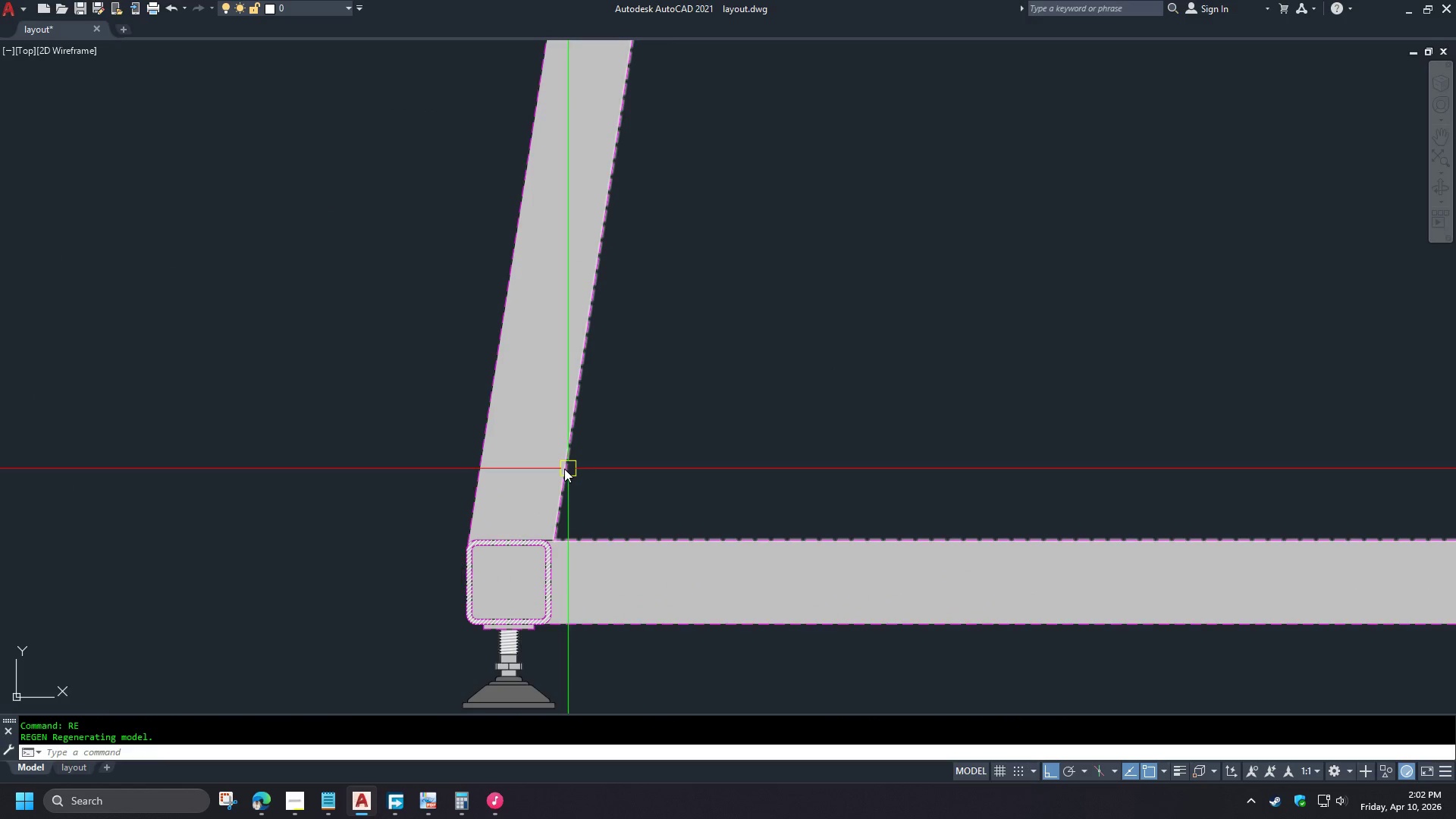 
scroll: coordinate [750, 473], scroll_direction: down, amount: 5.0
 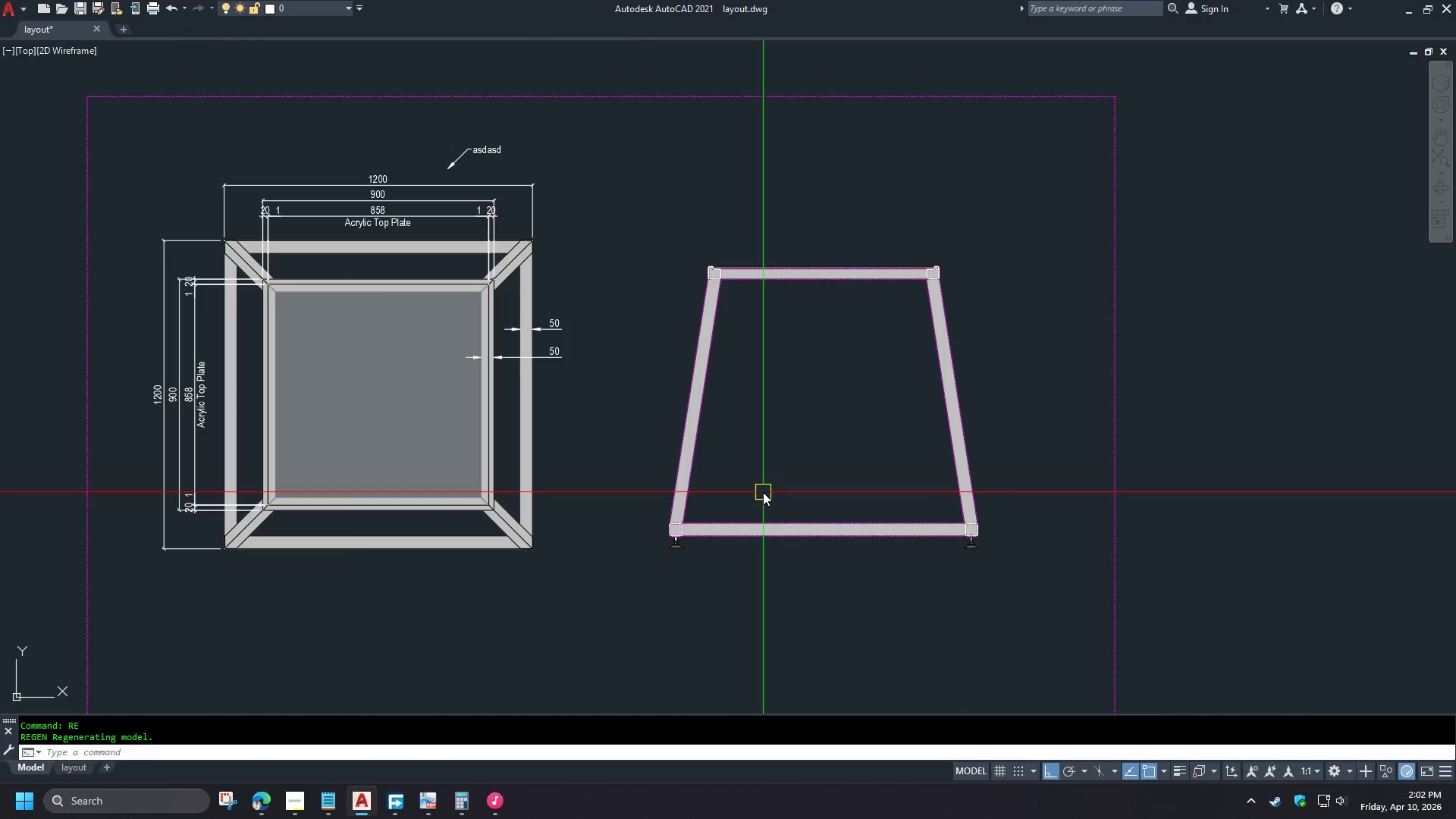 
scroll: coordinate [758, 493], scroll_direction: up, amount: 2.0
 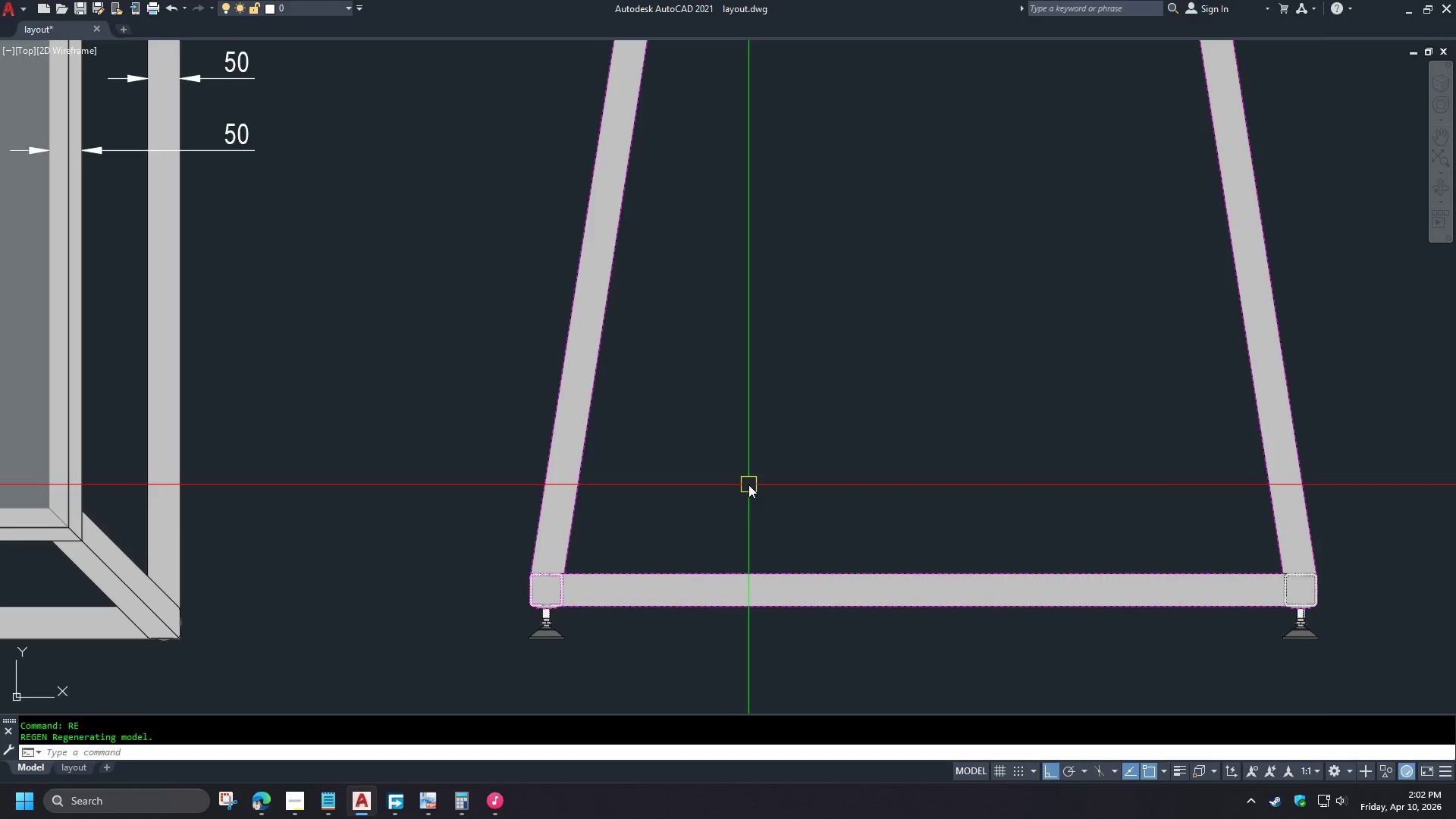 
scroll: coordinate [748, 484], scroll_direction: down, amount: 1.0
 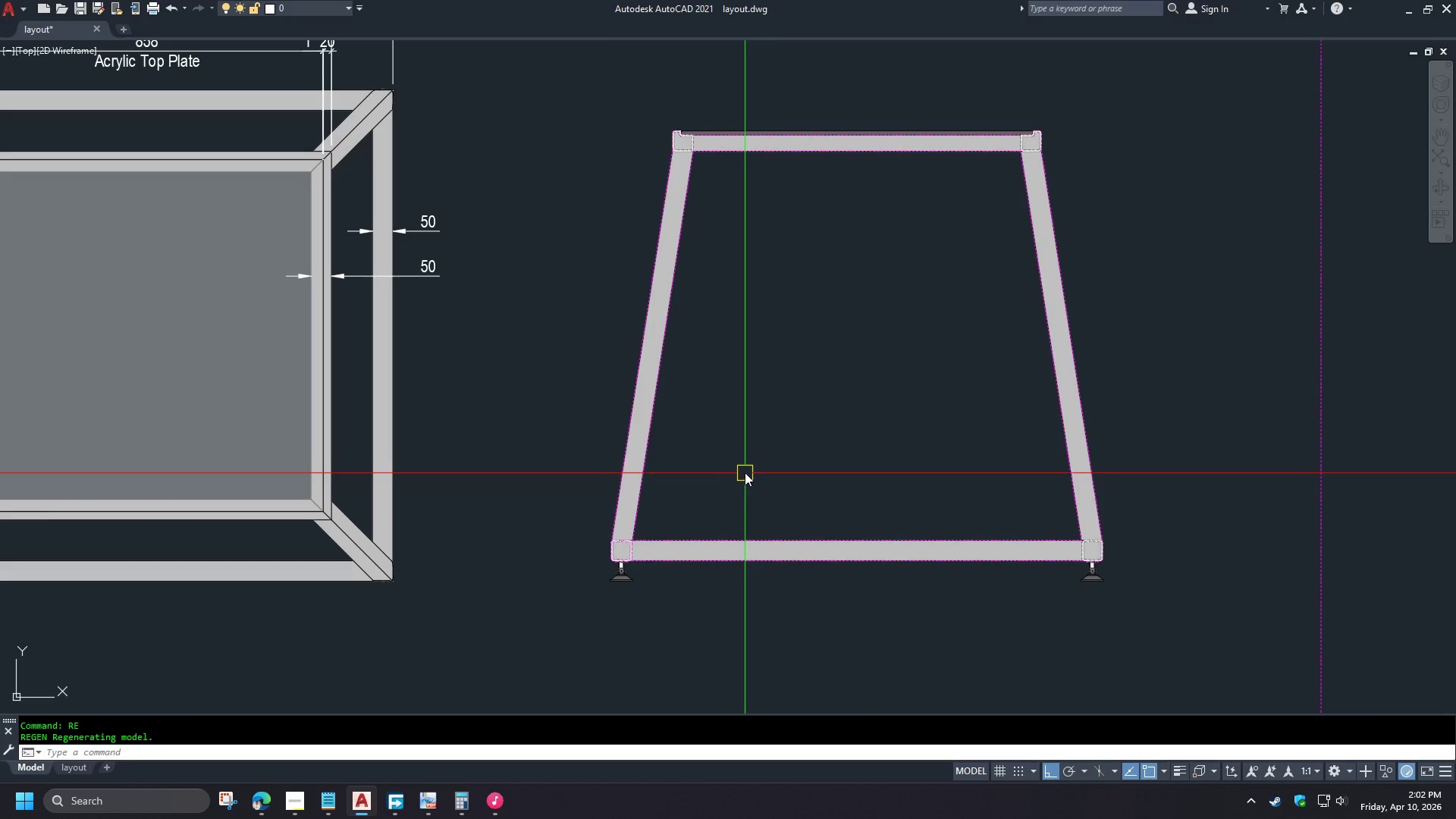 
type(dli )
 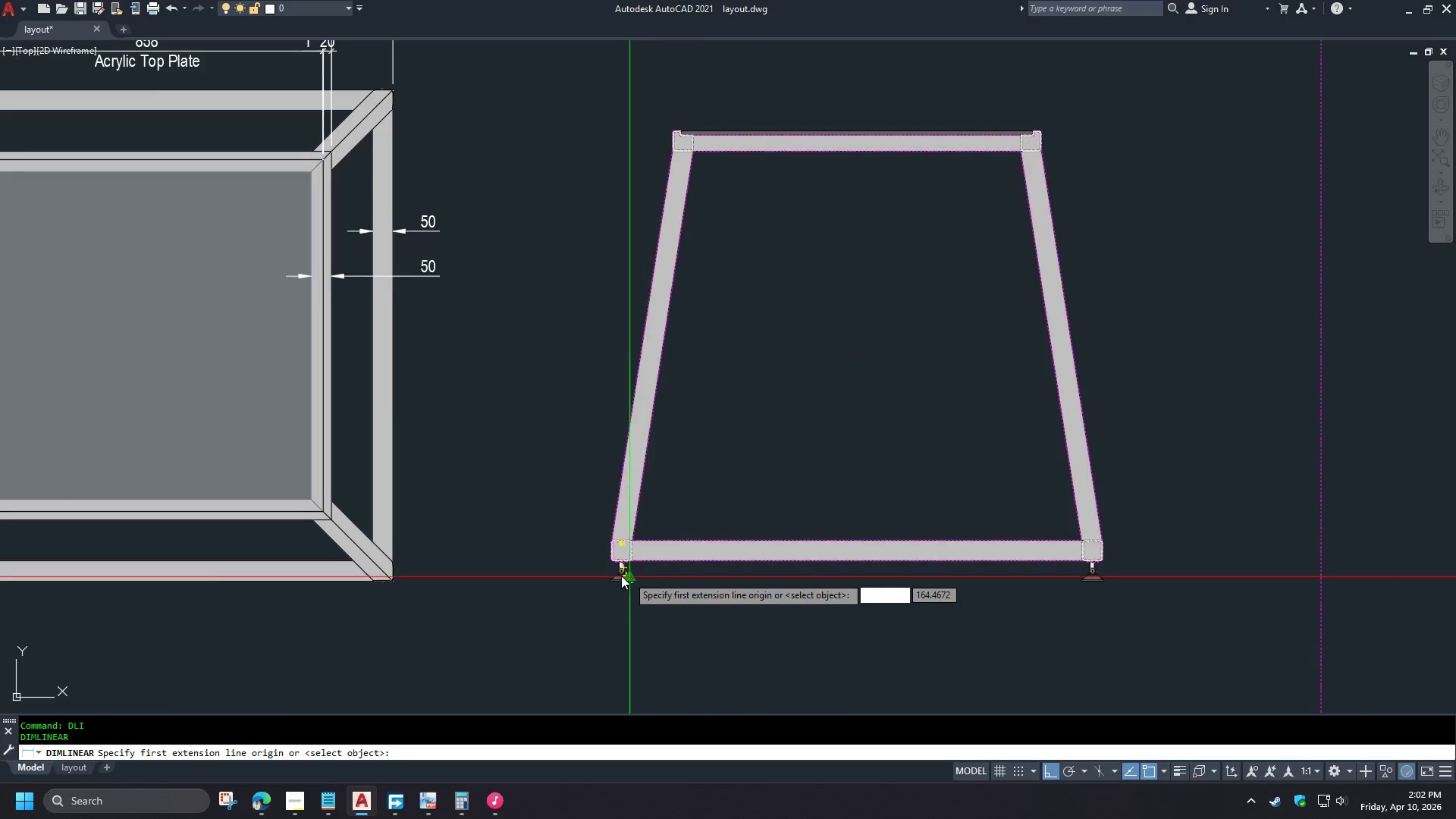 
scroll: coordinate [610, 588], scroll_direction: up, amount: 4.0
 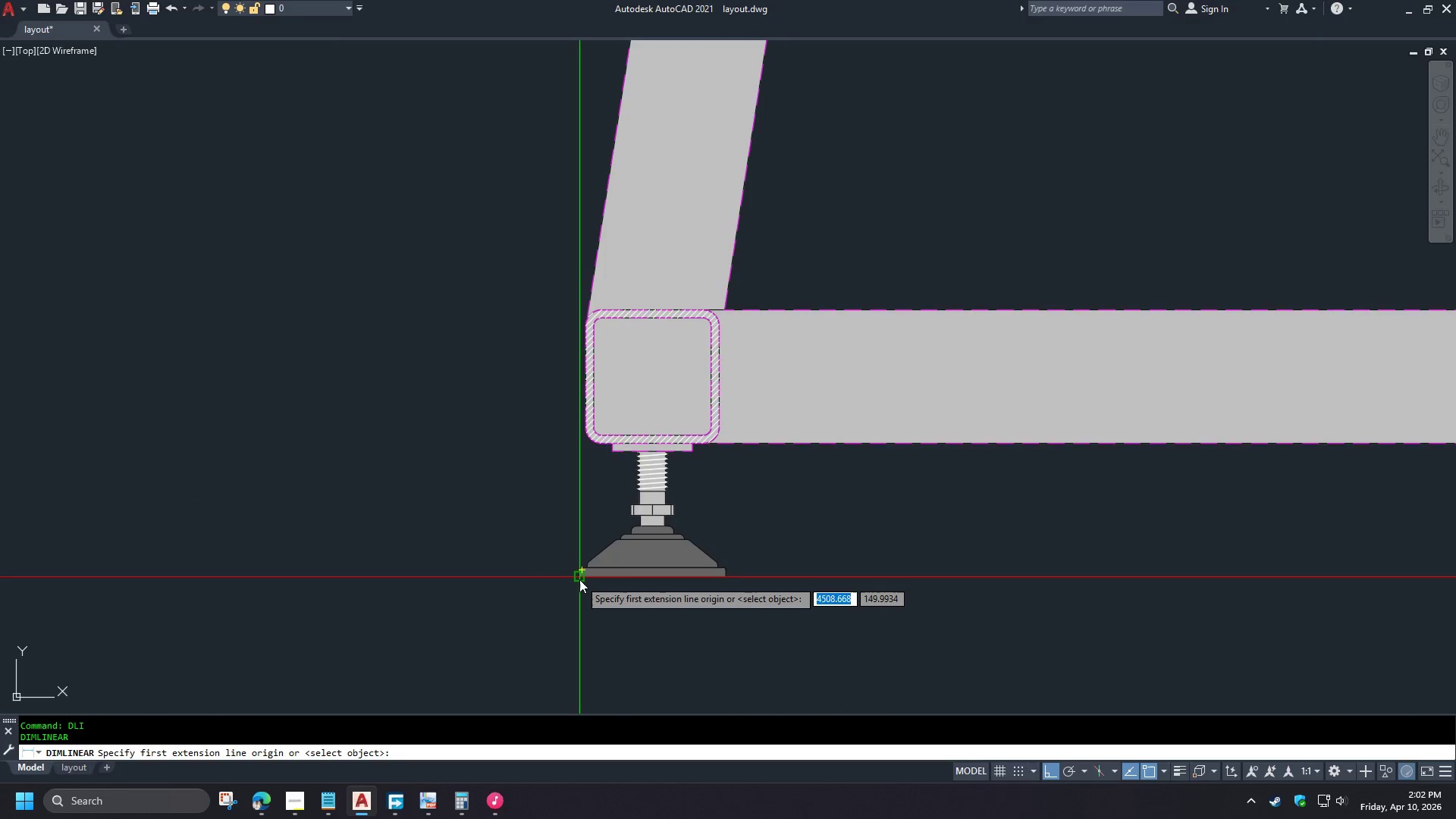 
left_click([579, 579])
 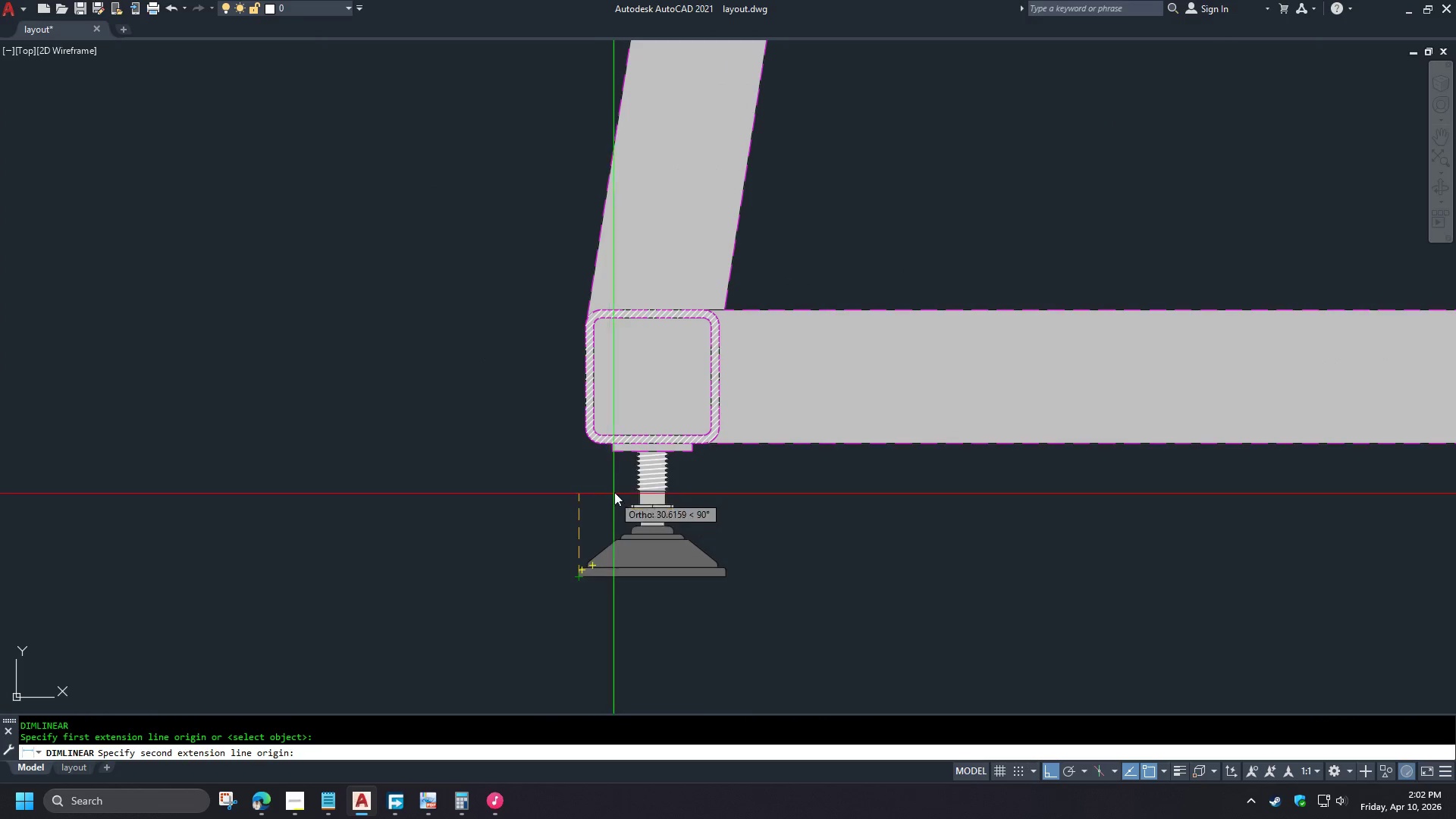 
type(end )
 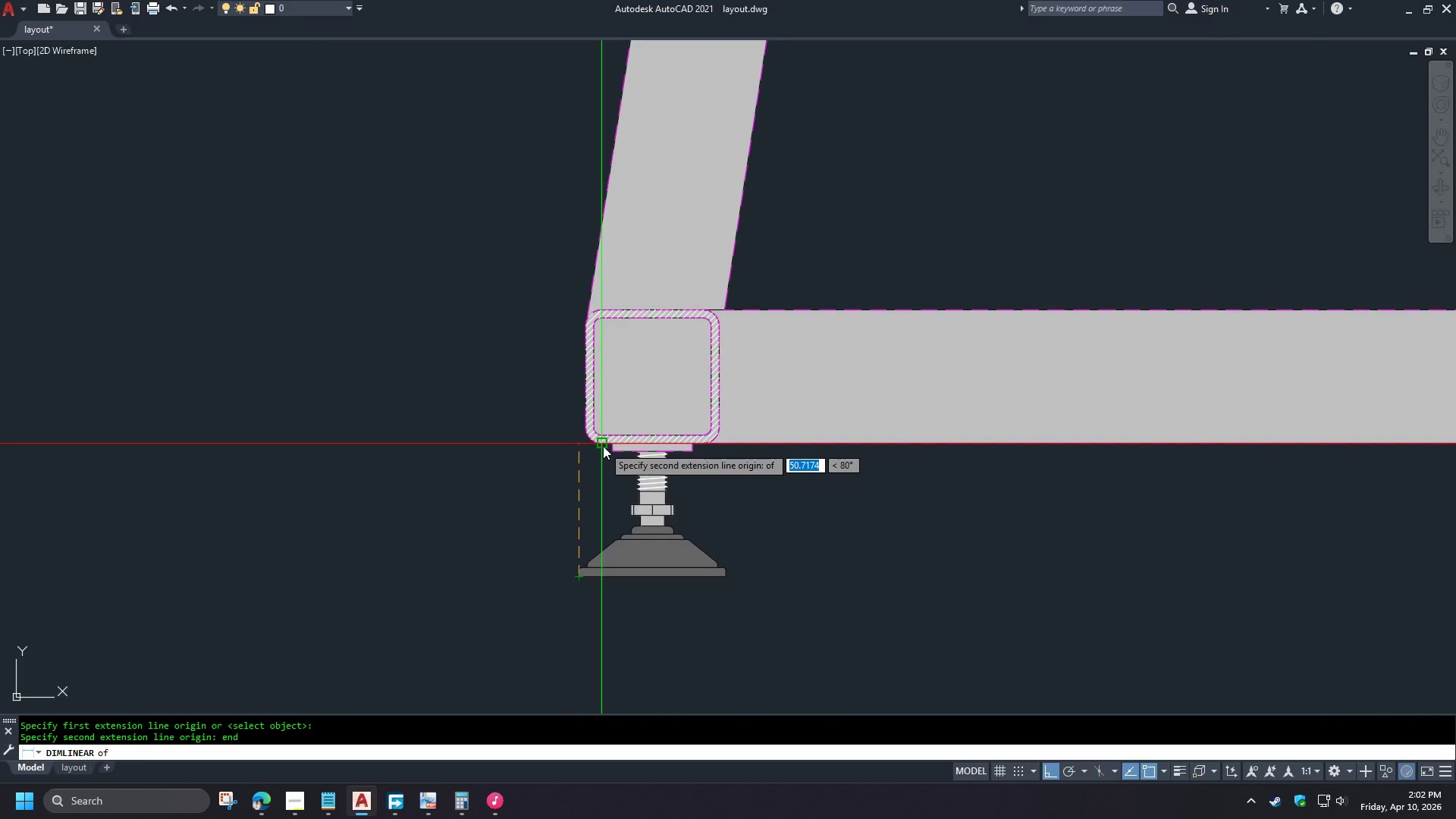 
left_click([603, 446])
 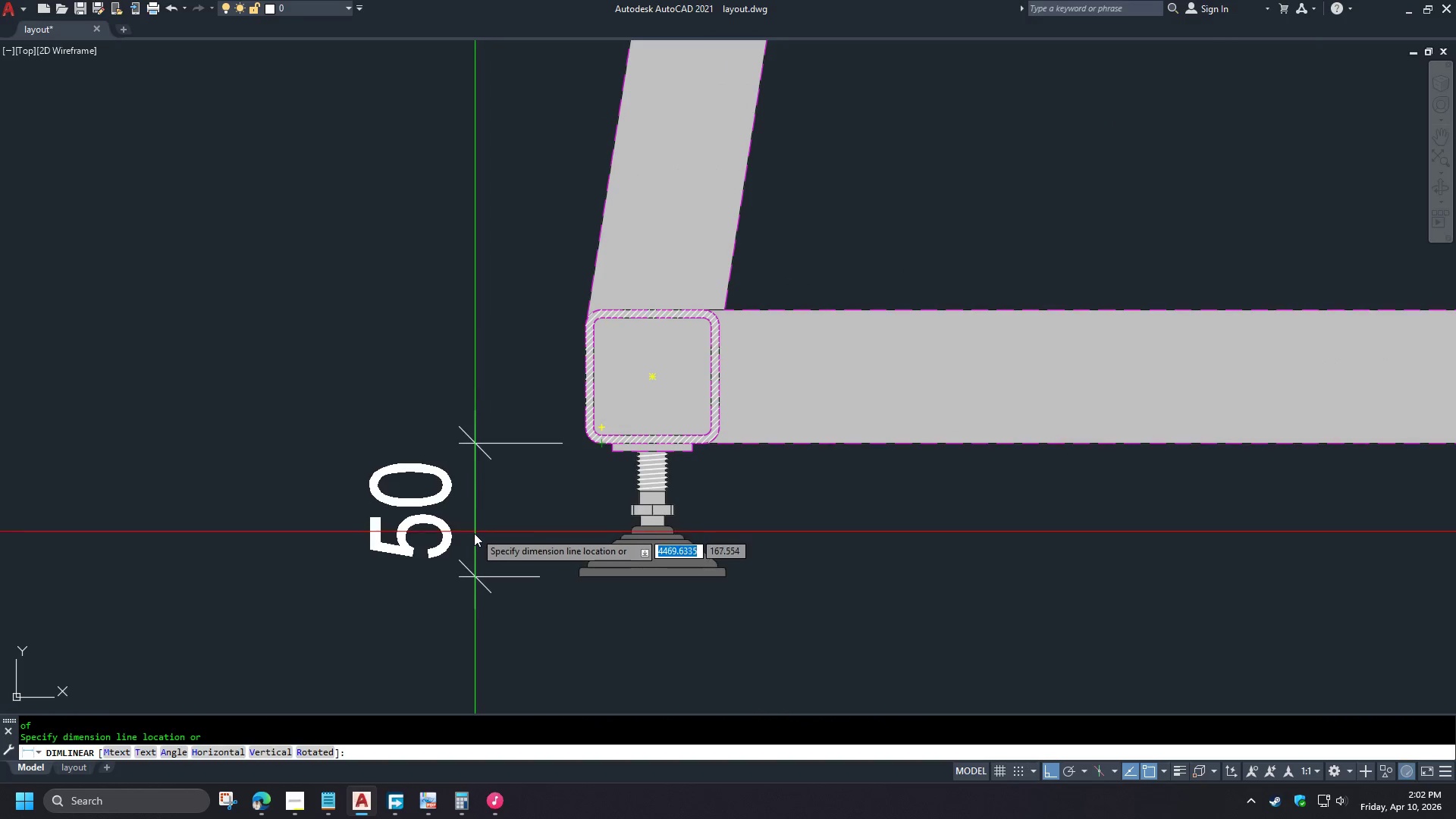 
scroll: coordinate [454, 545], scroll_direction: down, amount: 4.0
 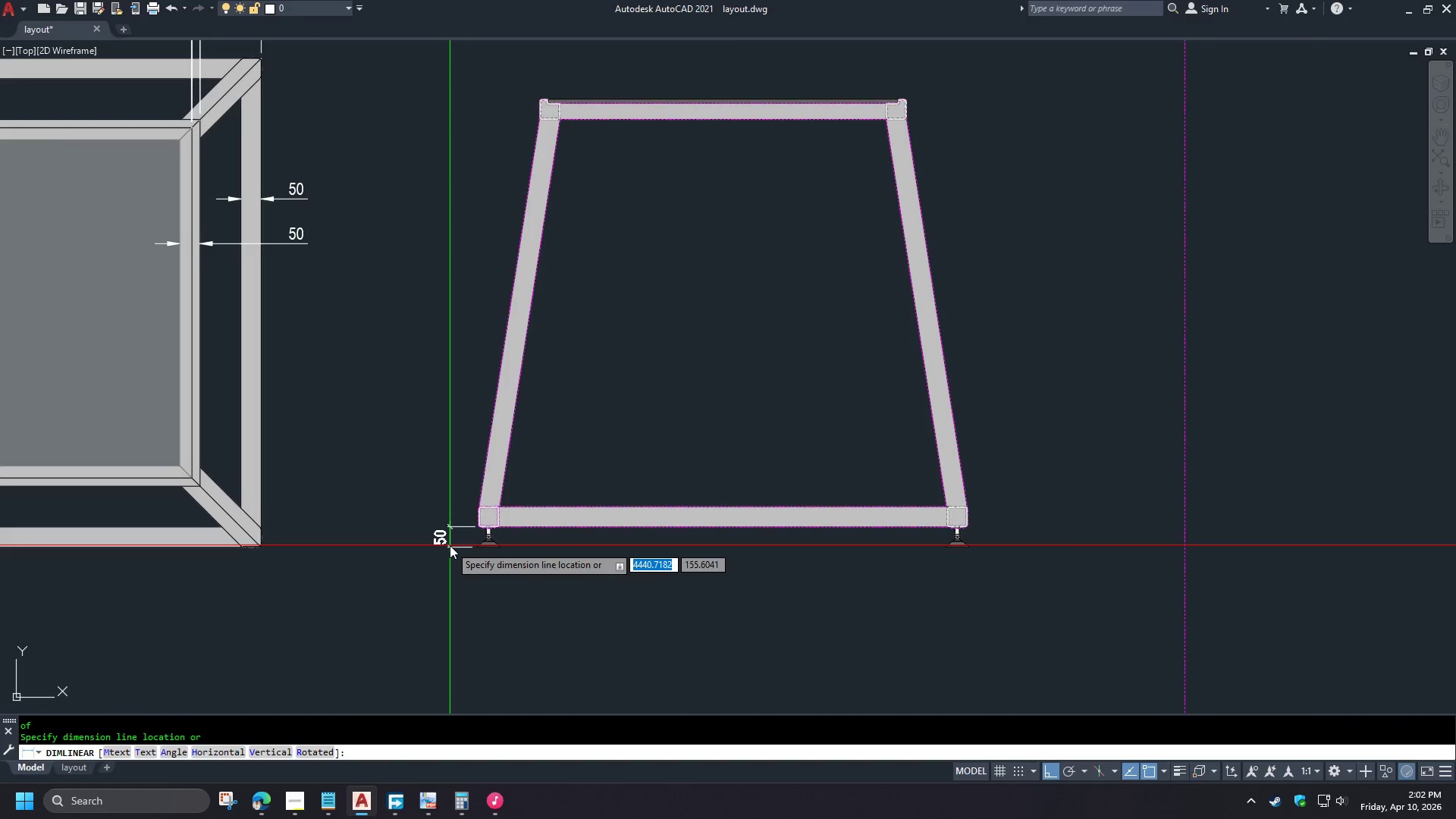 
left_click([450, 545])
 